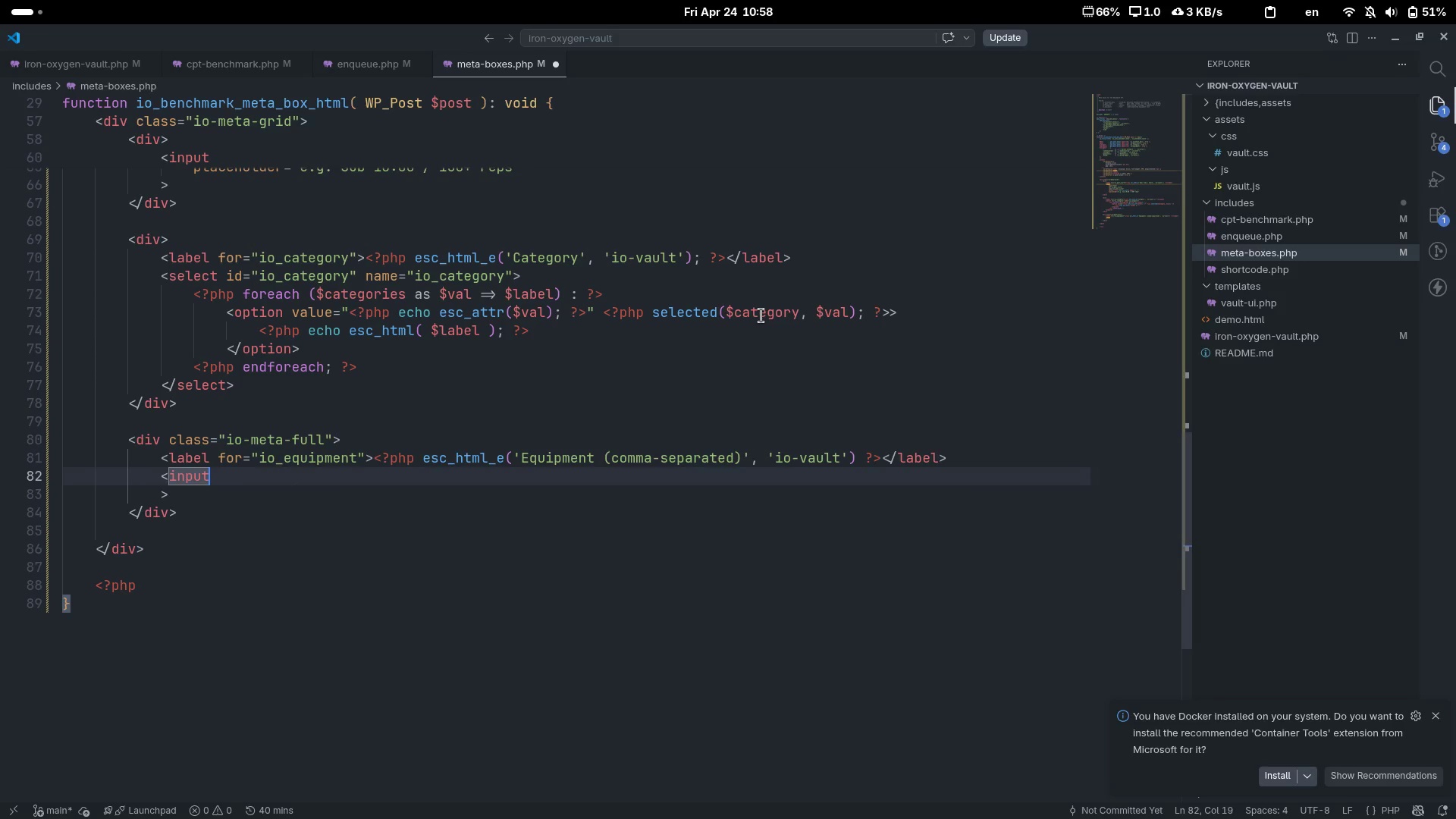 
key(Enter)
 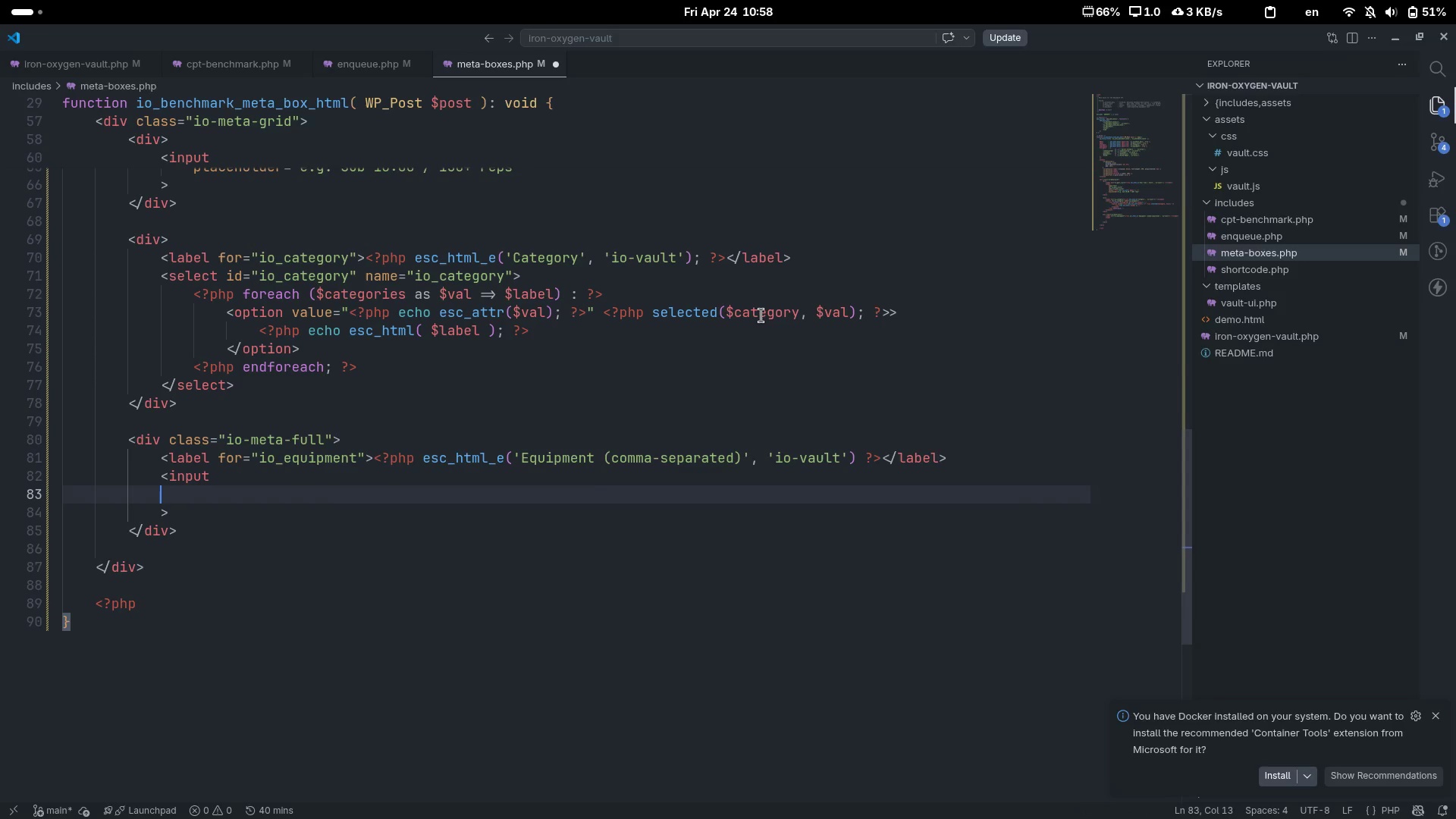 
key(Tab)
key(Backspace)
type(type="")
 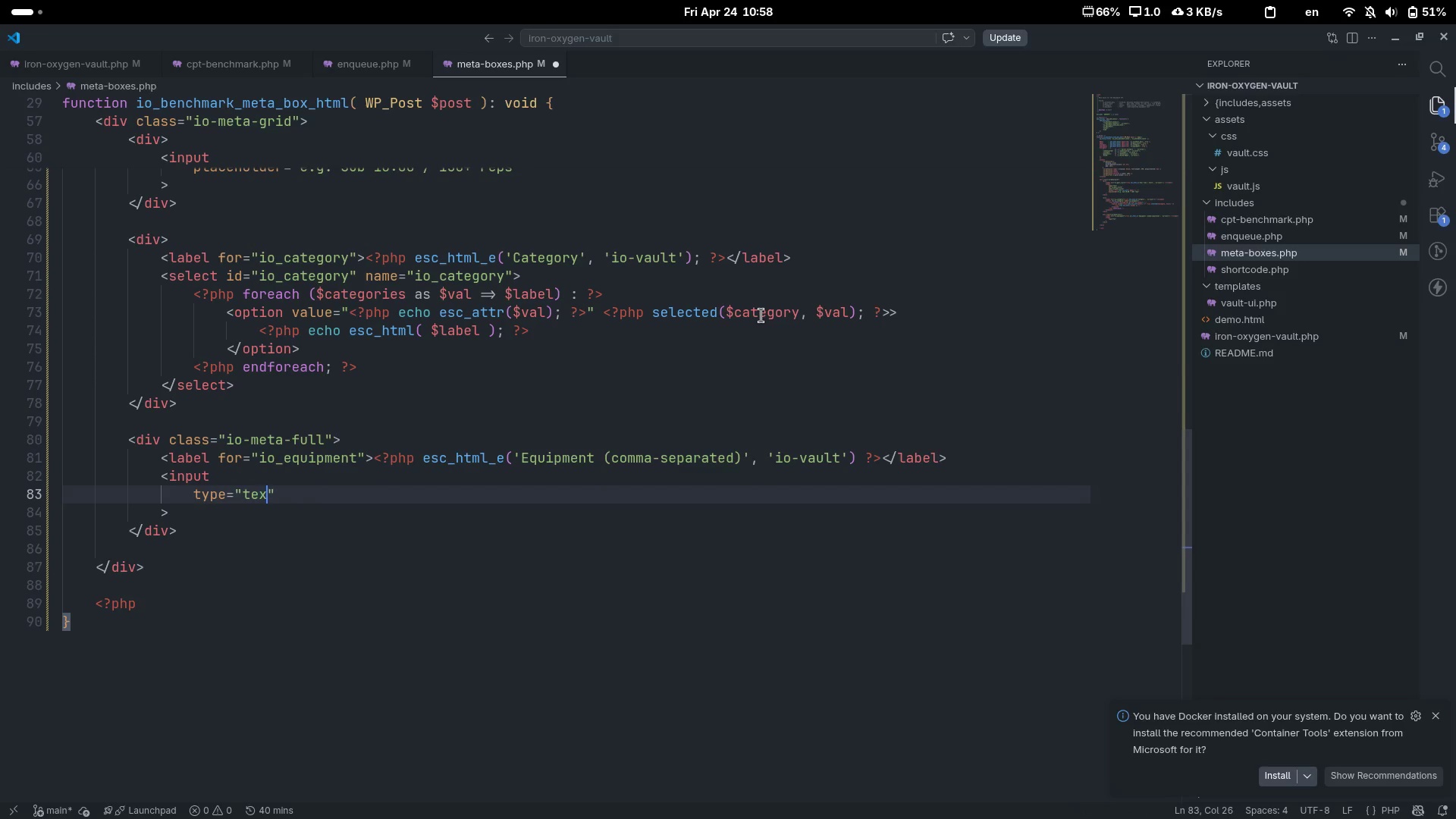 
 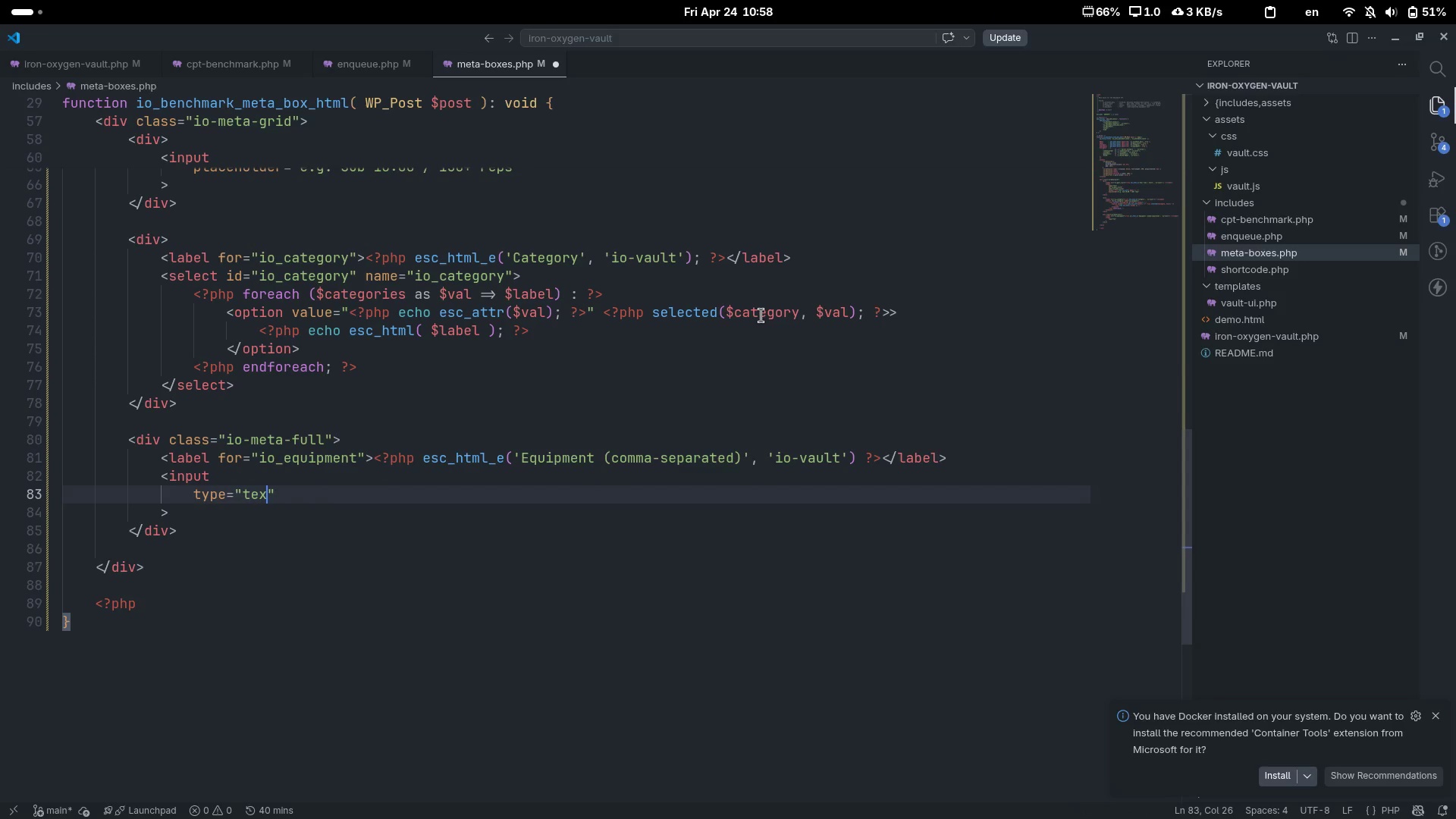 
key(ArrowLeft)
 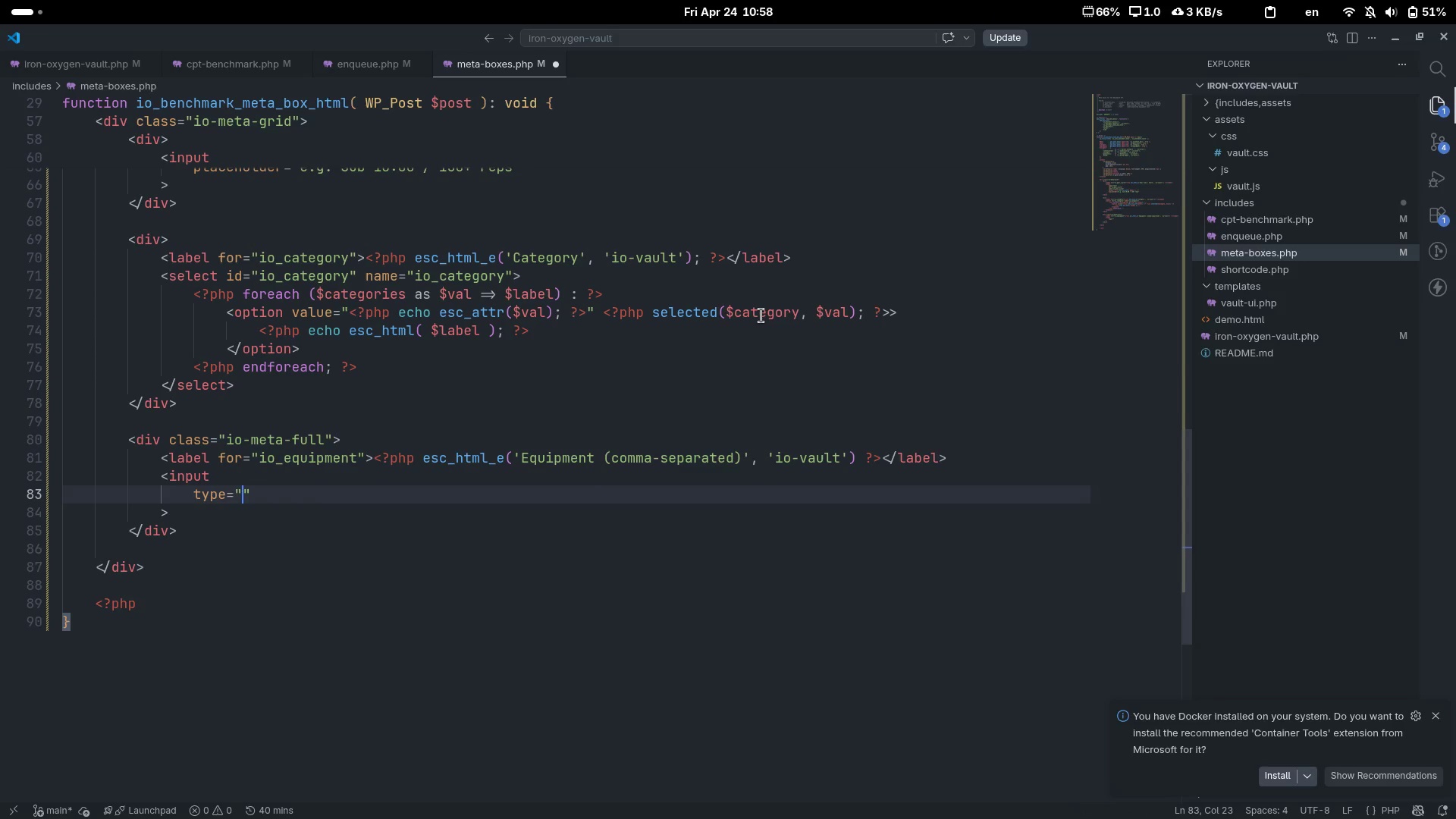 
type(text)
 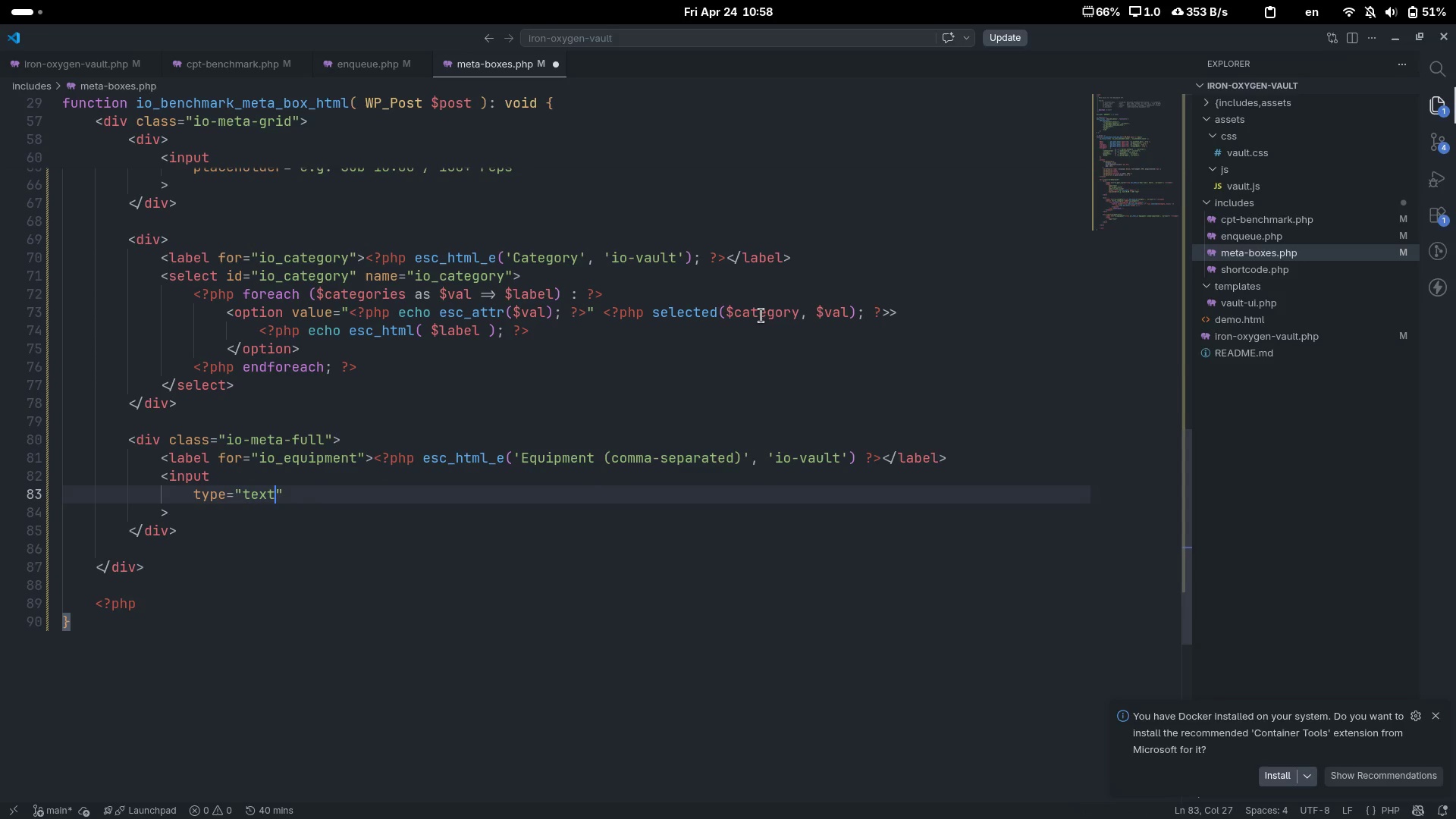 
key(ArrowRight)
 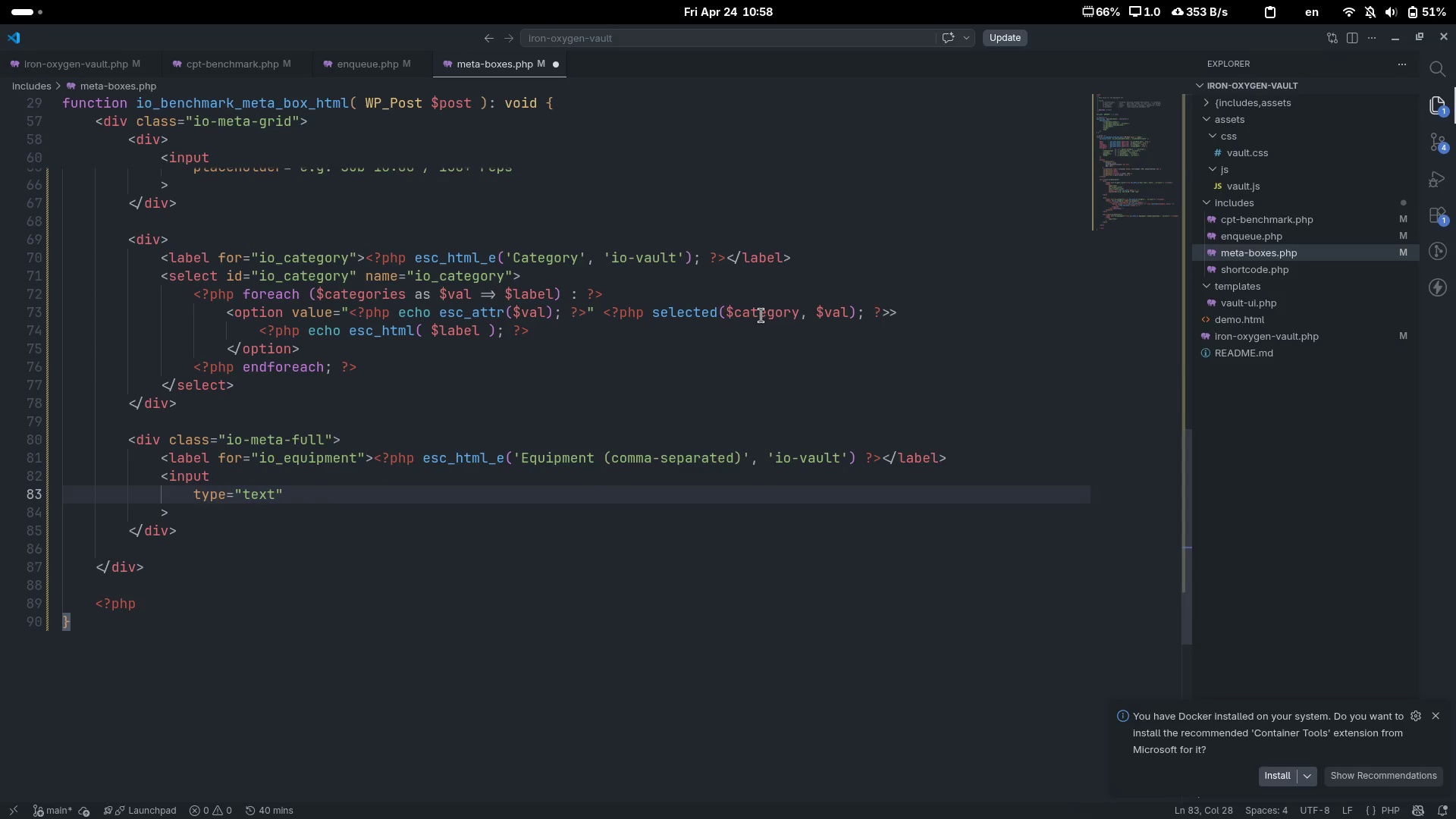 
key(Enter)
 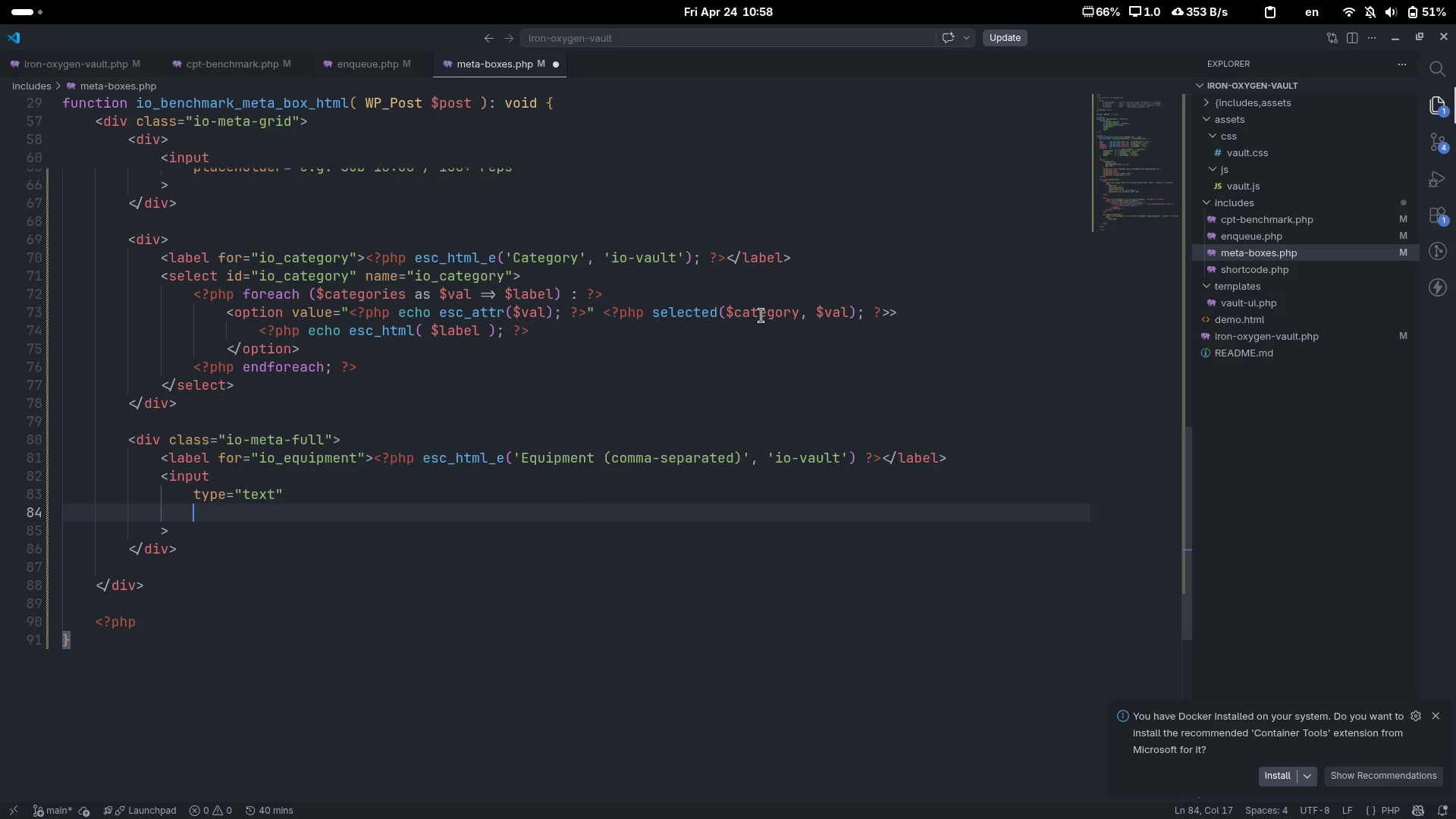 
type(d)
key(Backspace)
type(id="")
 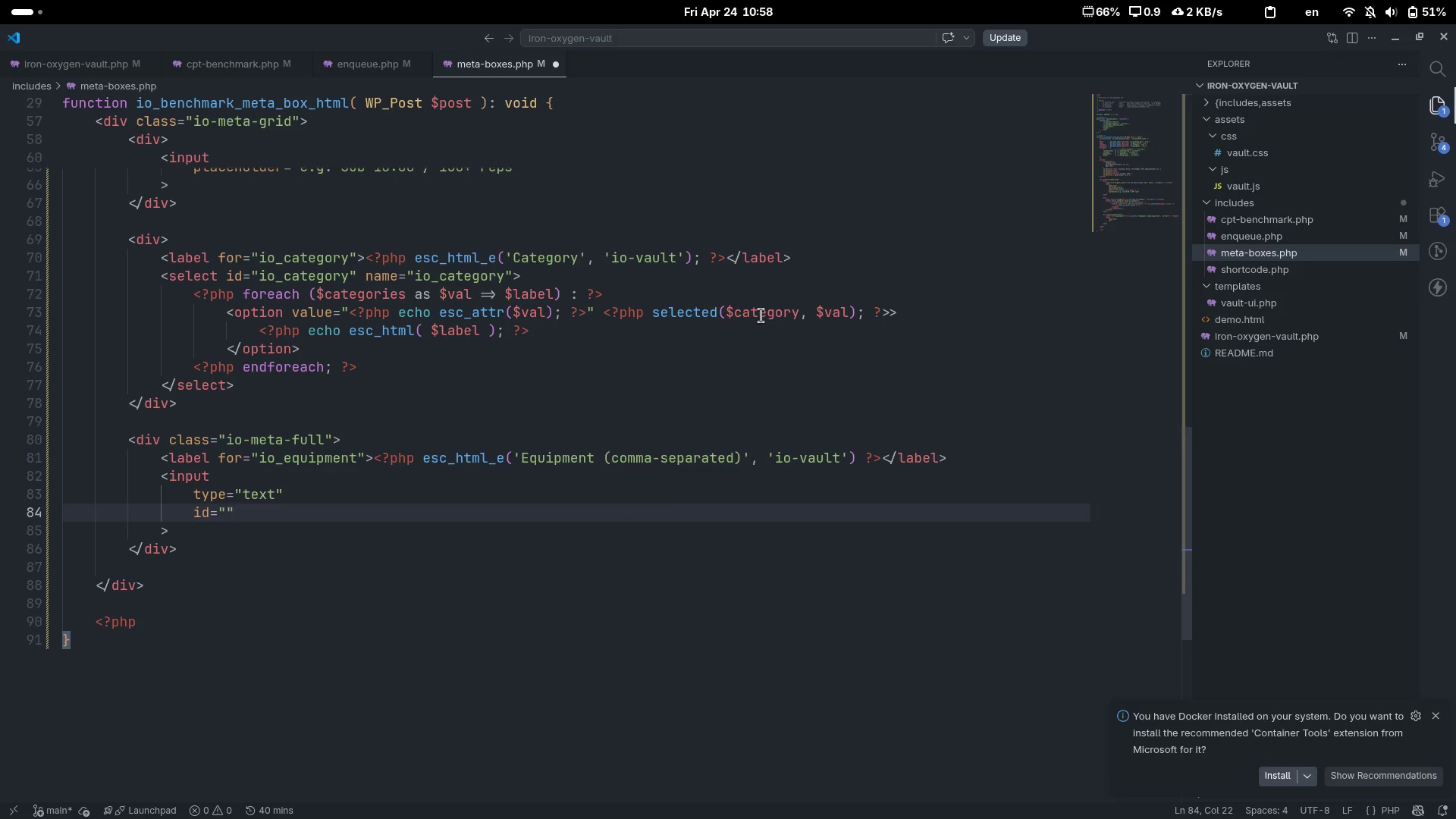 
key(ArrowLeft)
 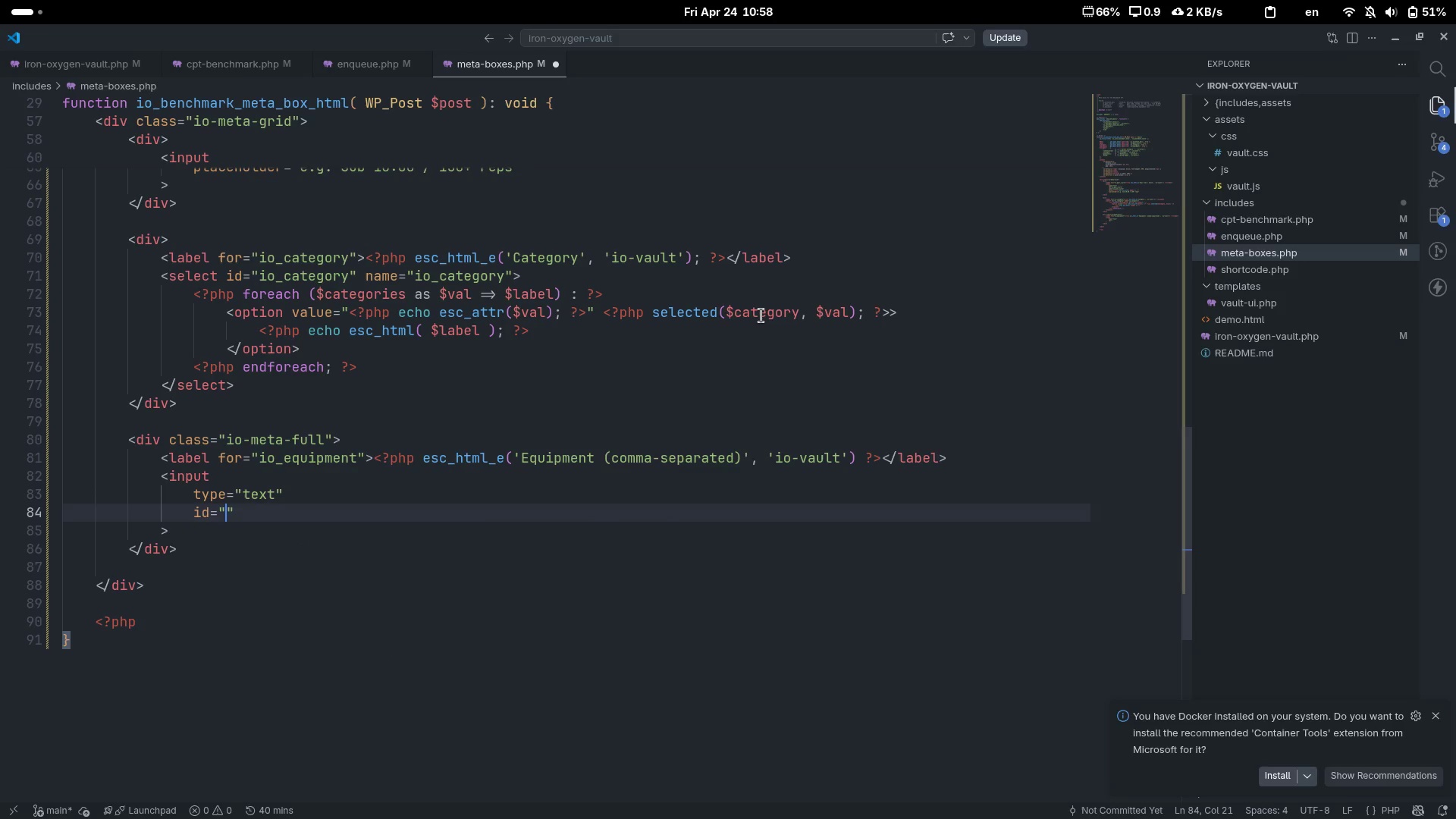 
type(io_qe)
key(Backspace)
type(w)
key(Backspace)
key(Backspace)
type(ew)
key(Backspace)
type(quipment)
 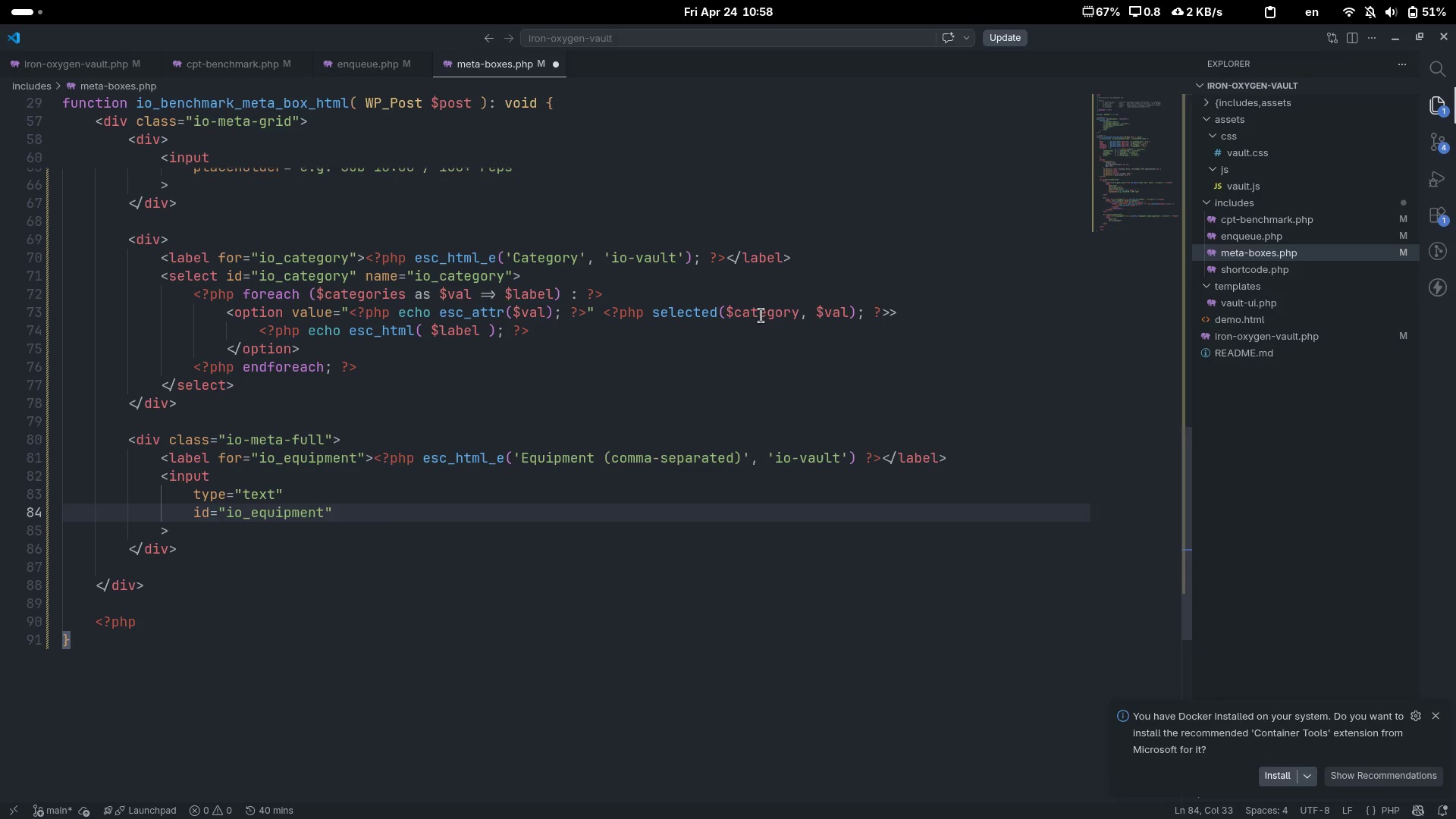 
key(ArrowRight)
 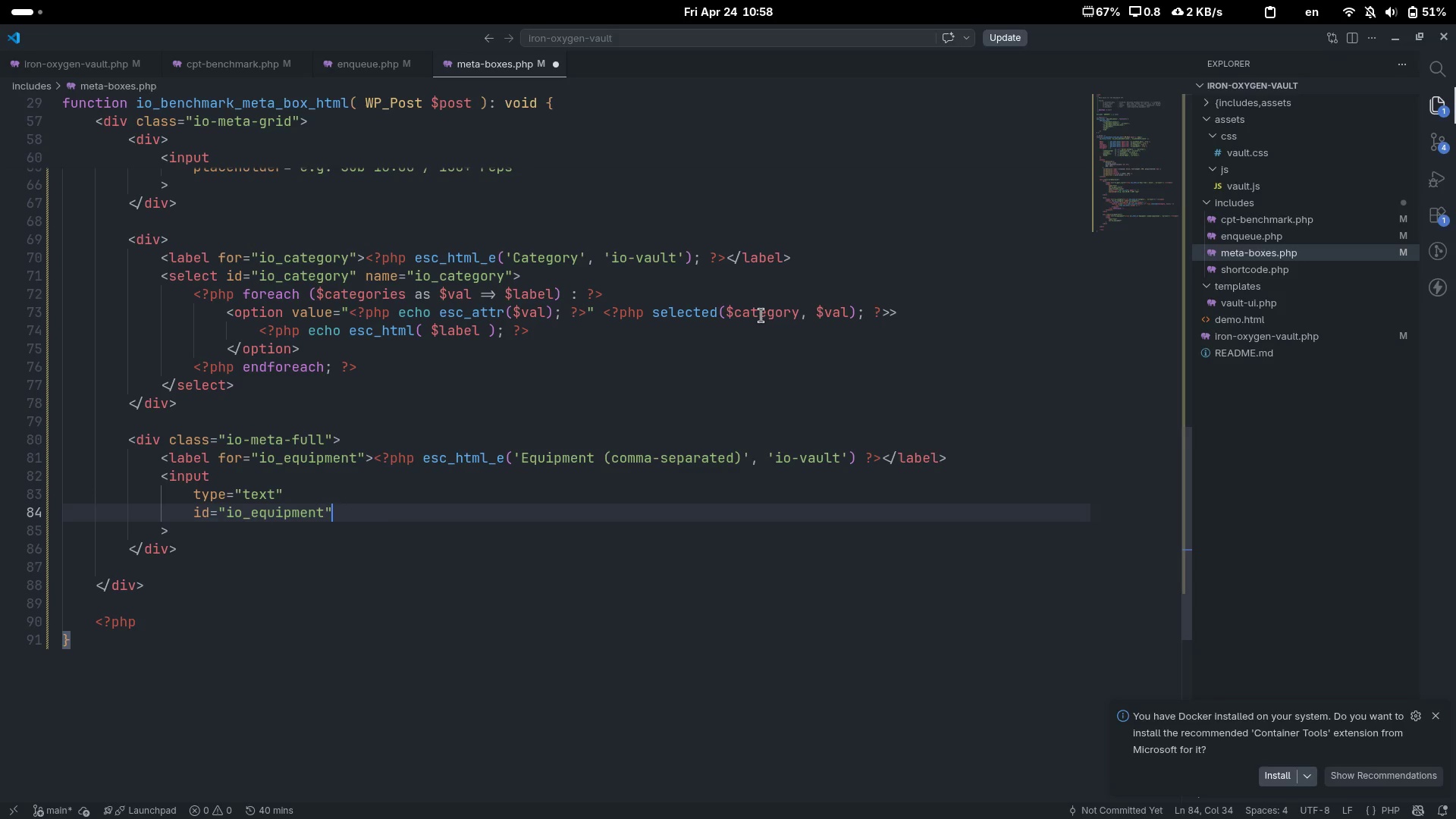 
key(Enter)
 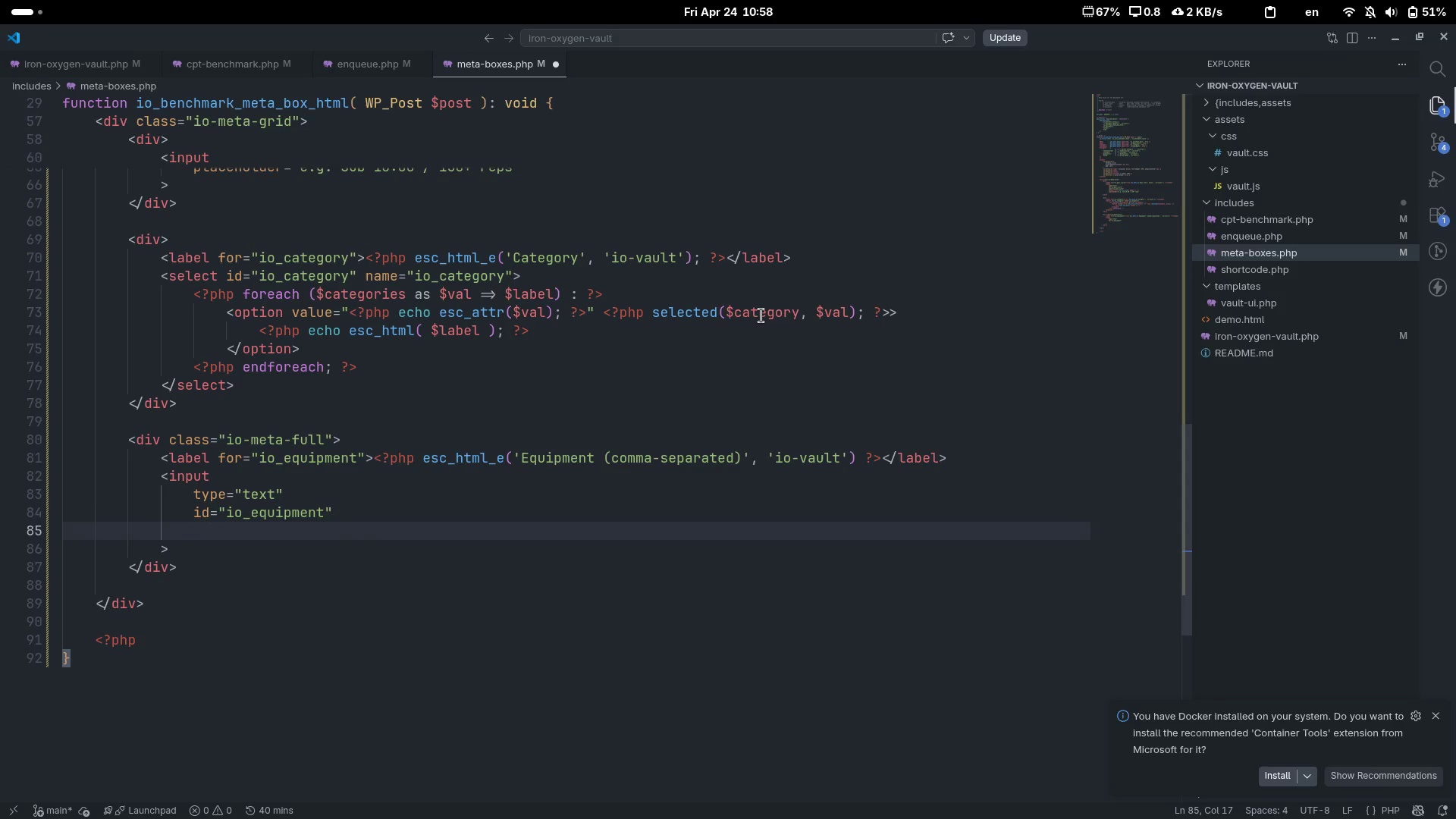 
type(name="")
 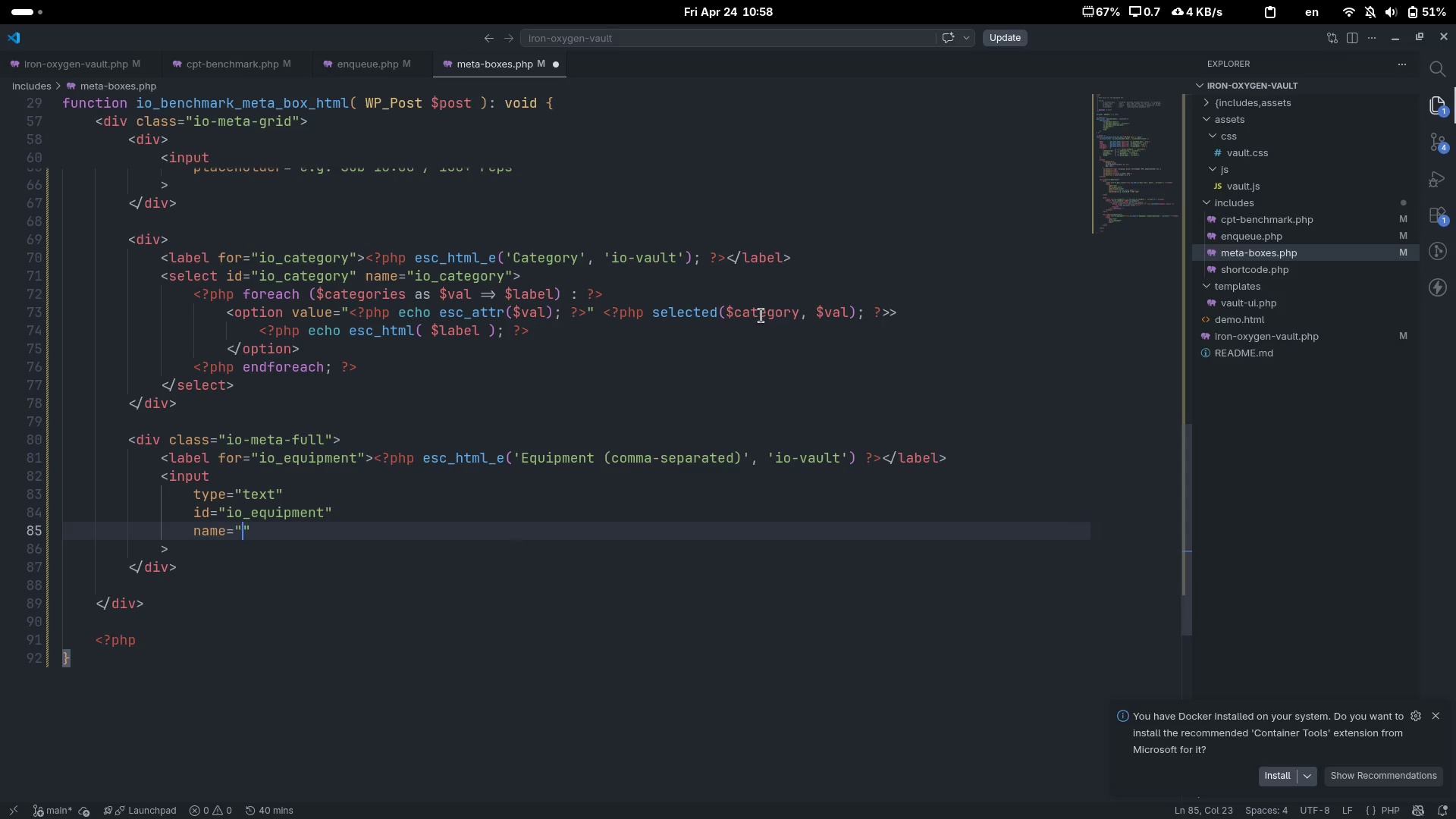 
 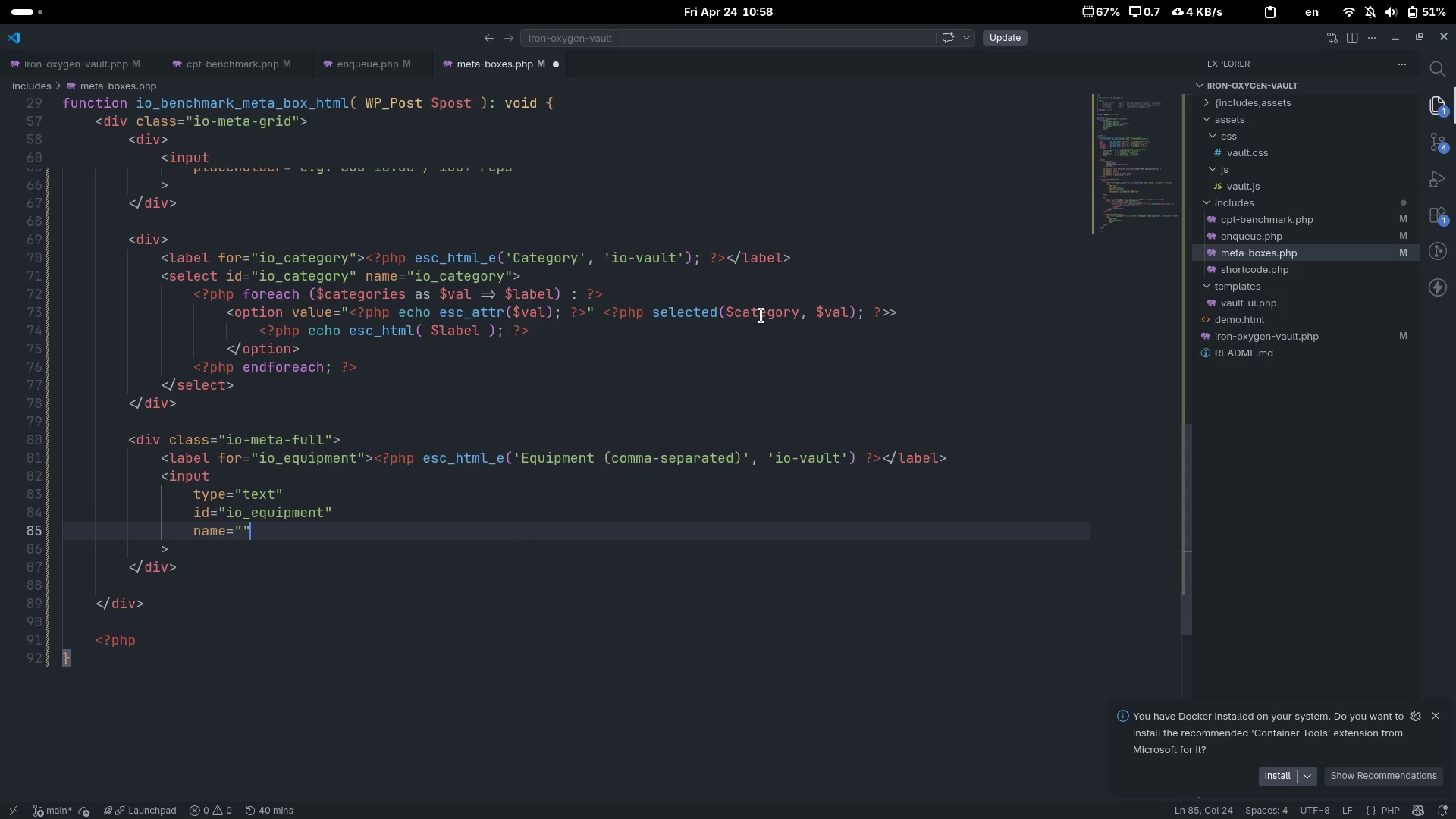 
key(ArrowLeft)
 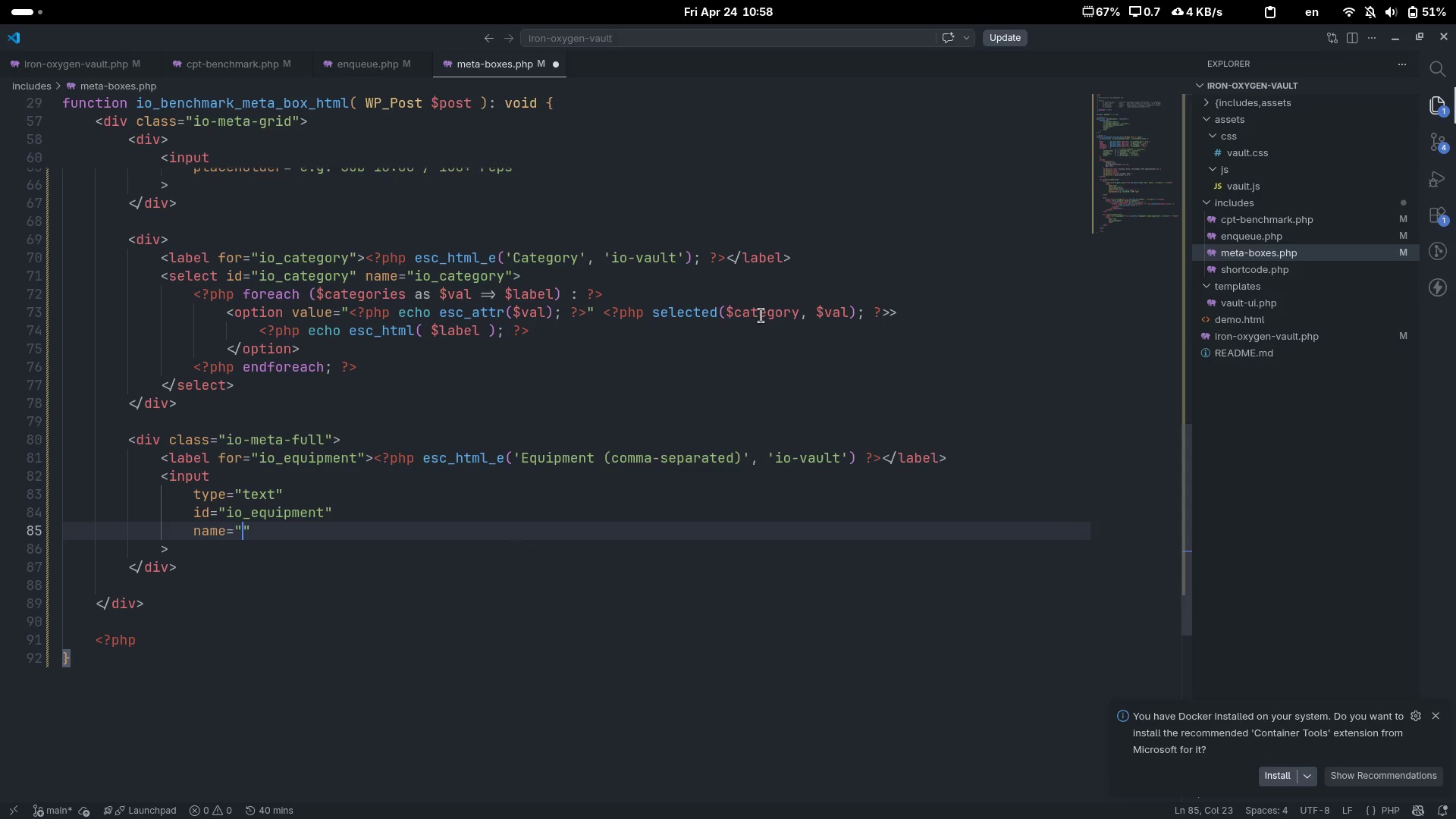 
type(ip_)
key(Backspace)
key(Backspace)
type(o_equipment)
 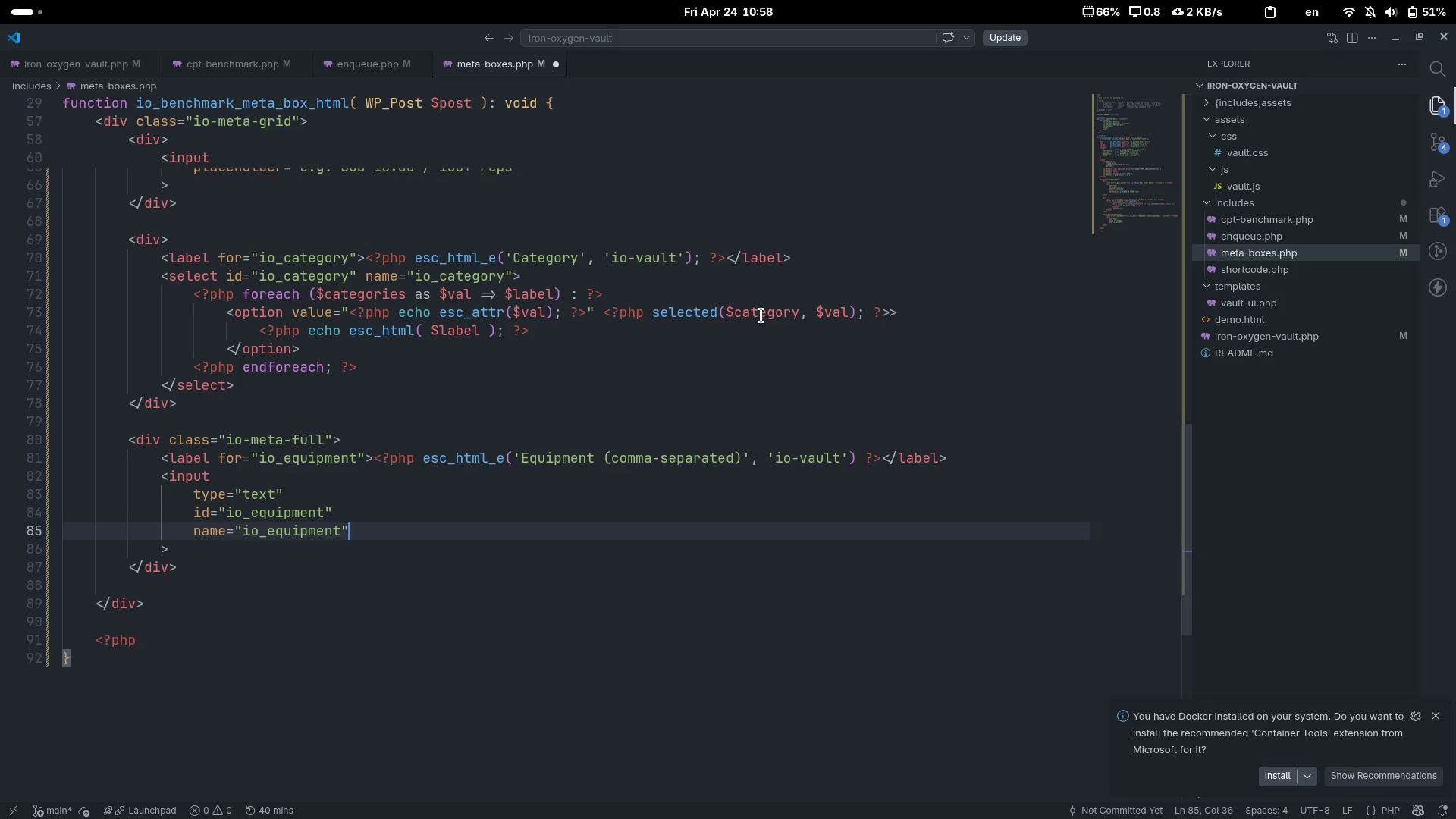 
 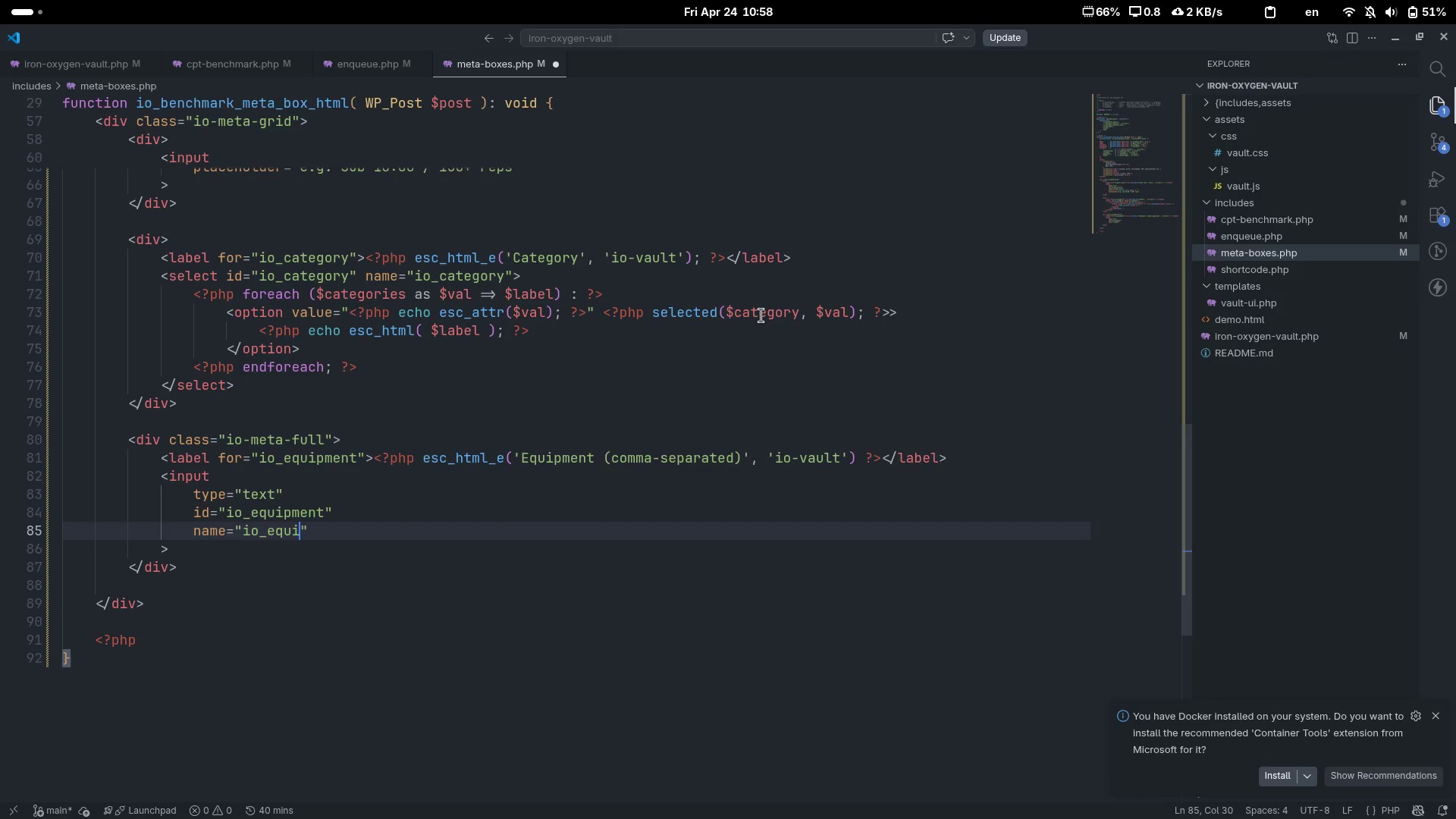 
key(ArrowRight)
 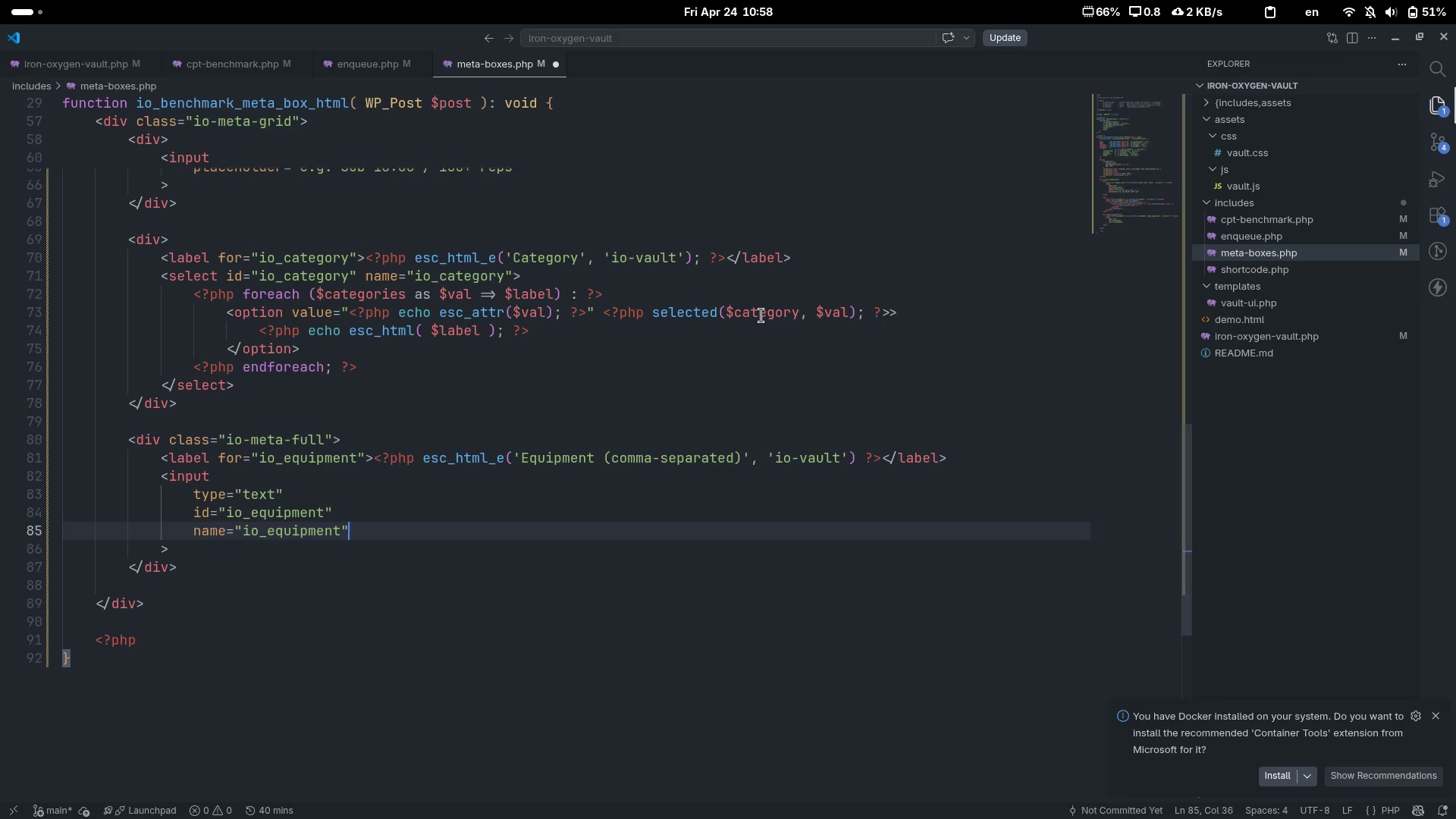 
key(Enter)
 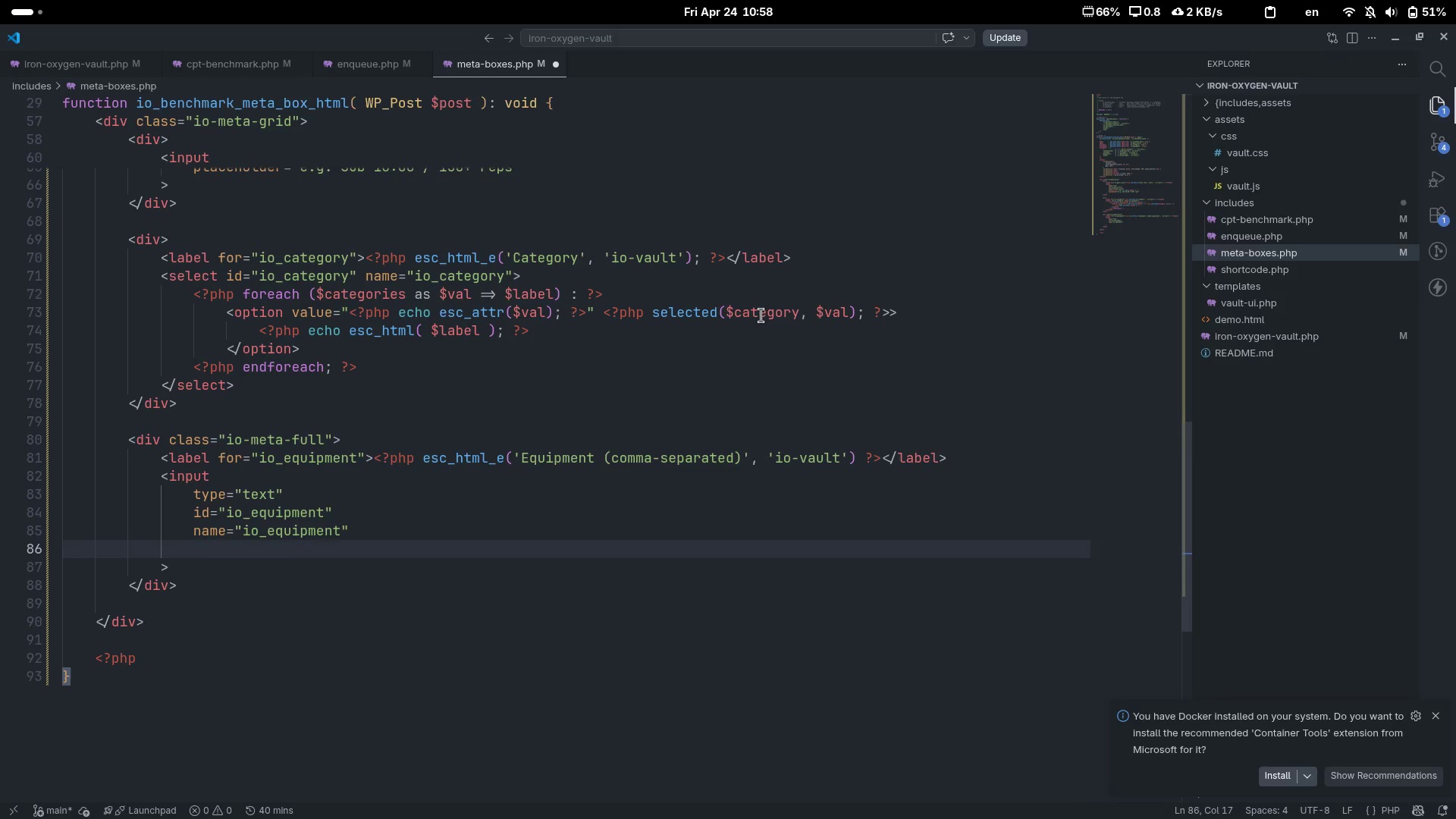 
type(value="")
 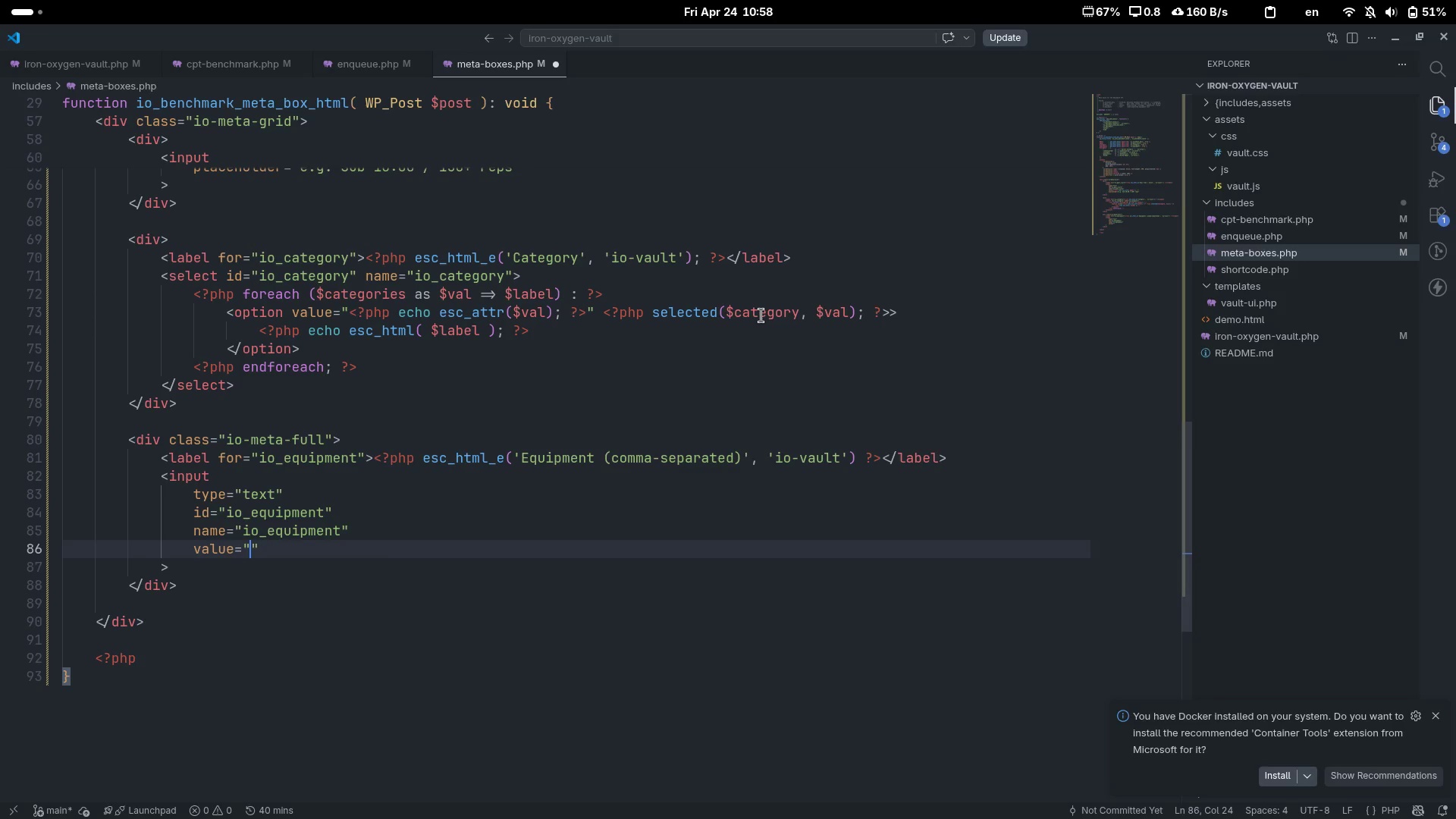 
 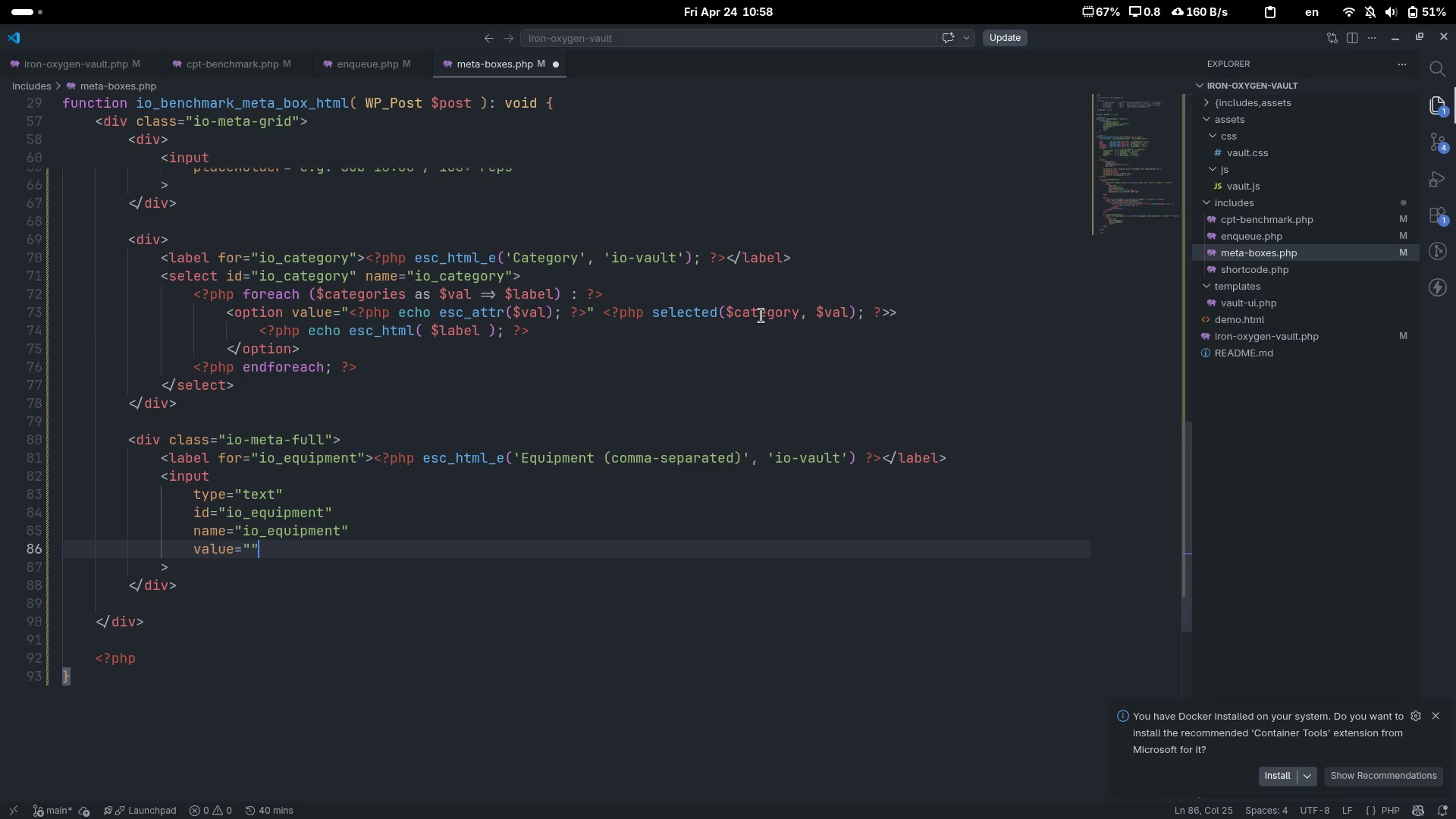 
key(ArrowLeft)
 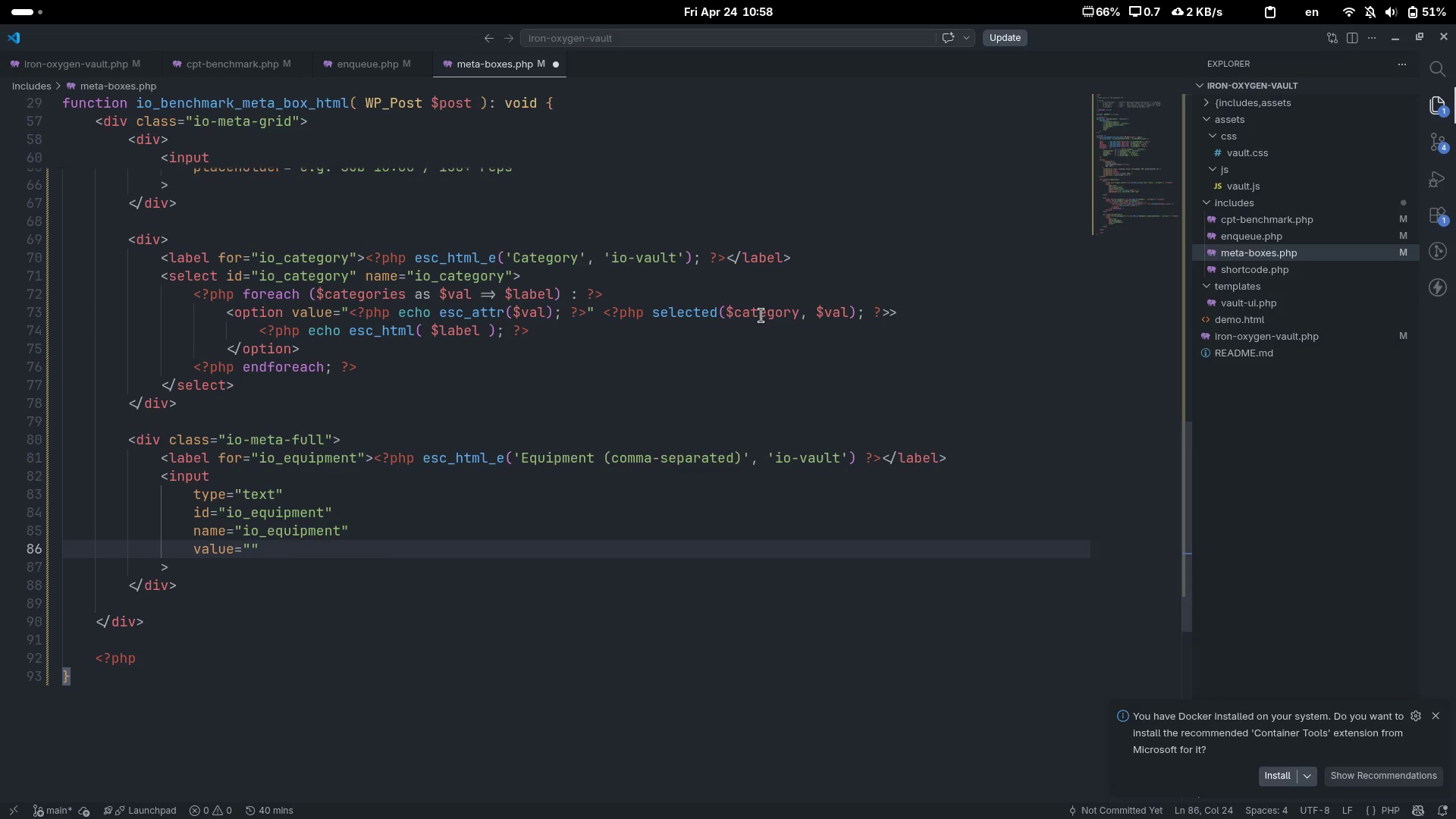 
key(Shift+Comma)
 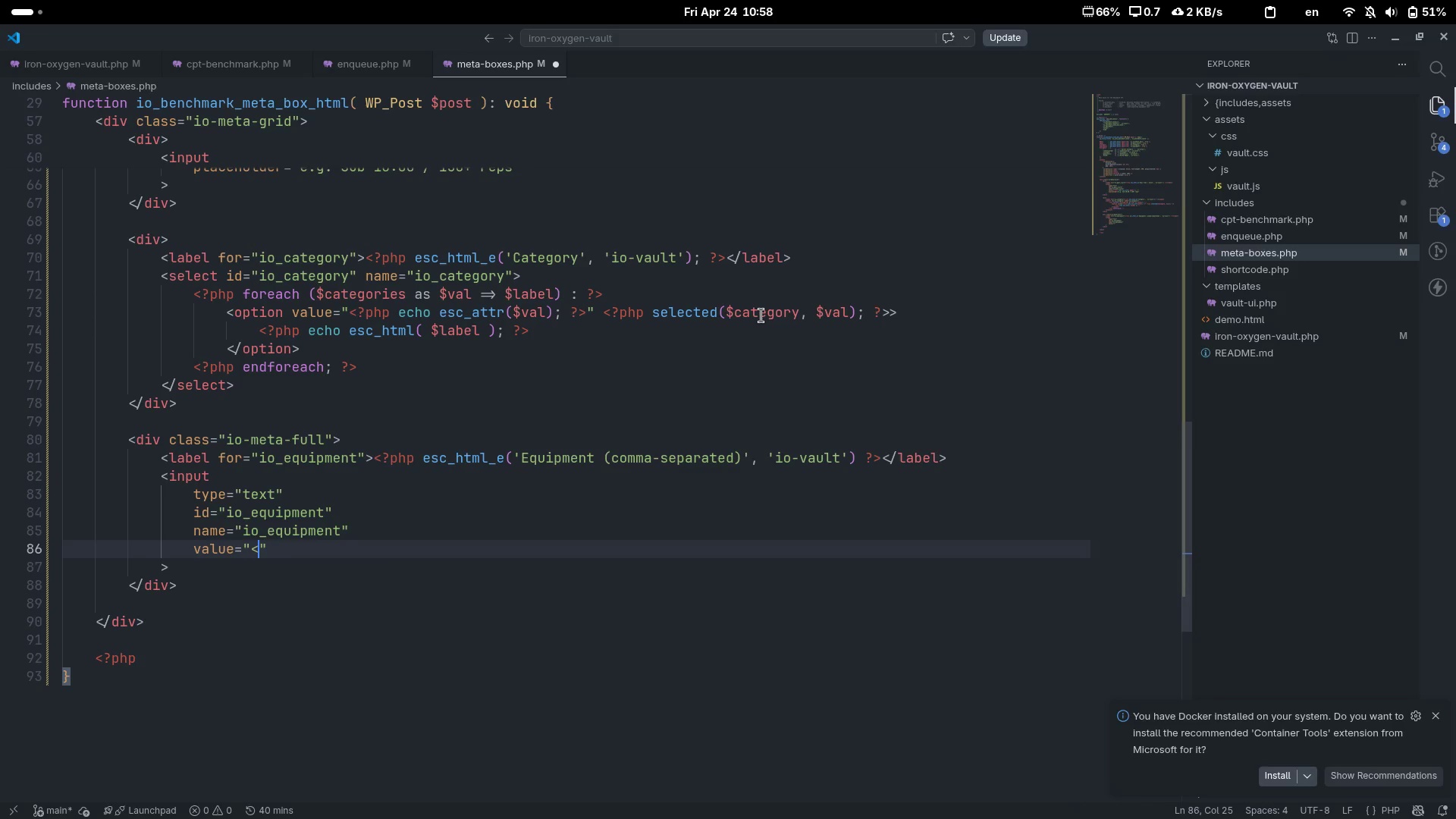 
key(Shift+Slash)
 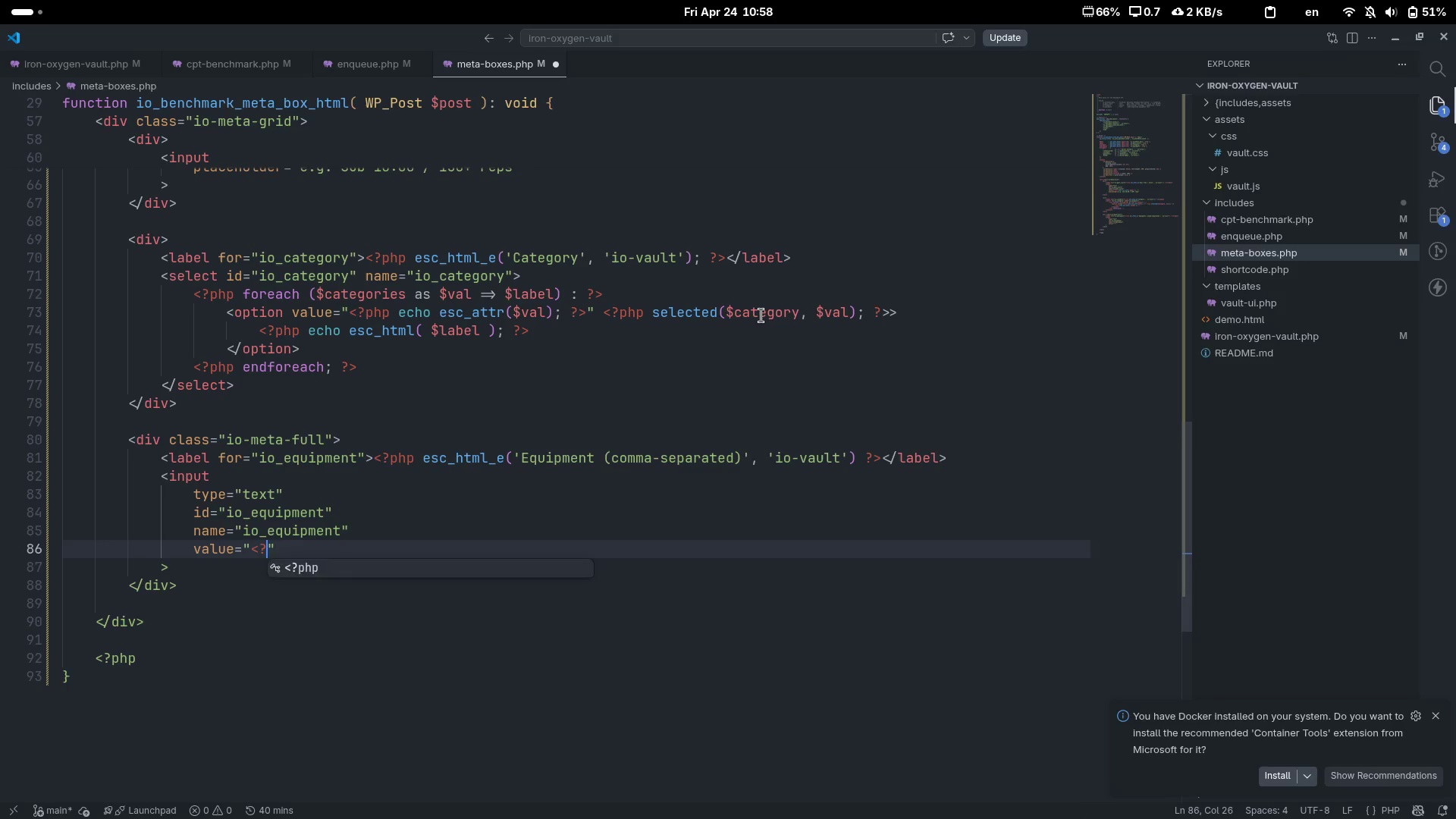 
key(Tab)
 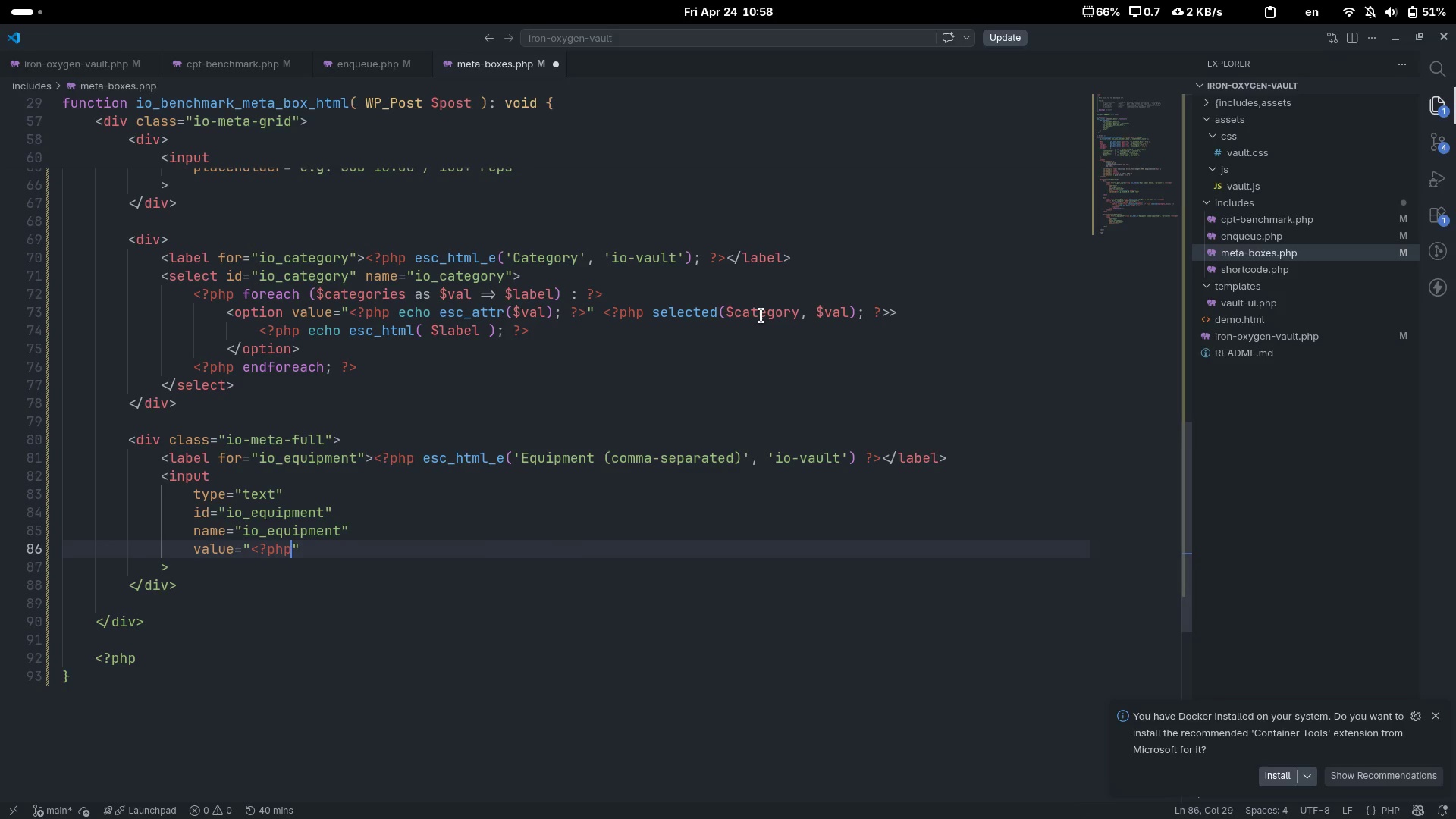 
key(Space)
 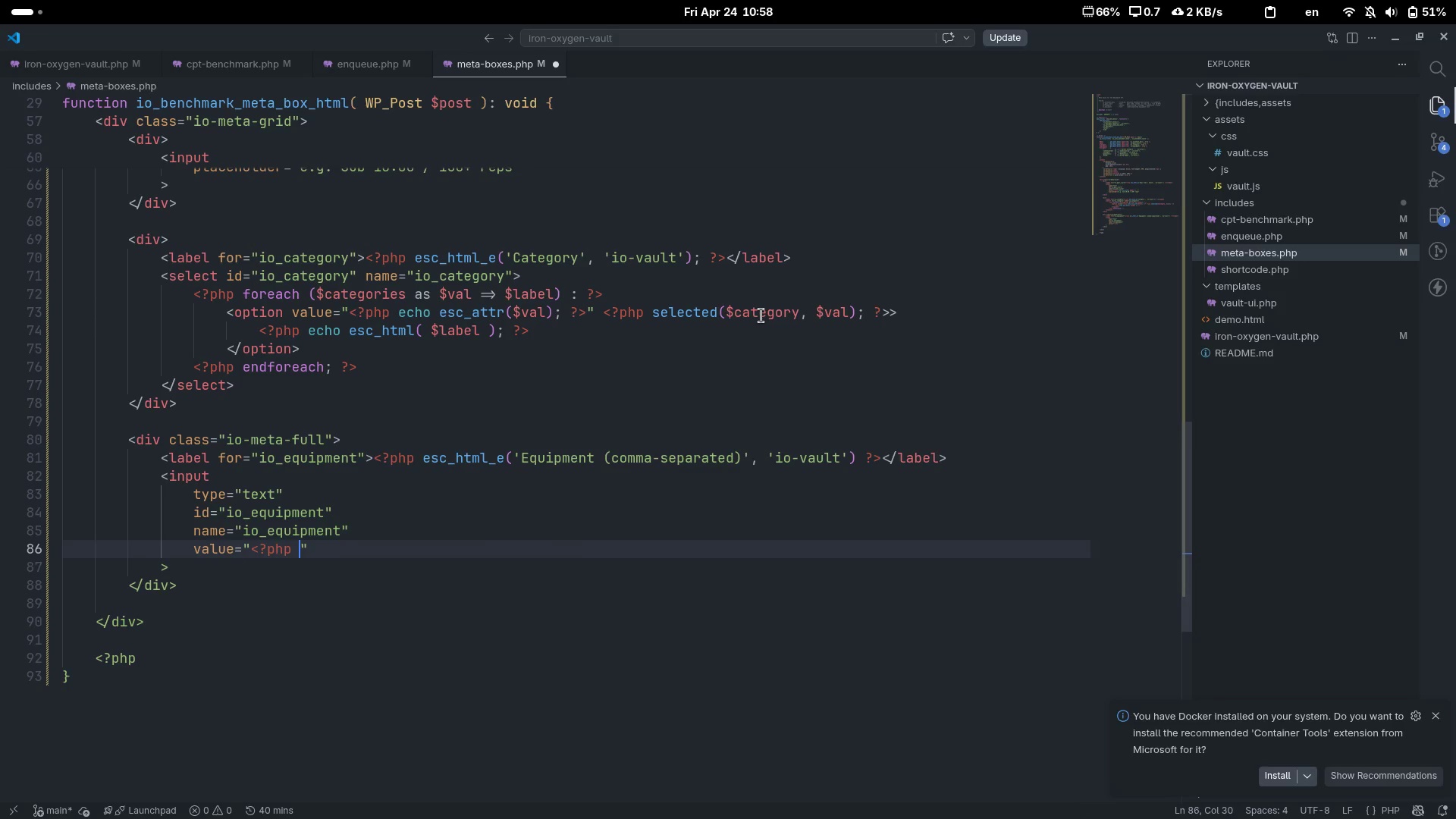 
key(Shift+Slash)
 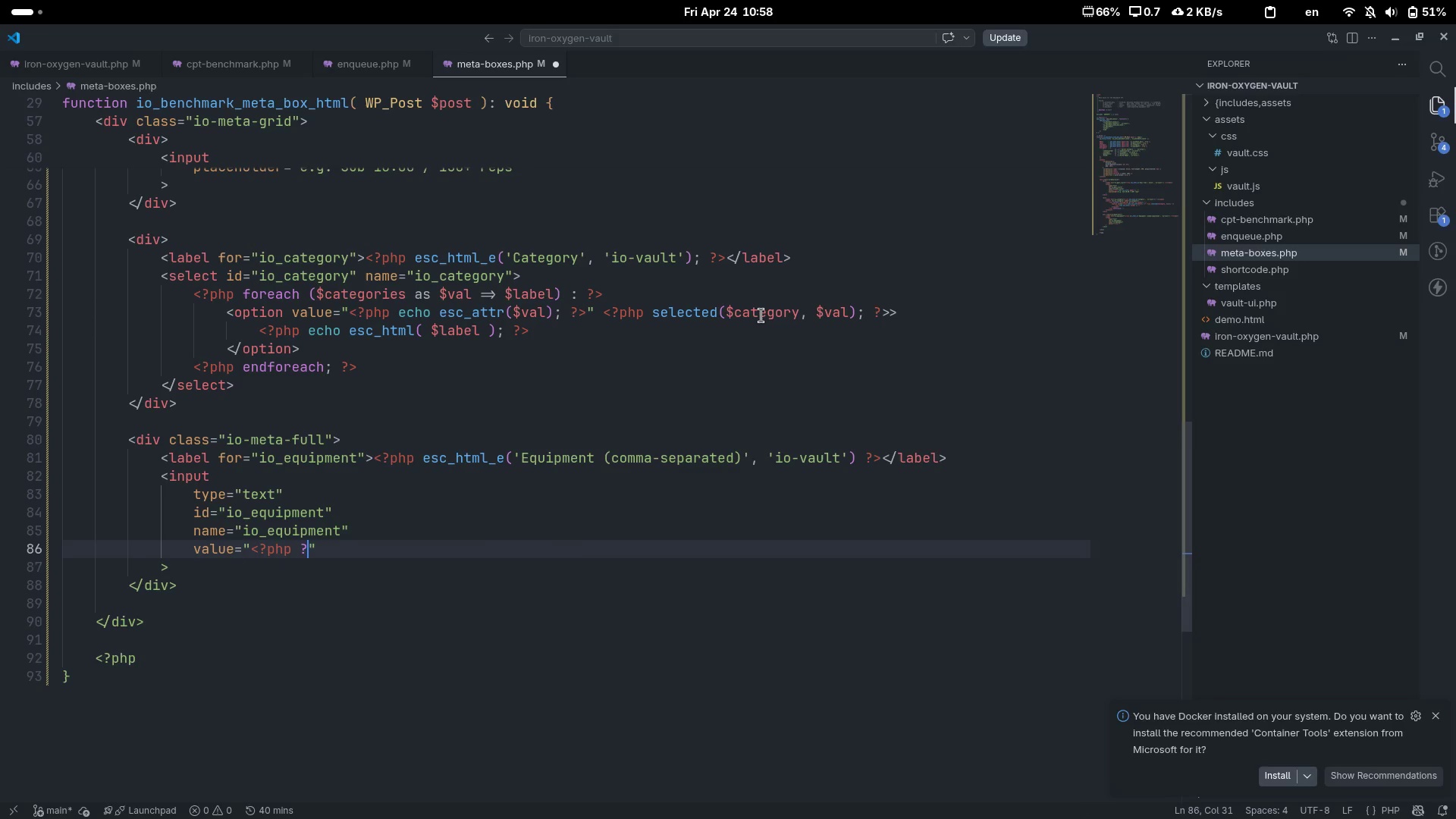 
key(Shift+Period)
 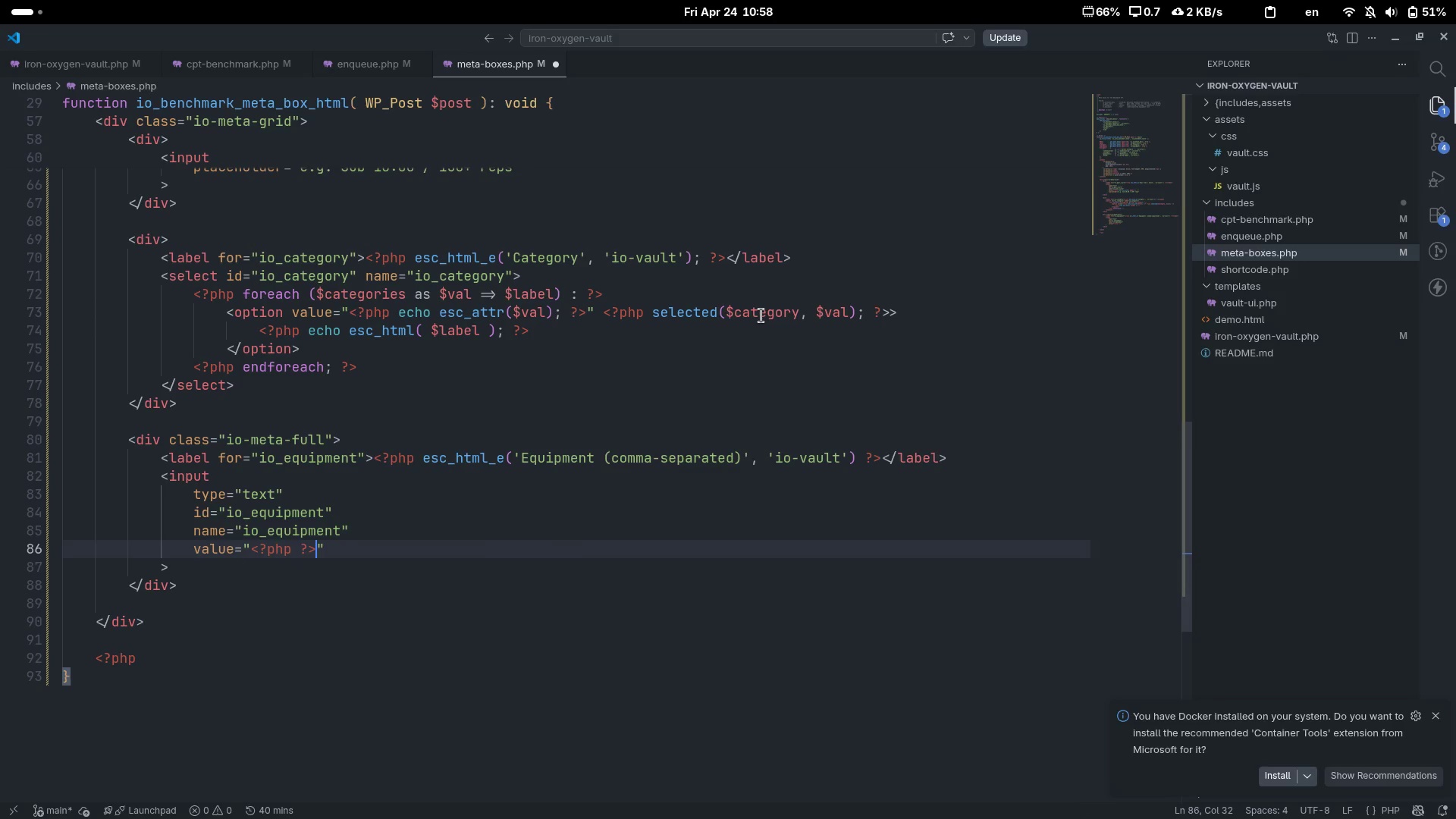 
key(ArrowLeft)
 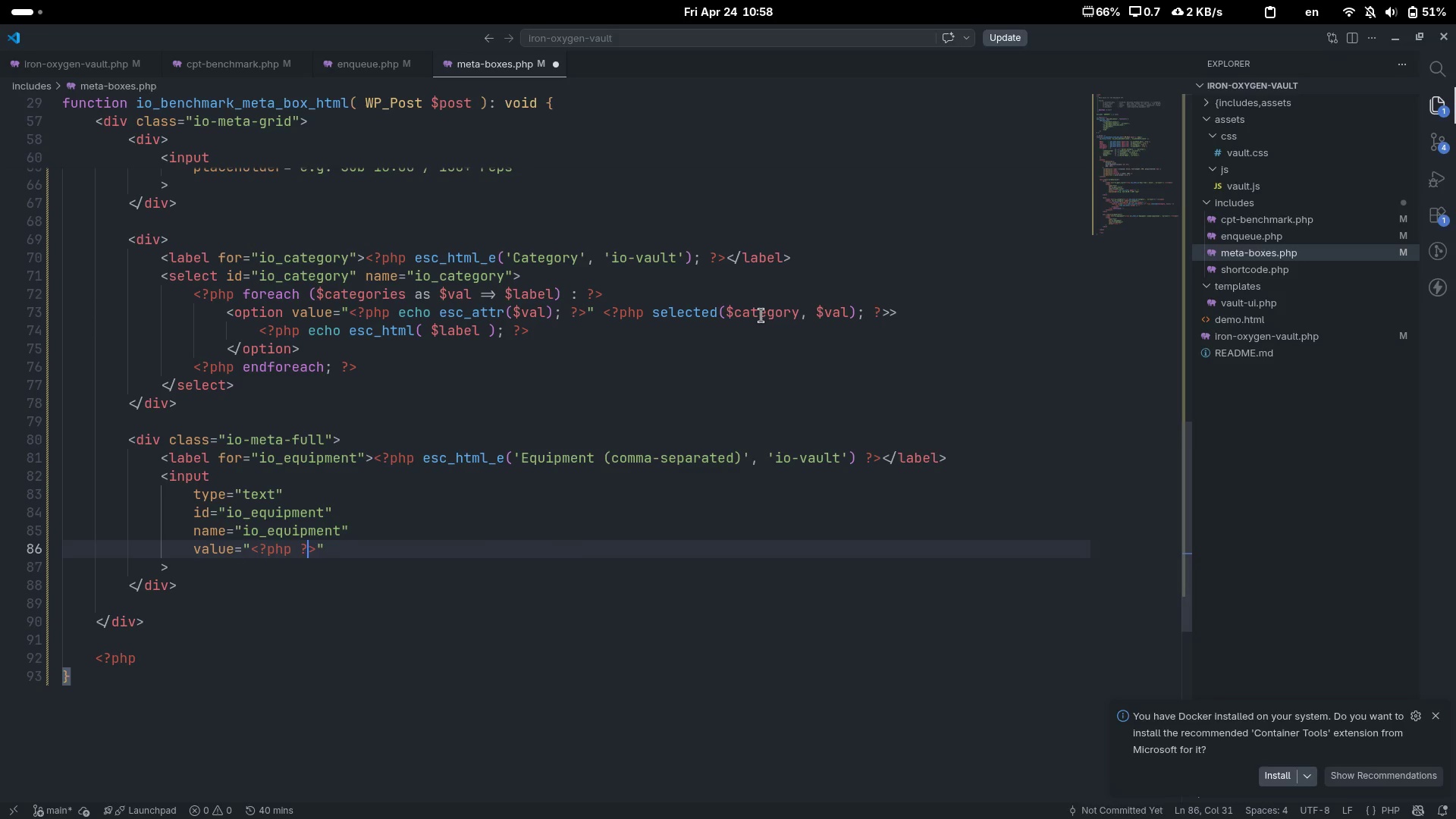 
key(ArrowLeft)
 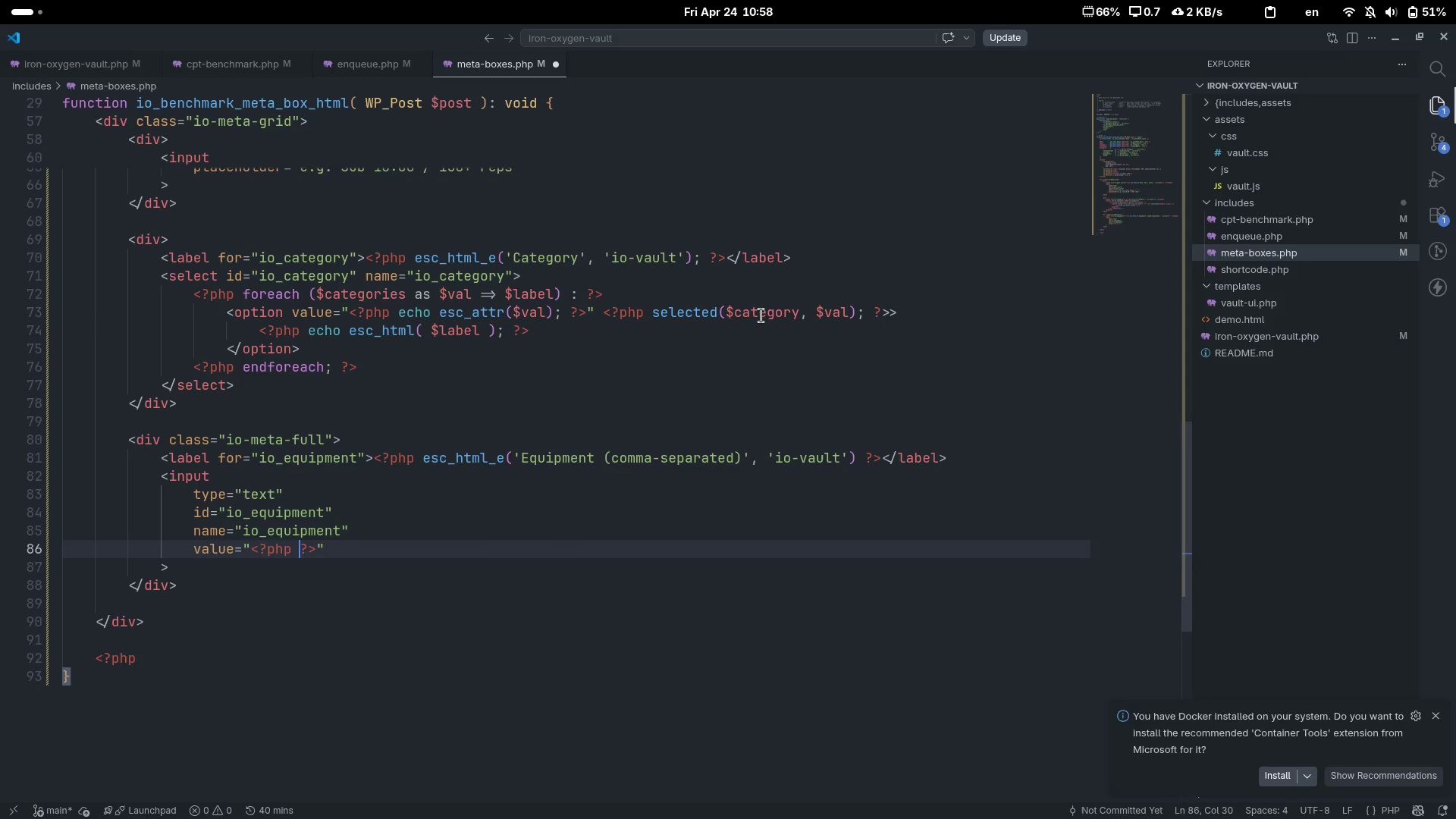 
key(ArrowLeft)
 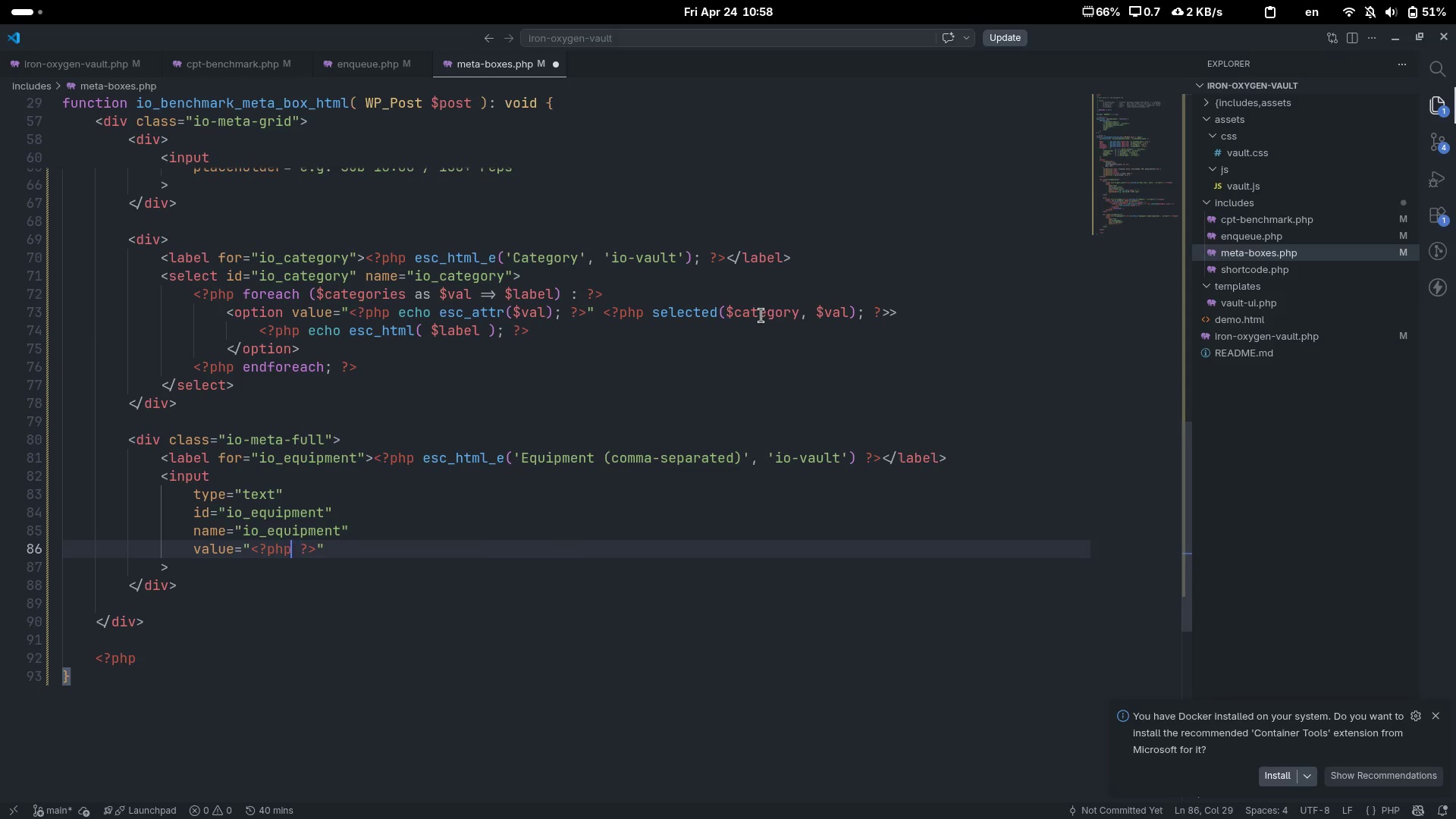 
type( echo esc_r)
key(Backspace)
type(atty)
key(Backspace)
type(r( )
 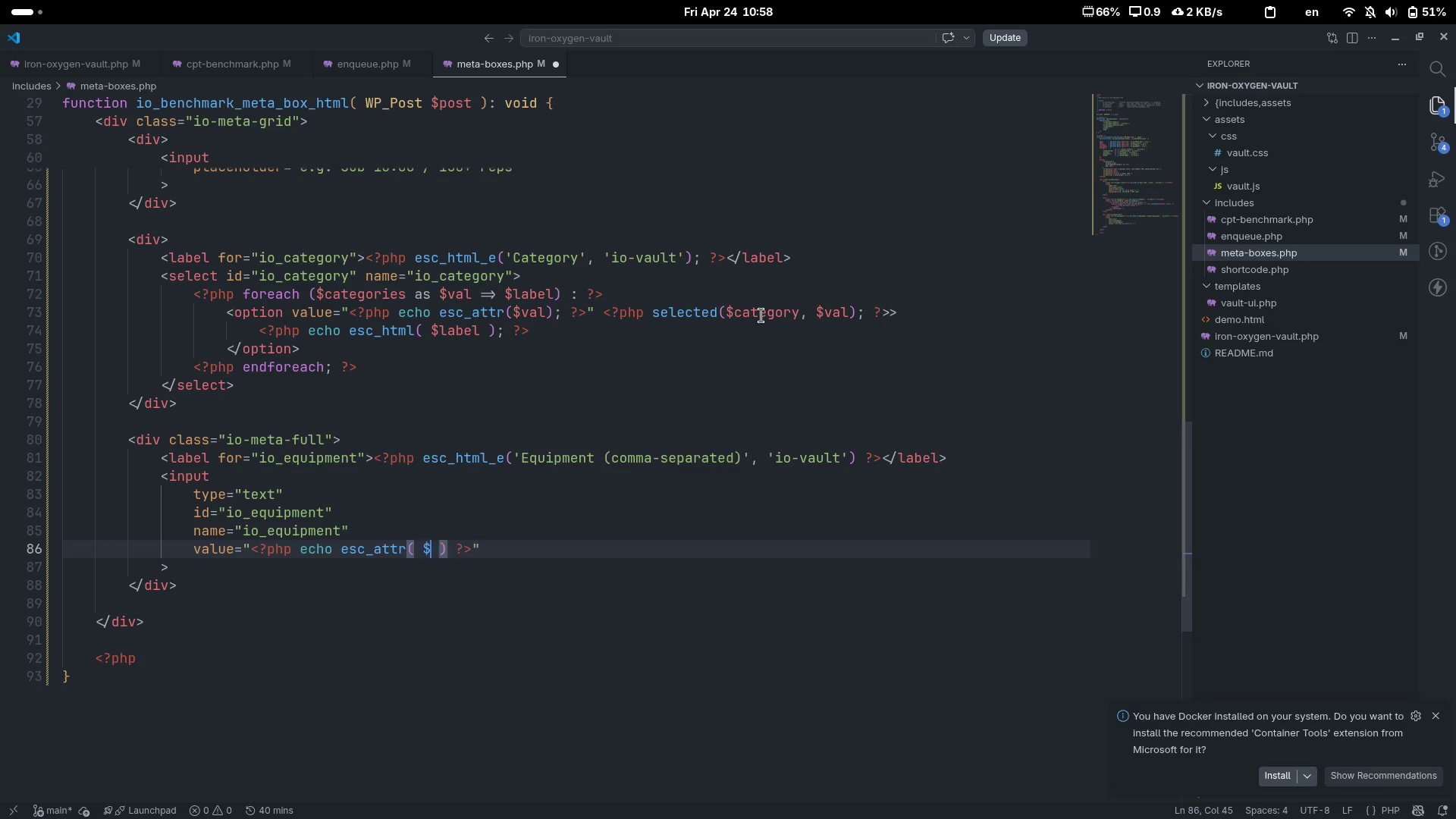 
 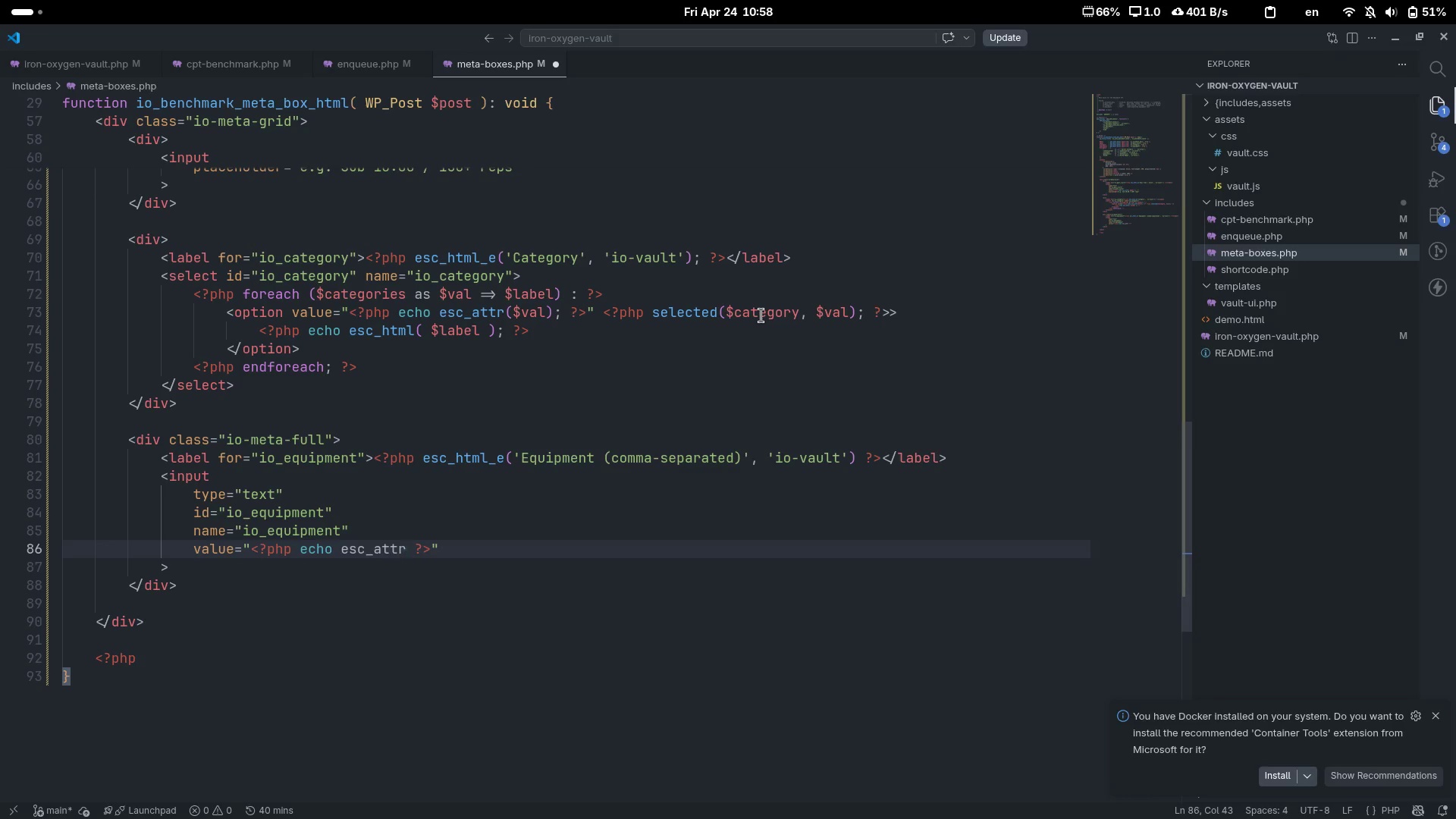 
key(ArrowLeft)
 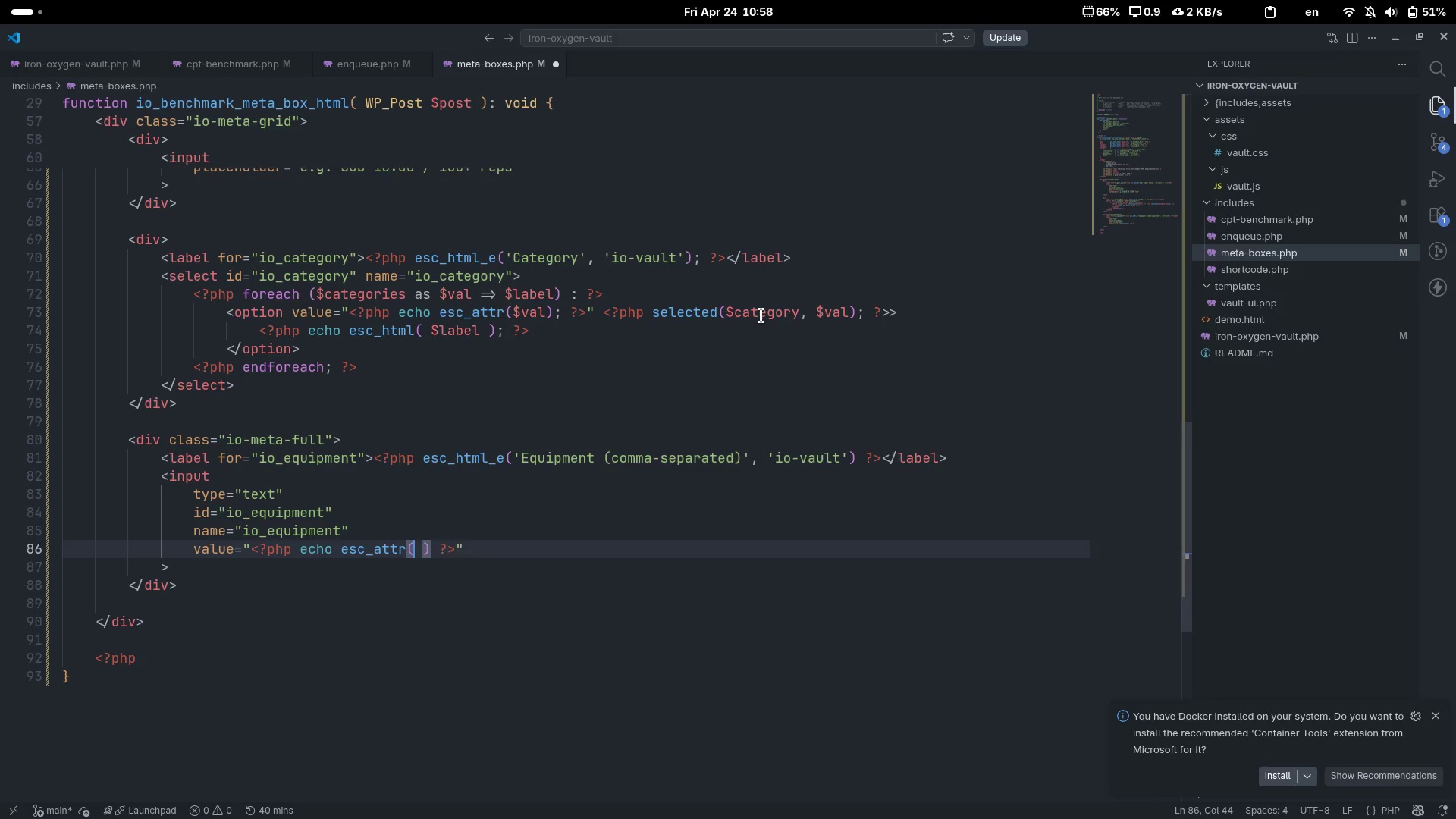 
type( $qeu)
key(Tab)
 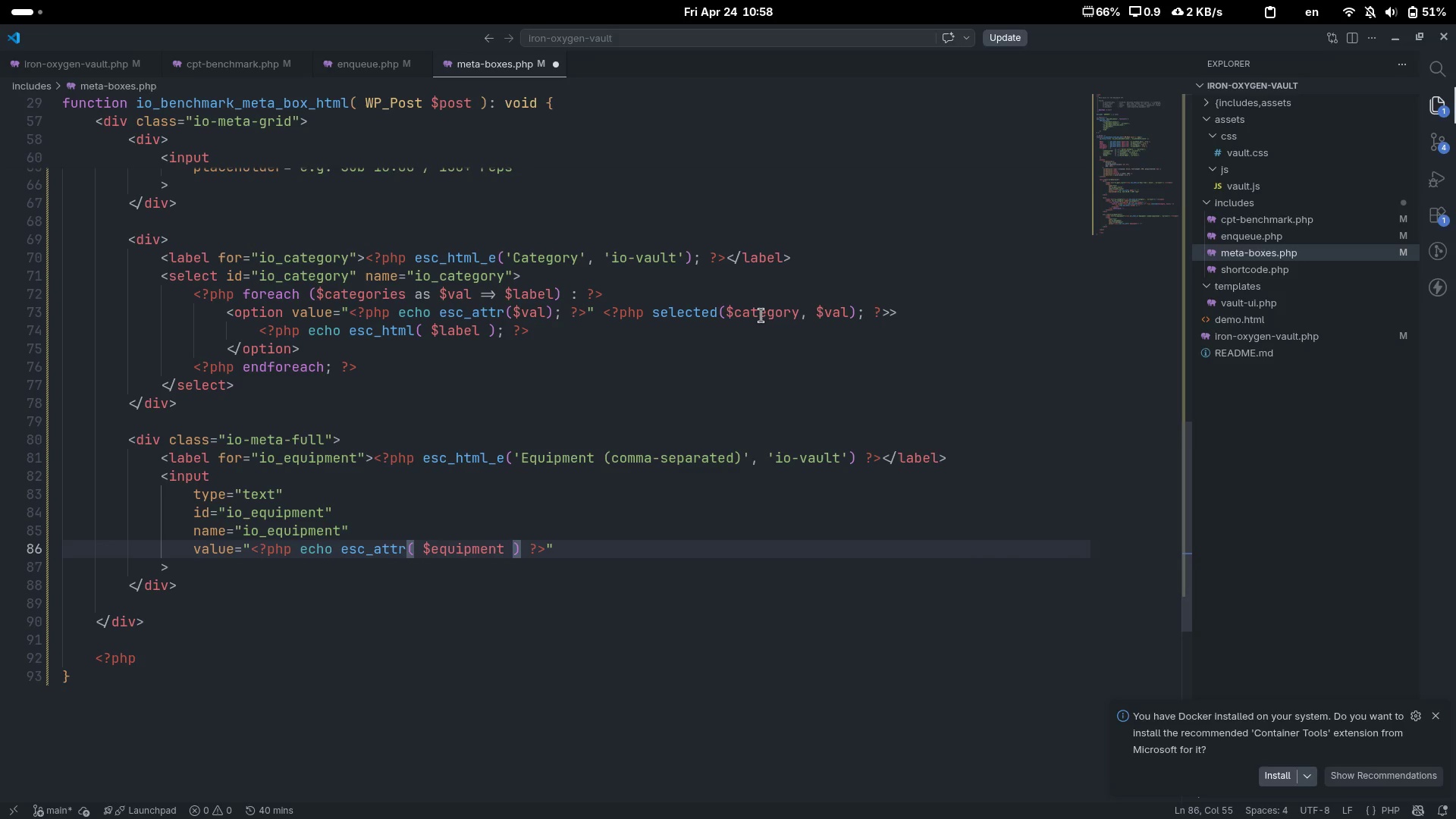 
key(ArrowRight)
 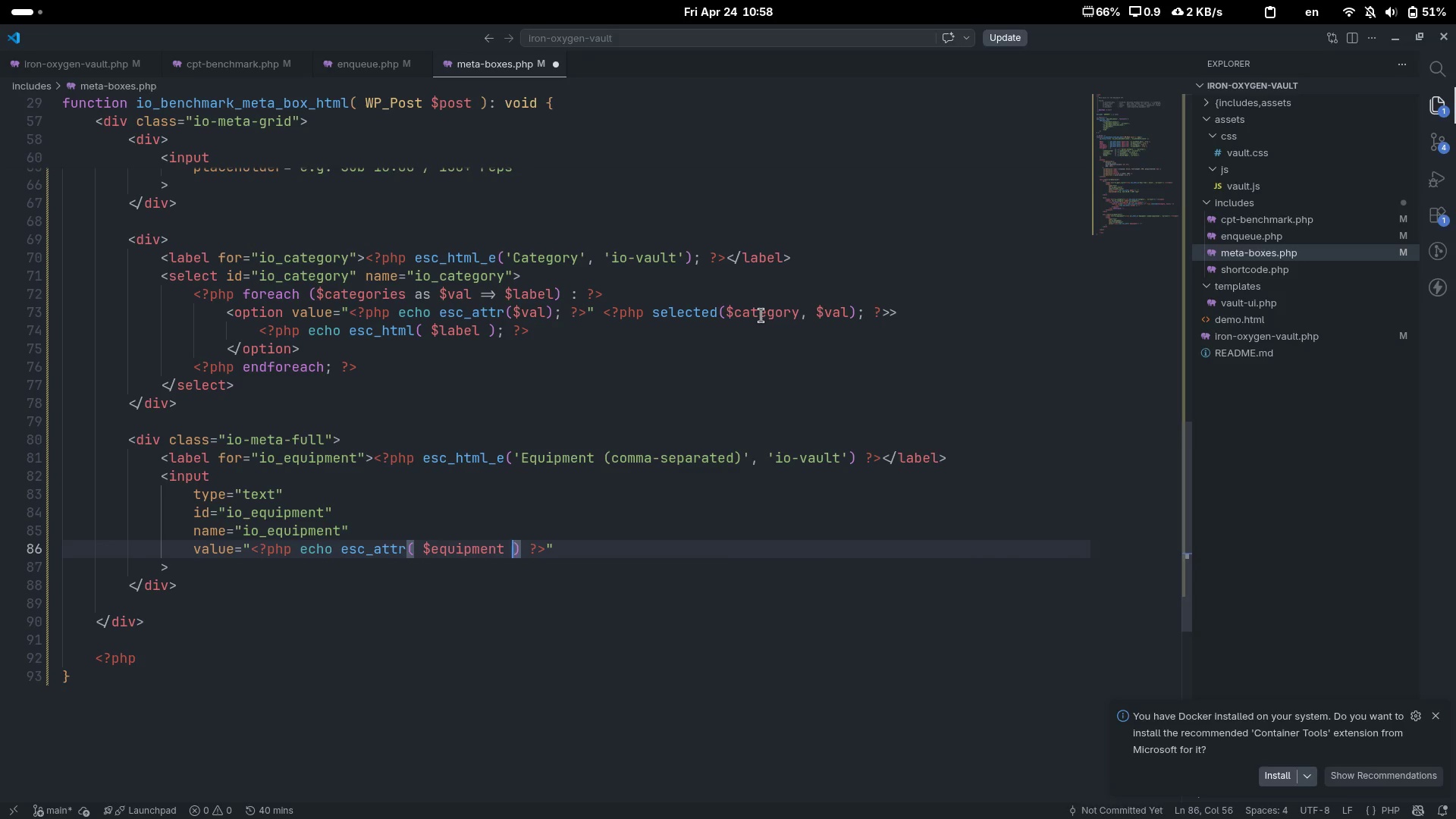 
key(ArrowRight)
 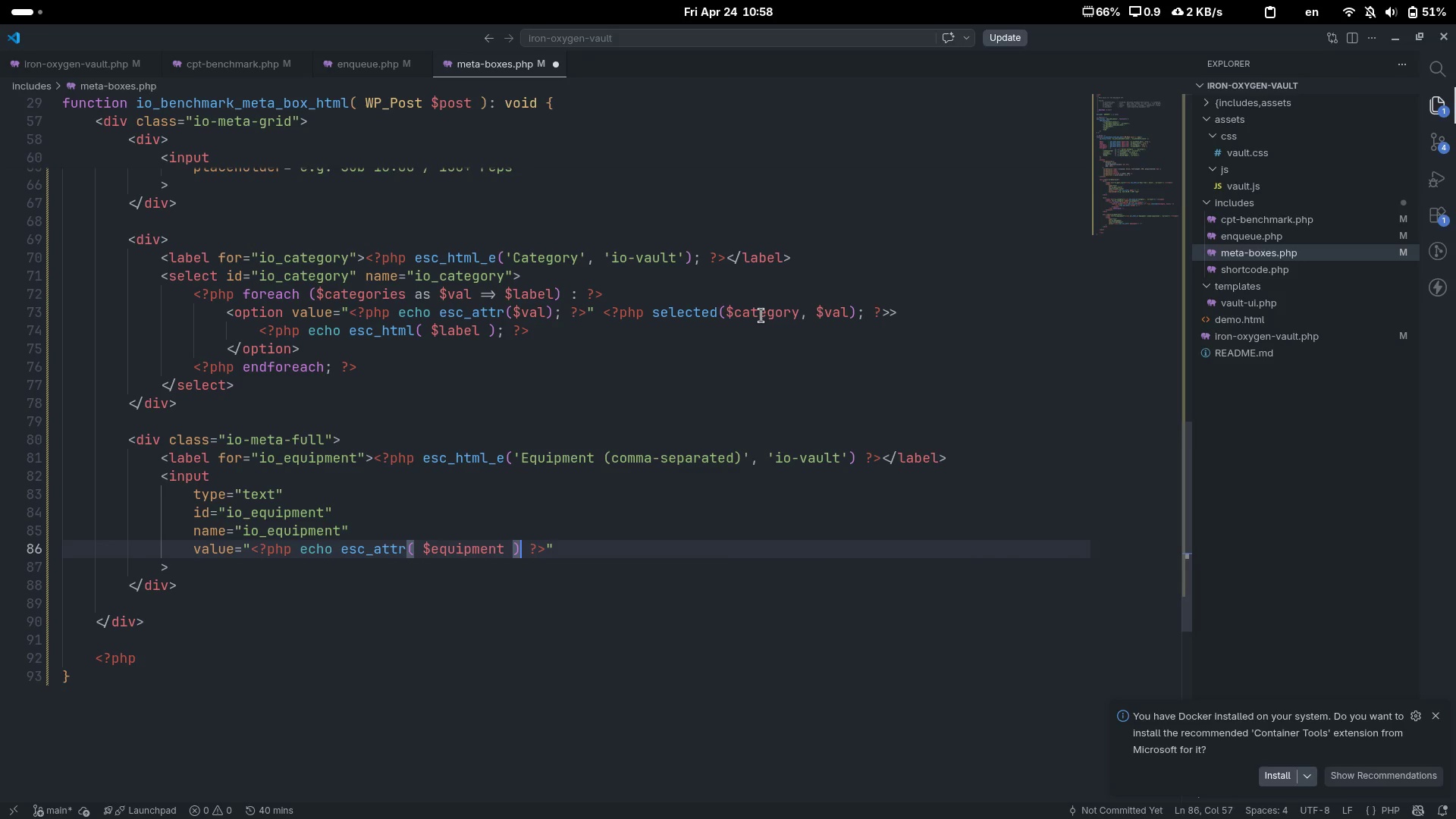 
key(Semicolon)
 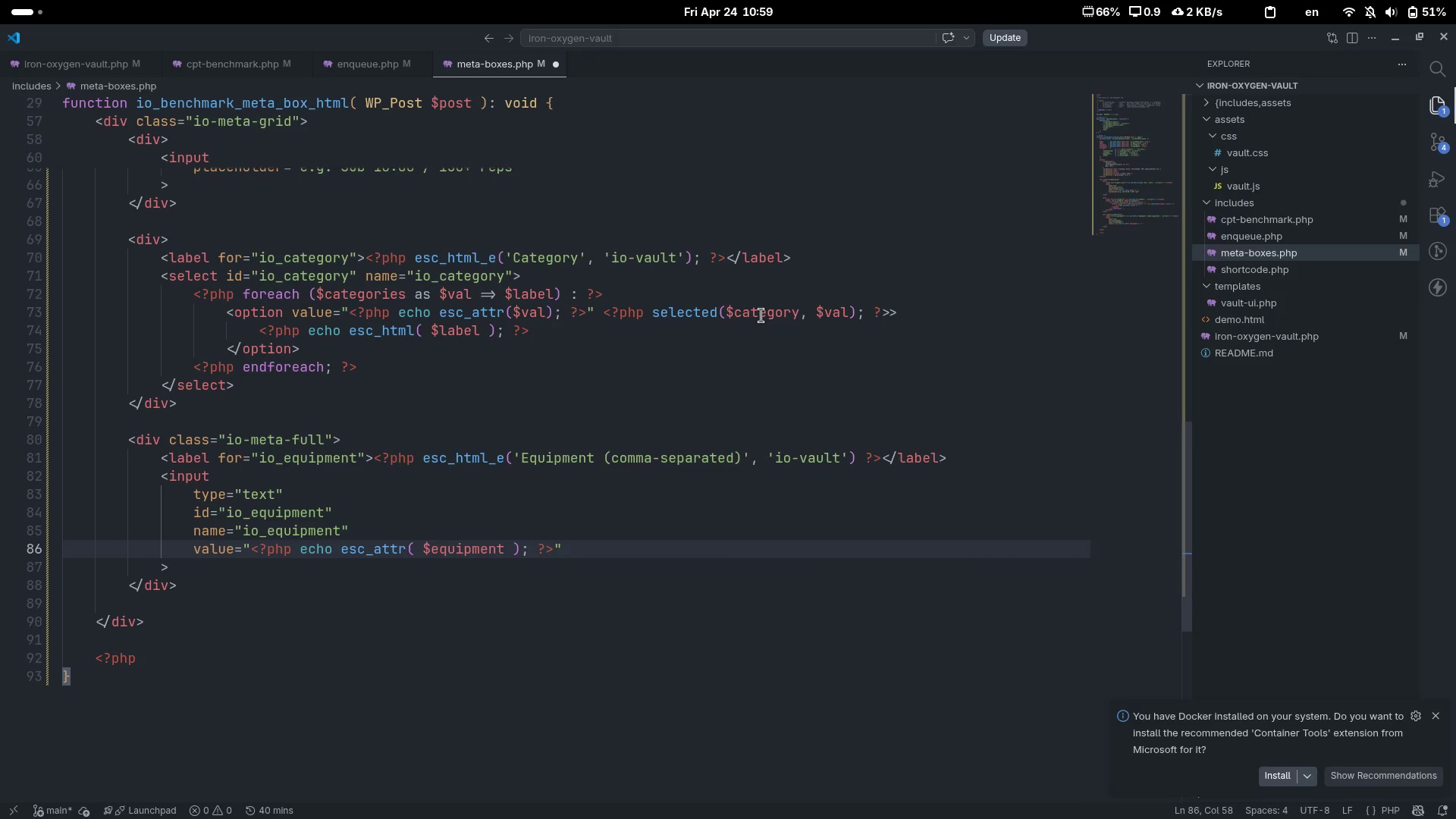 
key(End)
 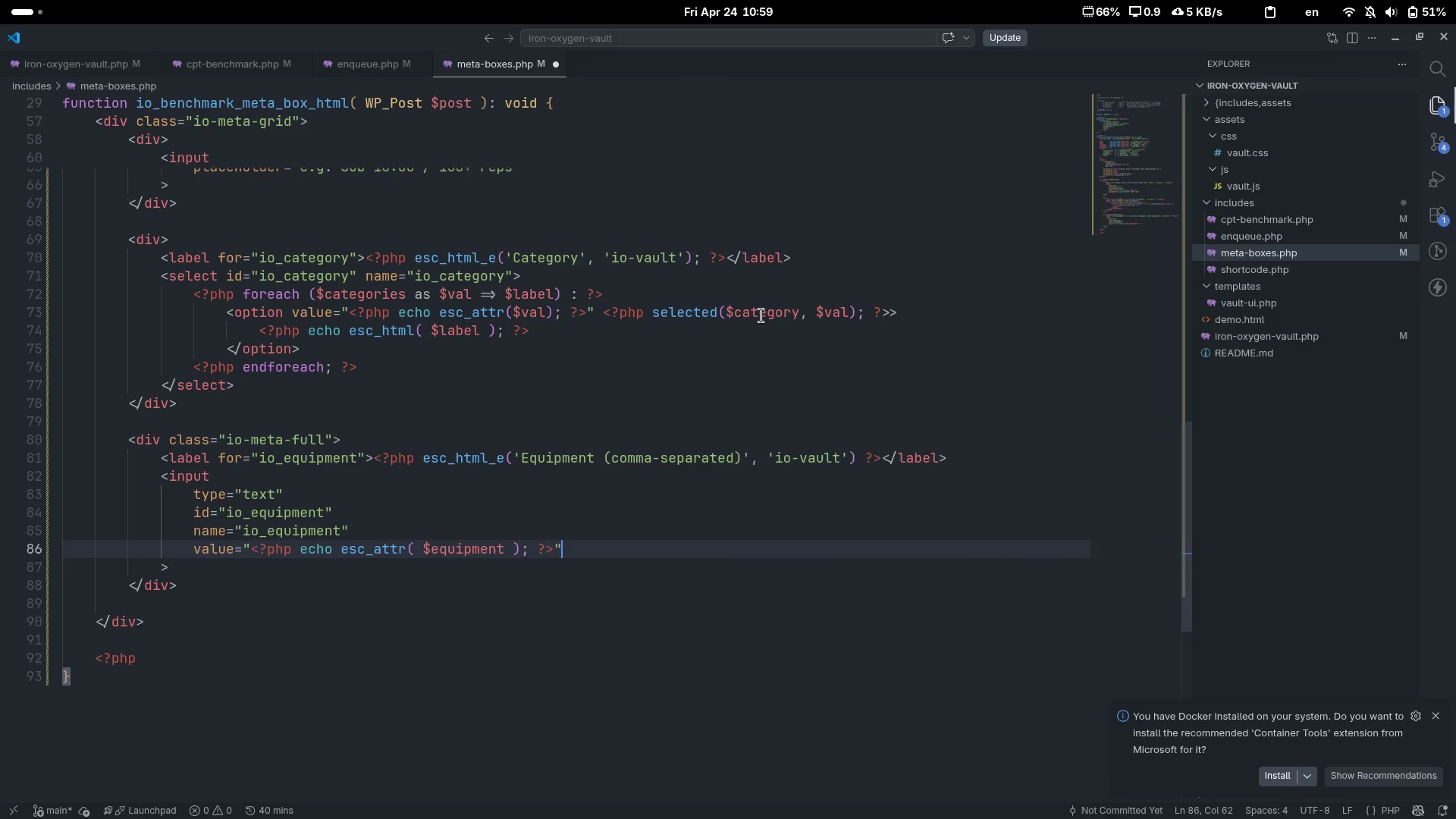 
key(Enter)
 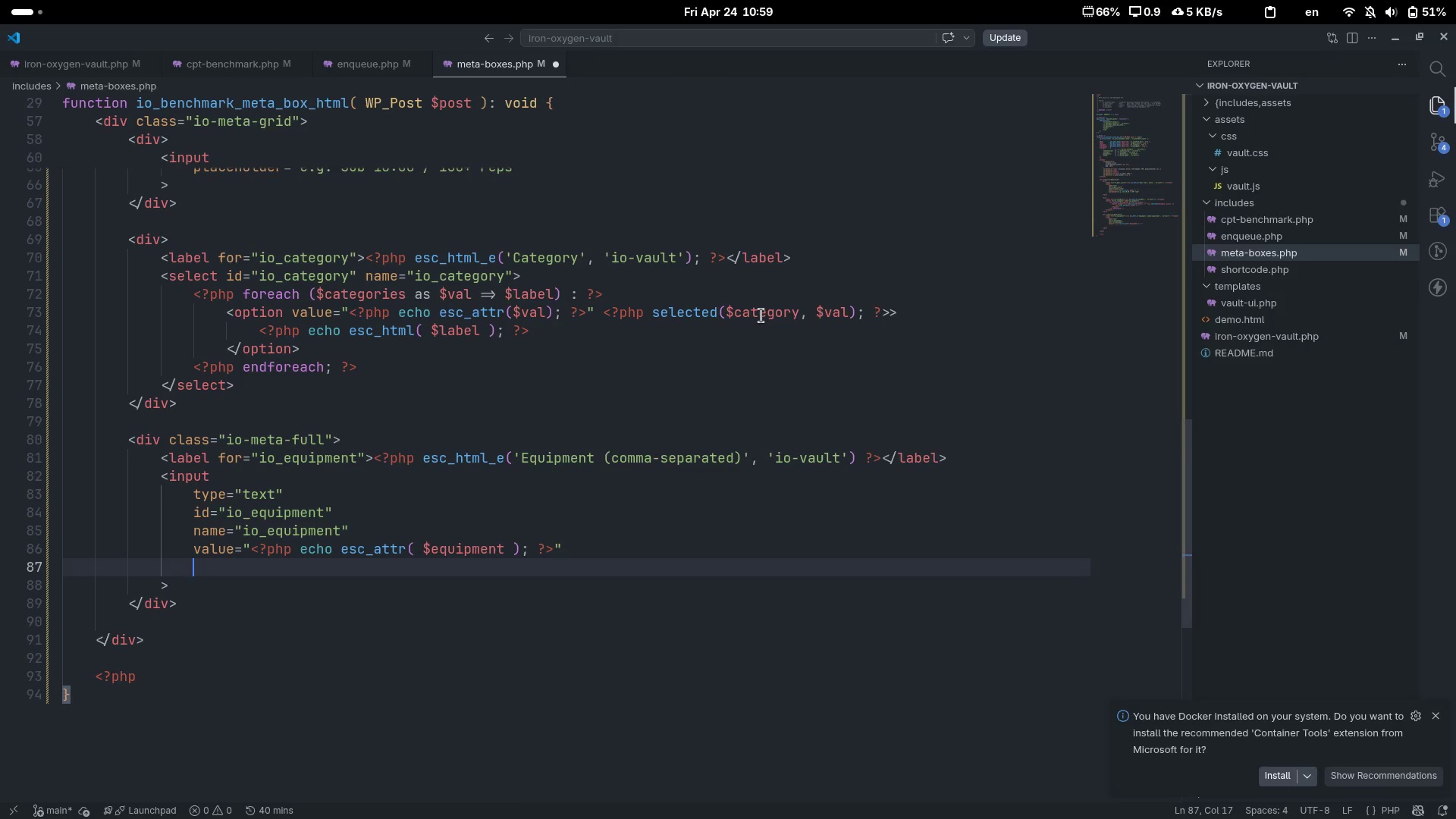 
type(placeholder="")
 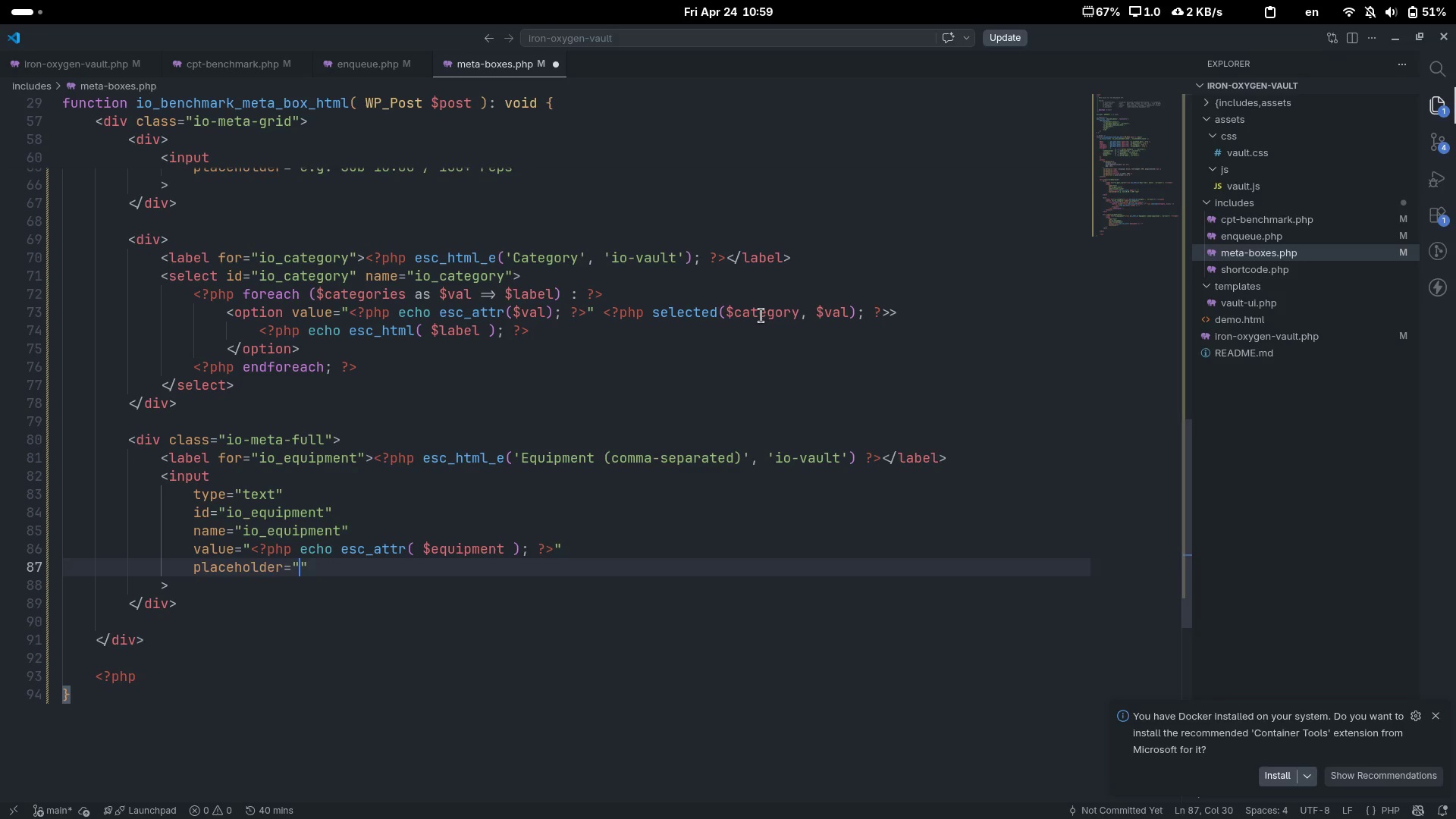 
 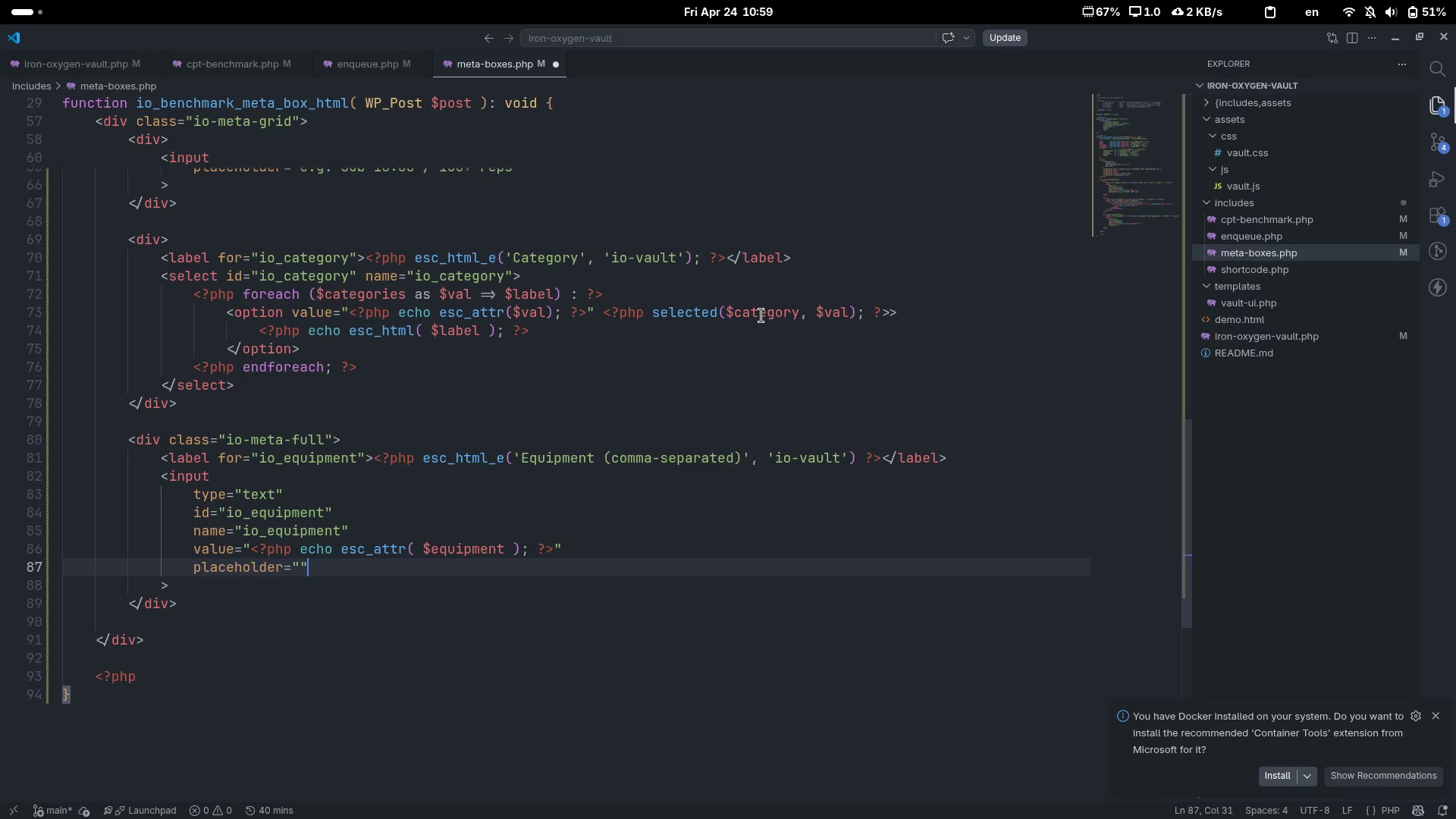 
key(ArrowLeft)
 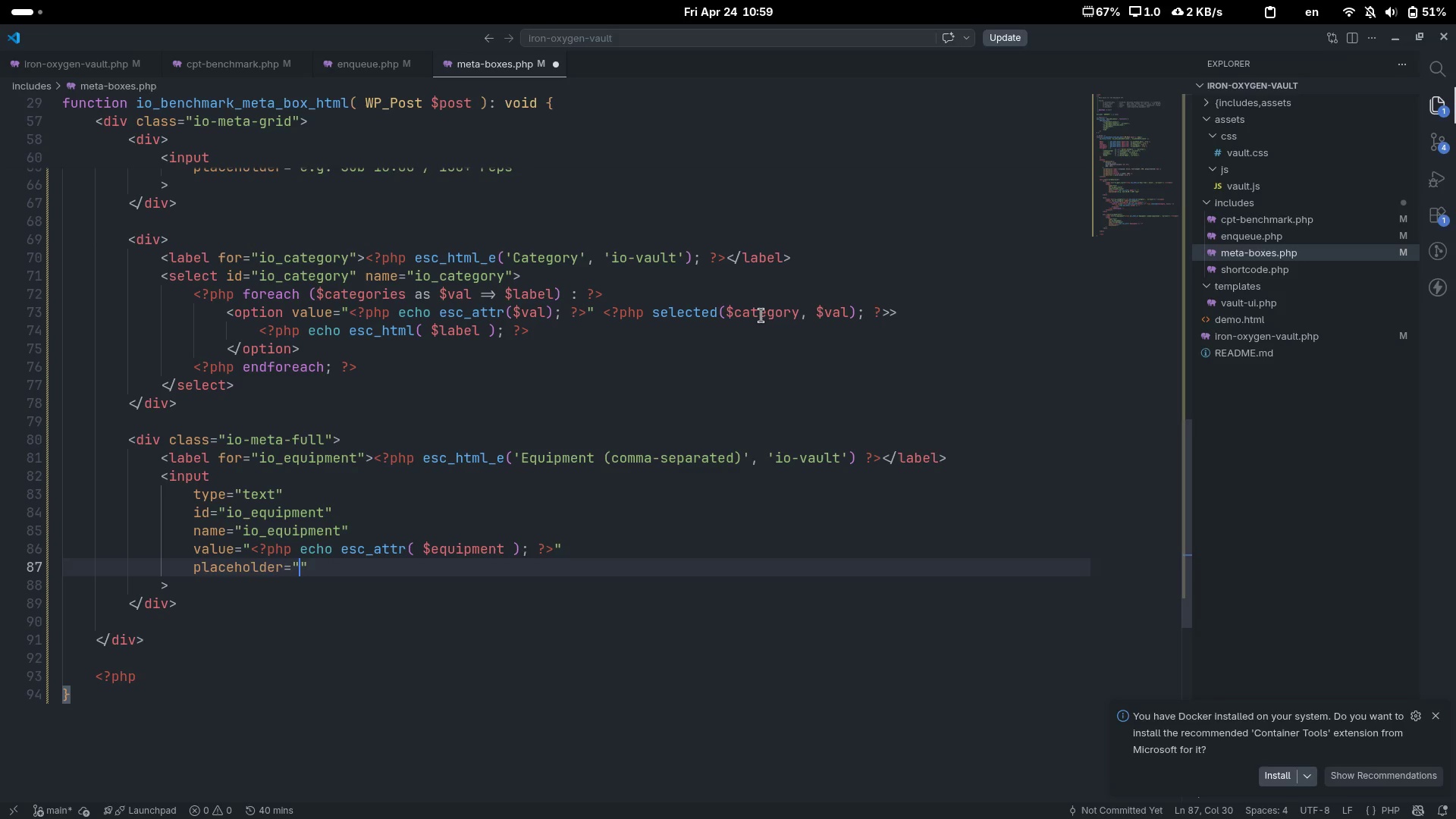 
type(e.g. Barbell, Pull-up, )
key(Backspace)
key(Backspace)
type( Bar, Box)
 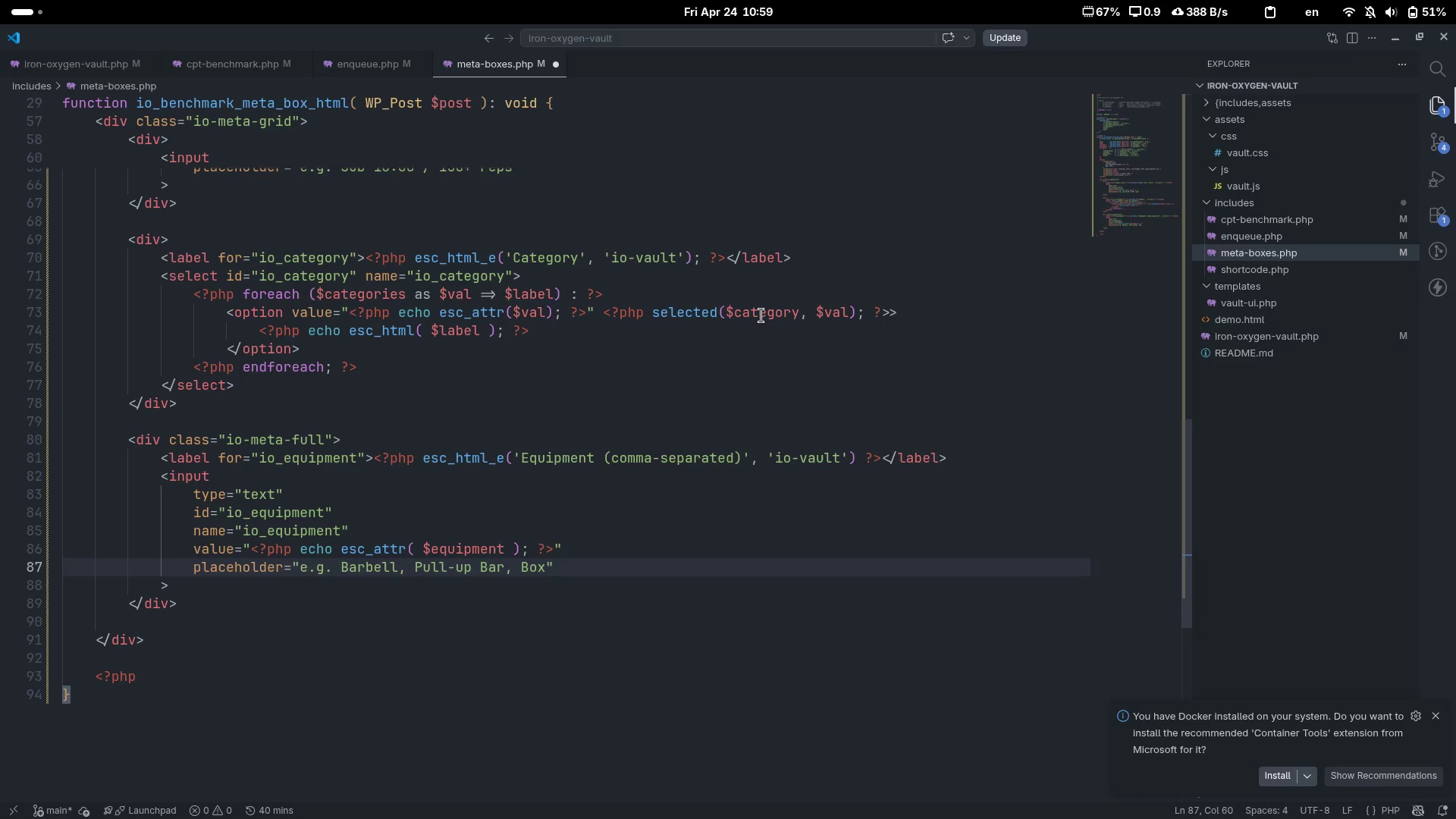 
key(ArrowDown)
 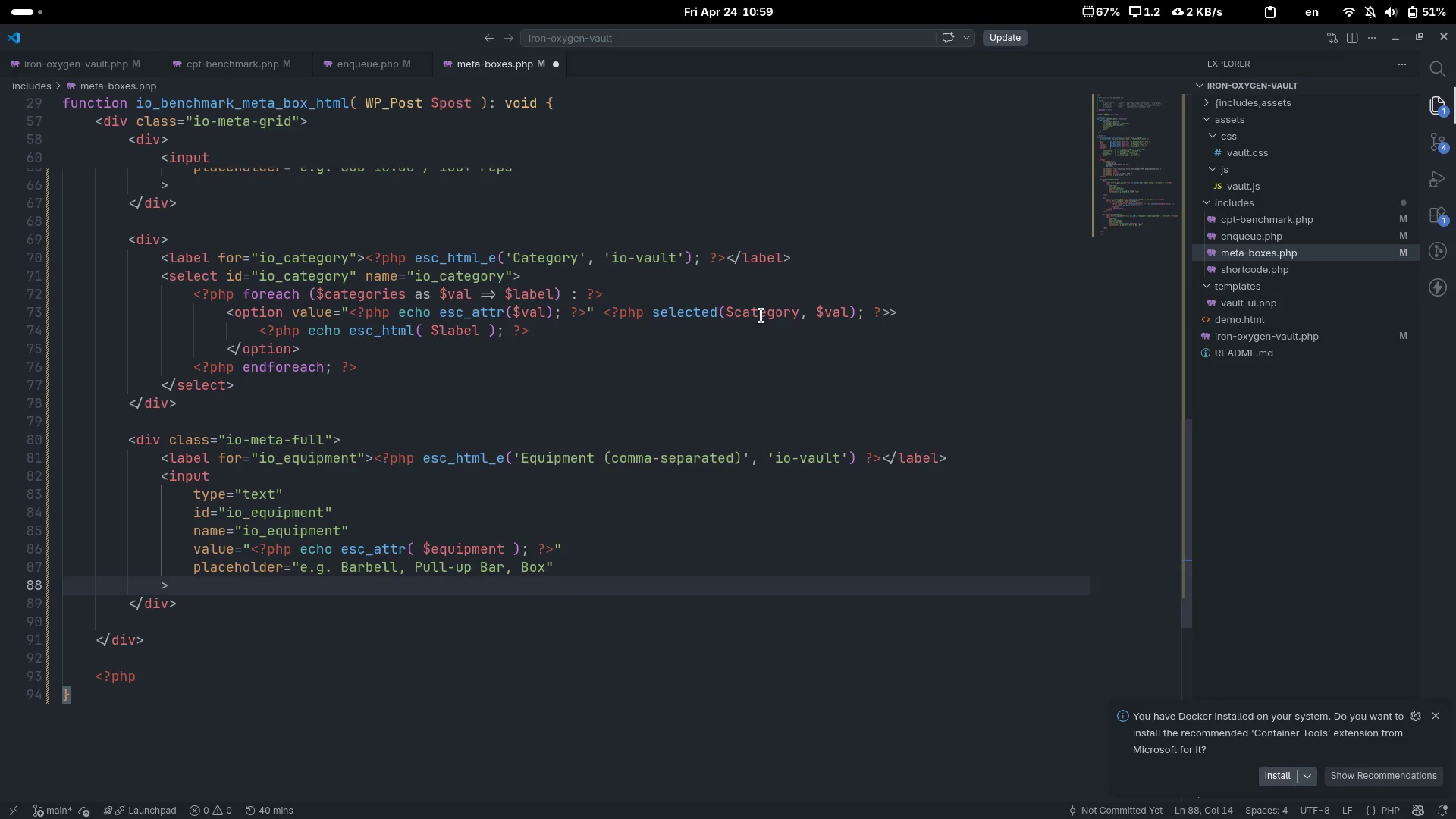 
key(ArrowDown)
 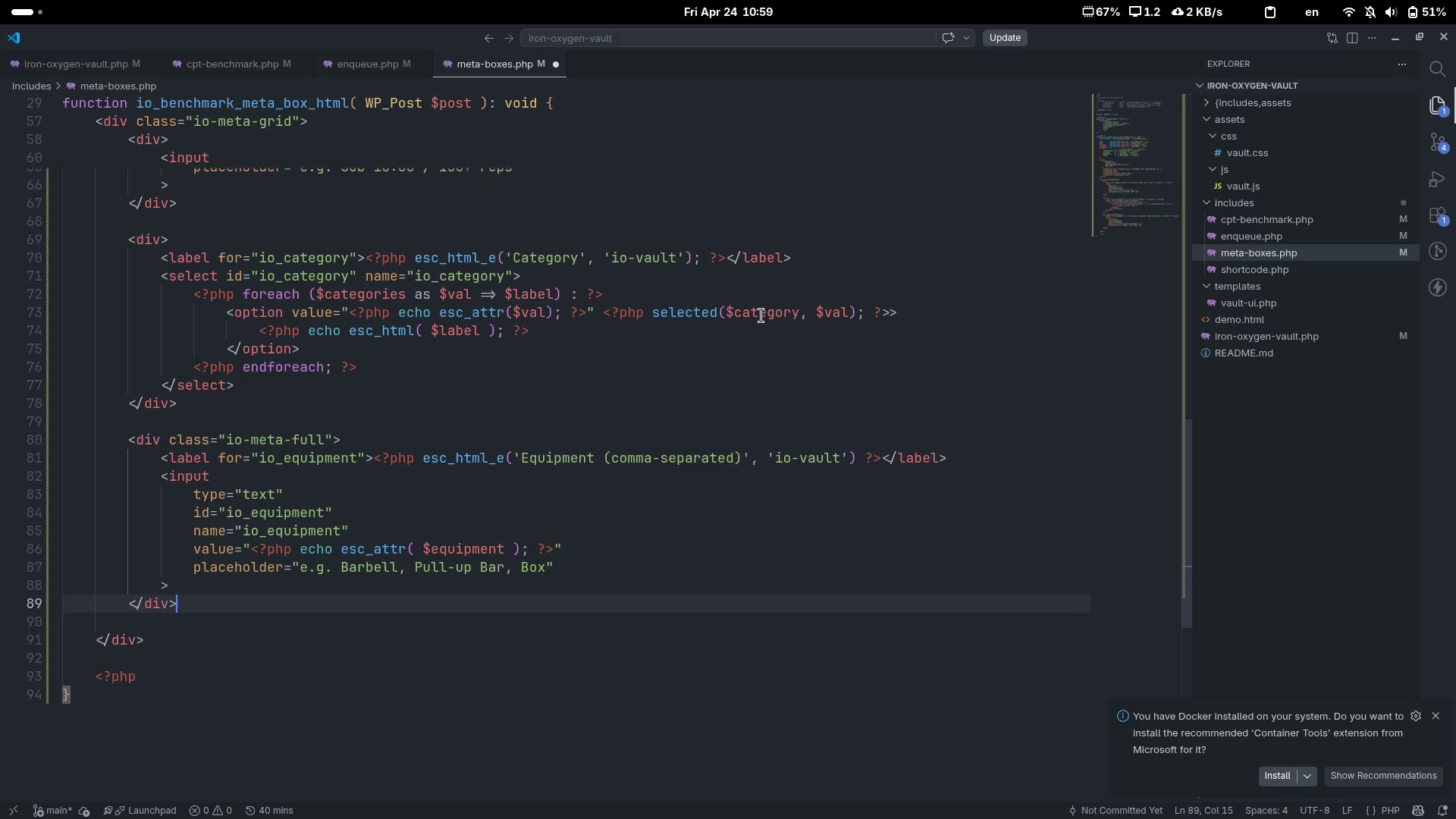 
key(Enter)
 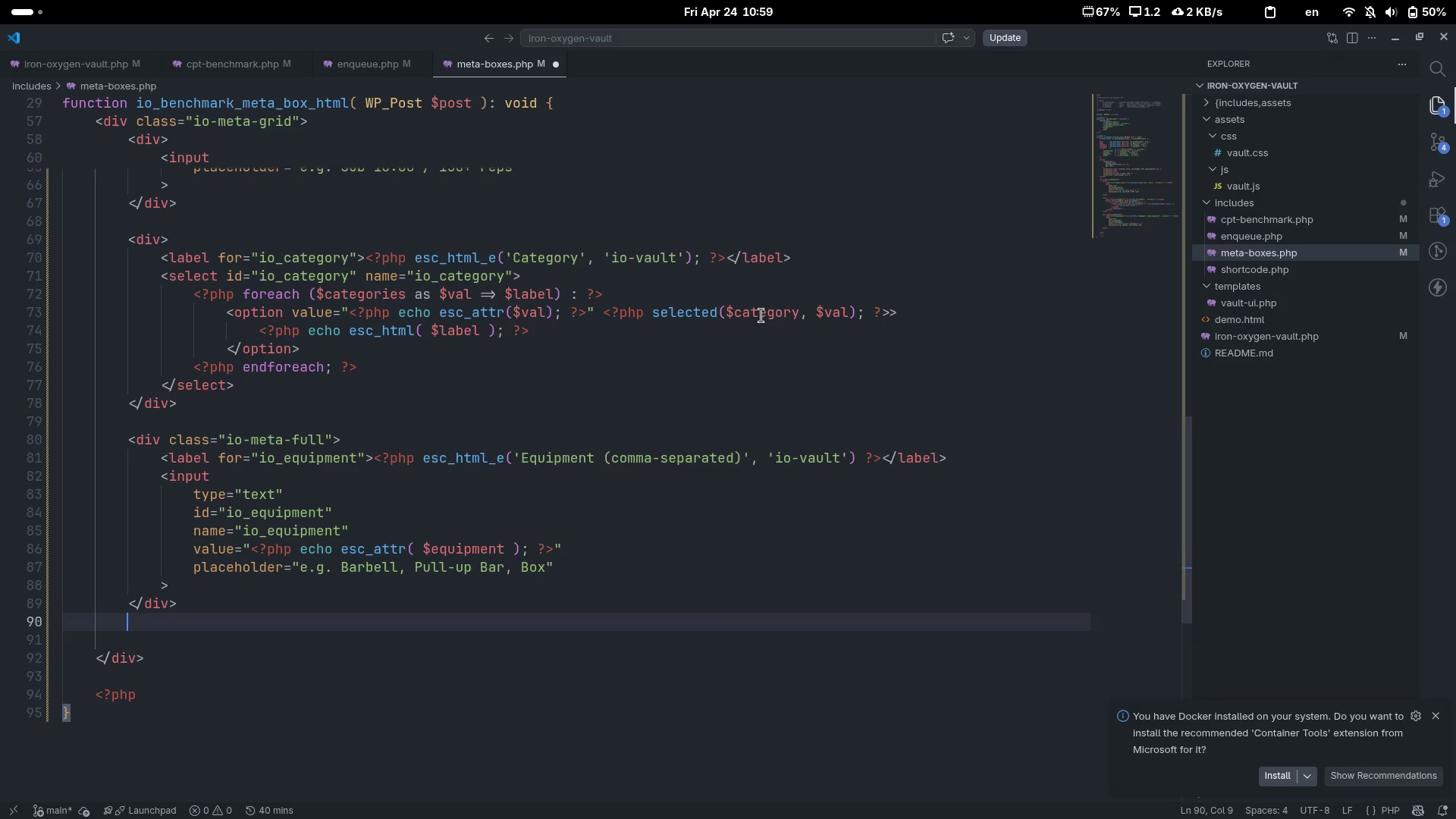 
key(Enter)
 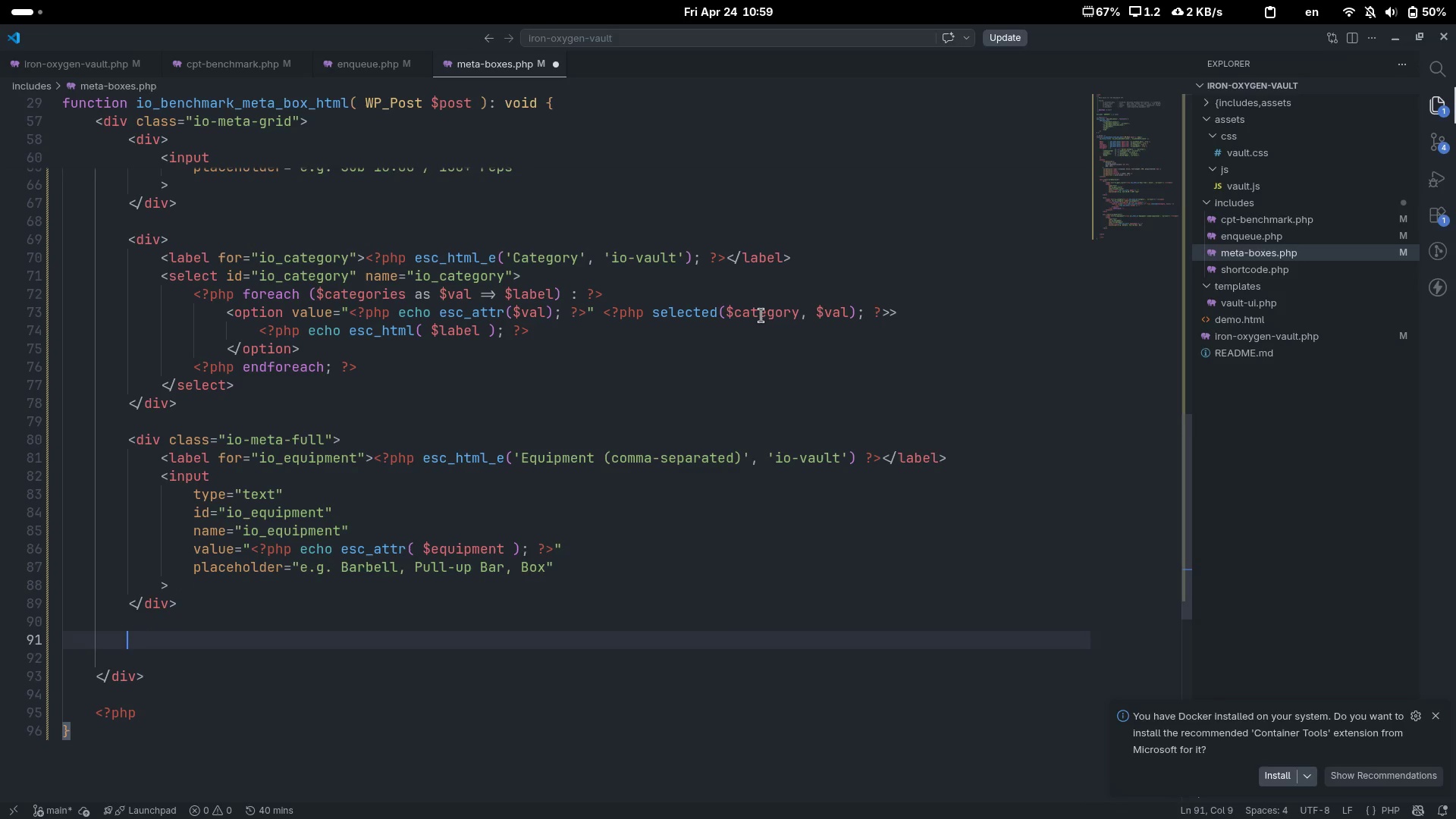 
key(Shift+Comma)
 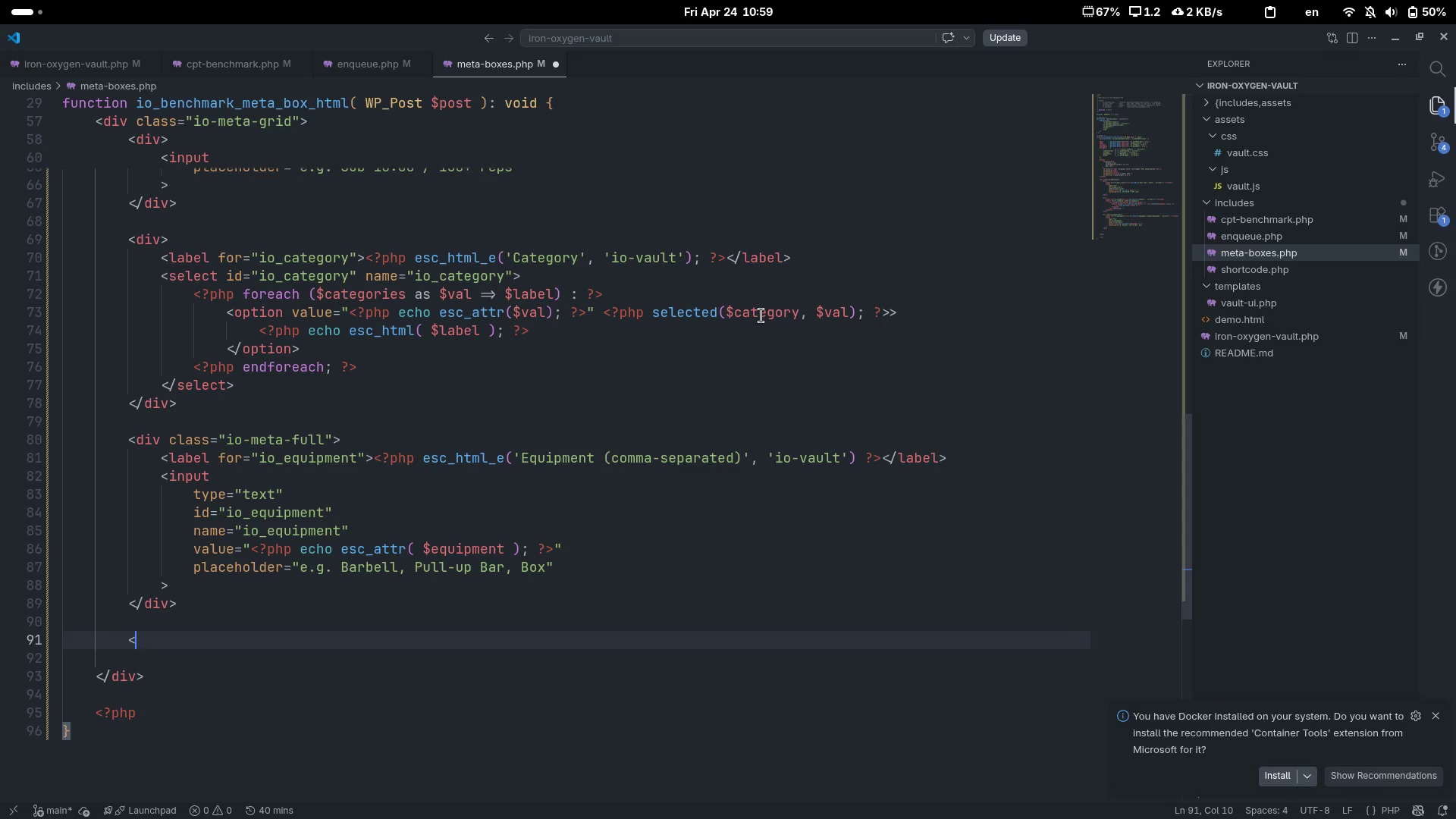 
key(Shift+Period)
 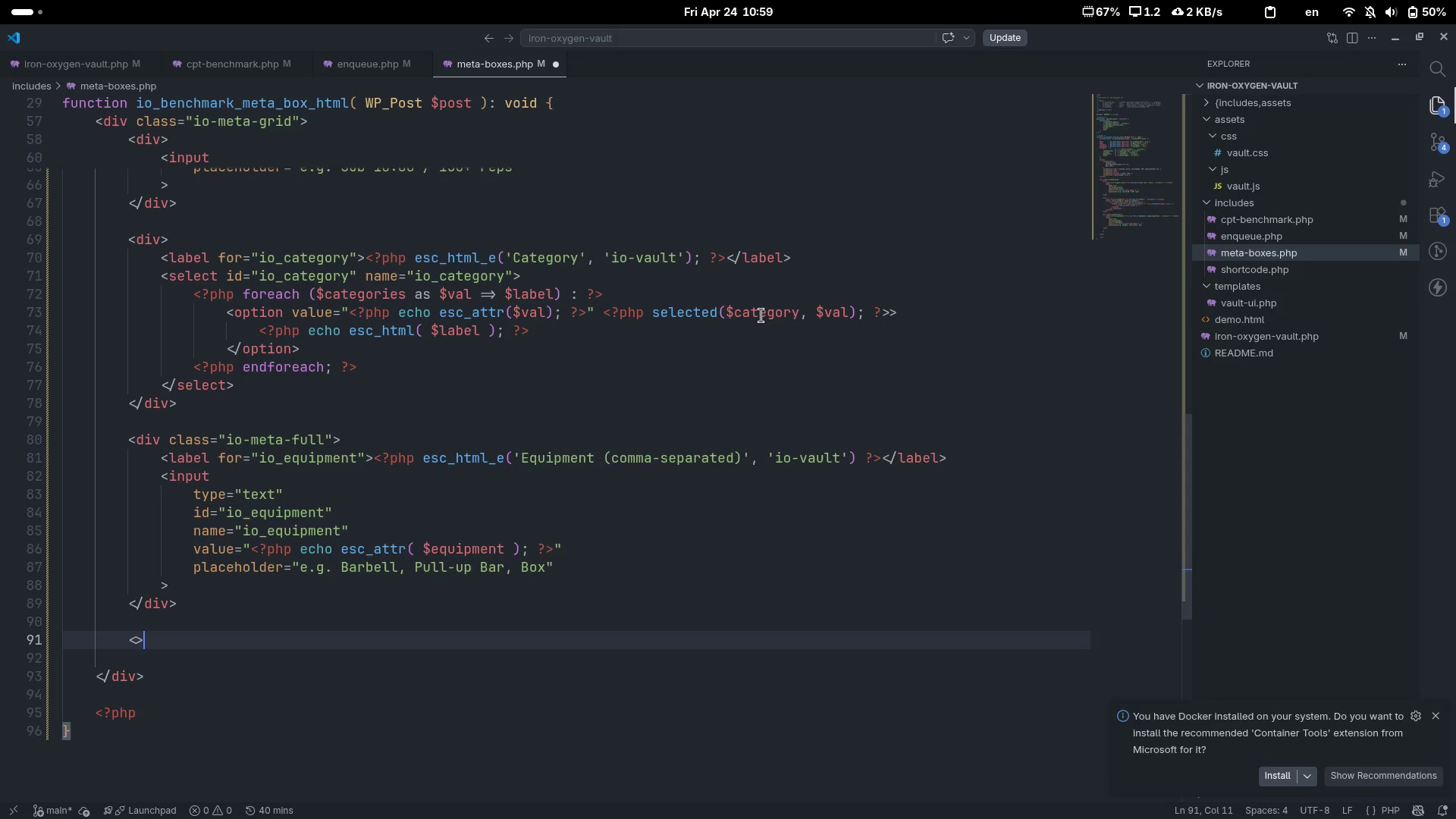 
key(ArrowLeft)
 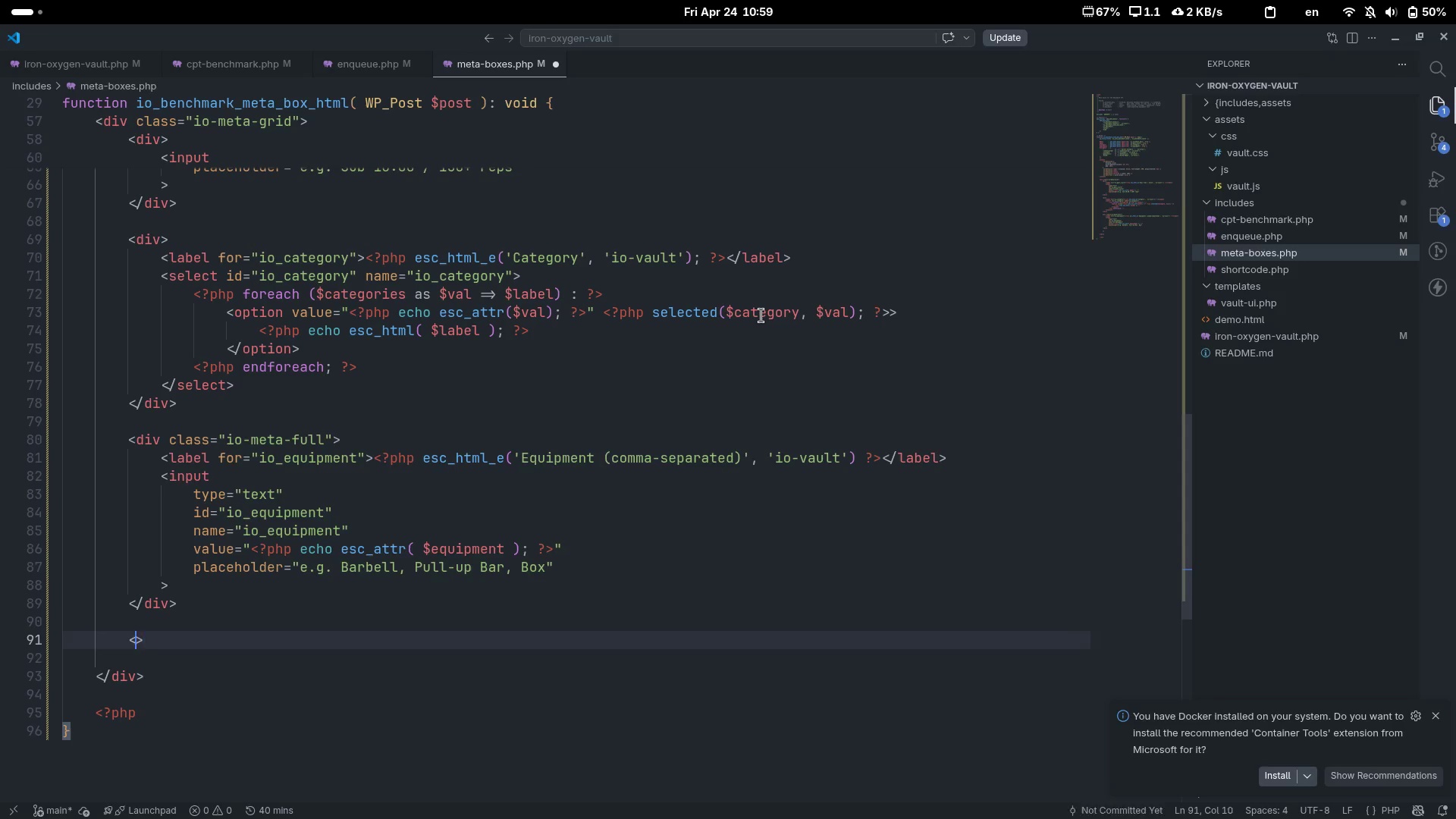 
type(div)
 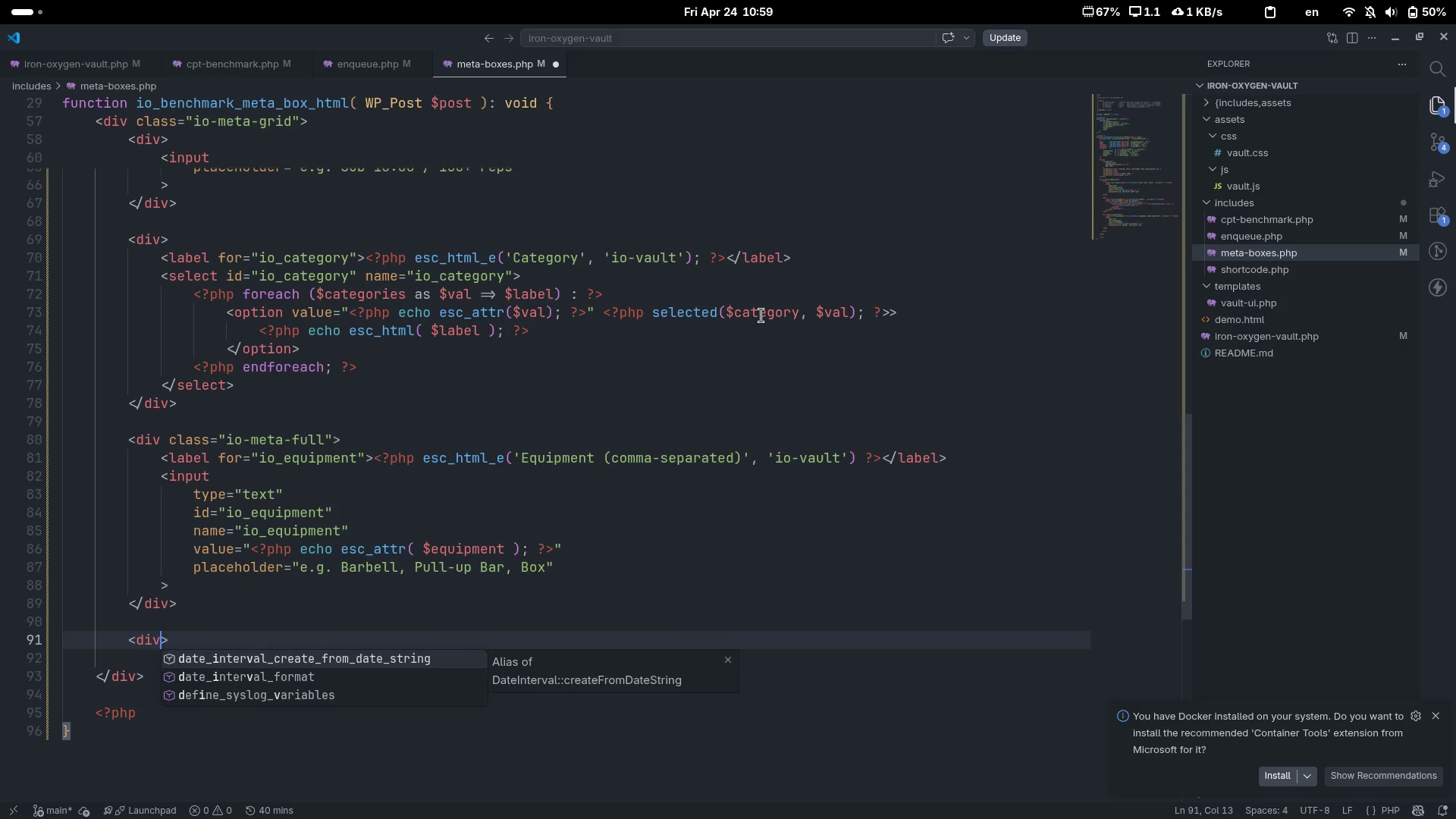 
key(ArrowRight)
 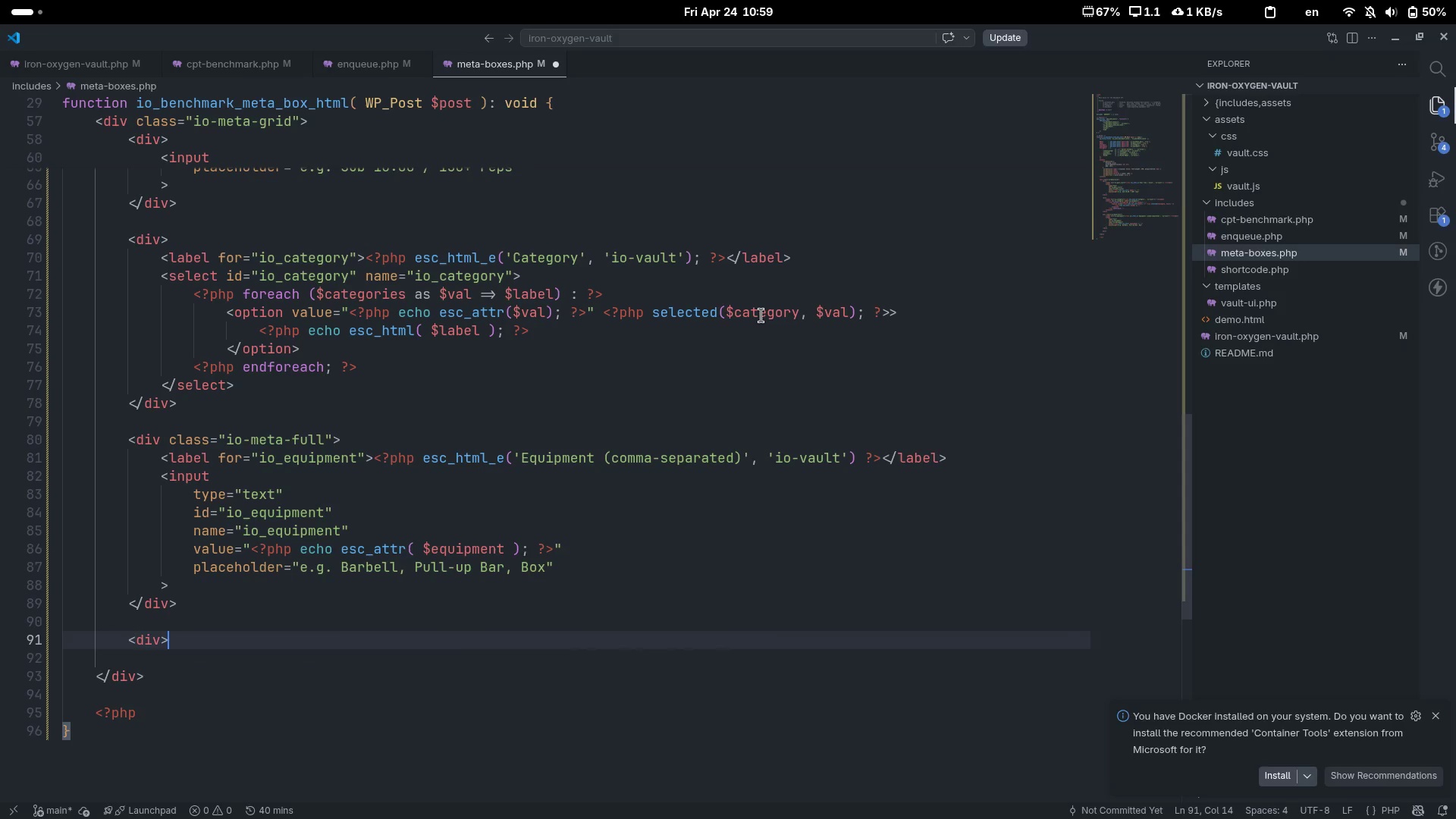 
key(Shift+Comma)
 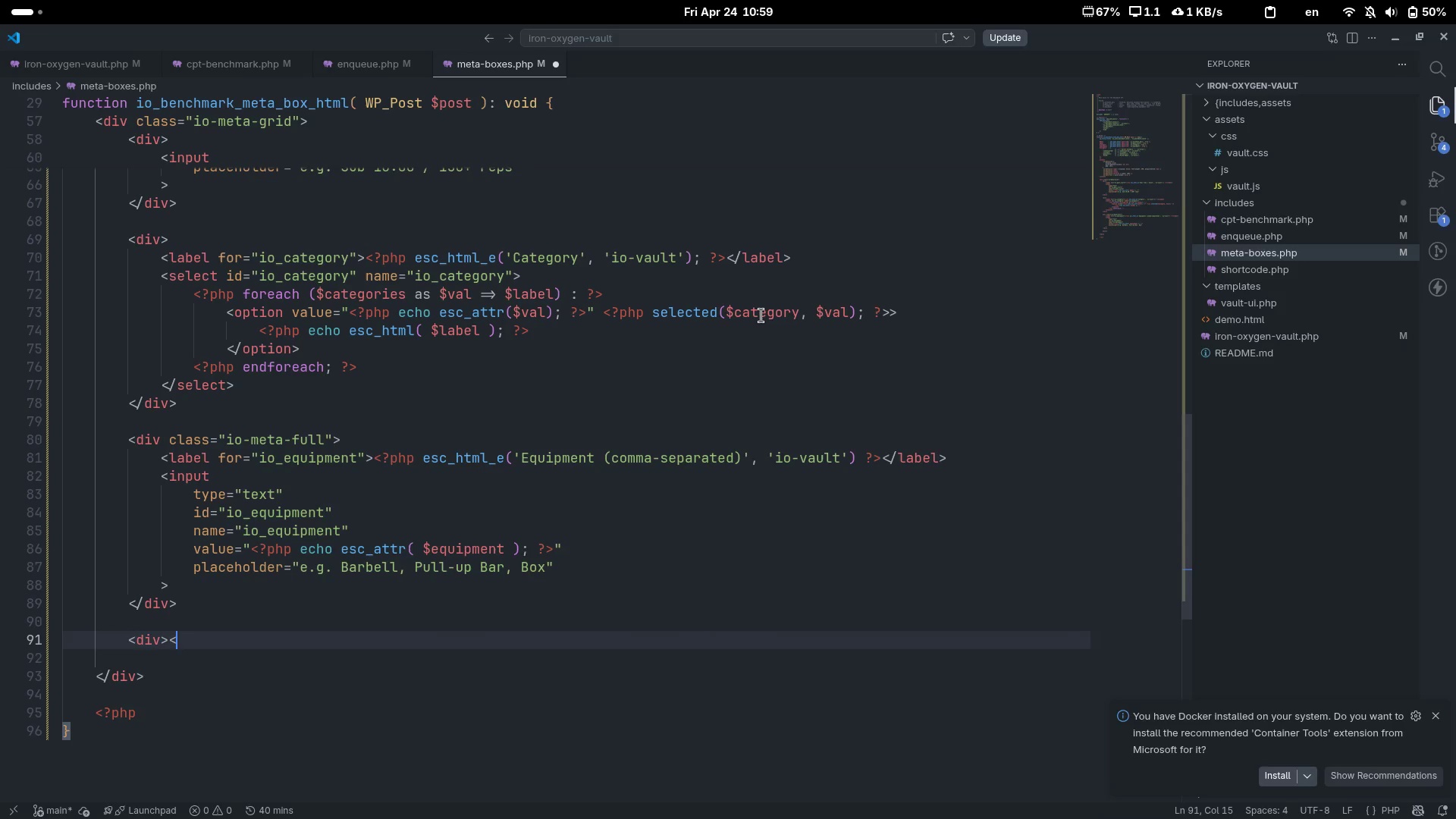 
key(Shift+Period)
 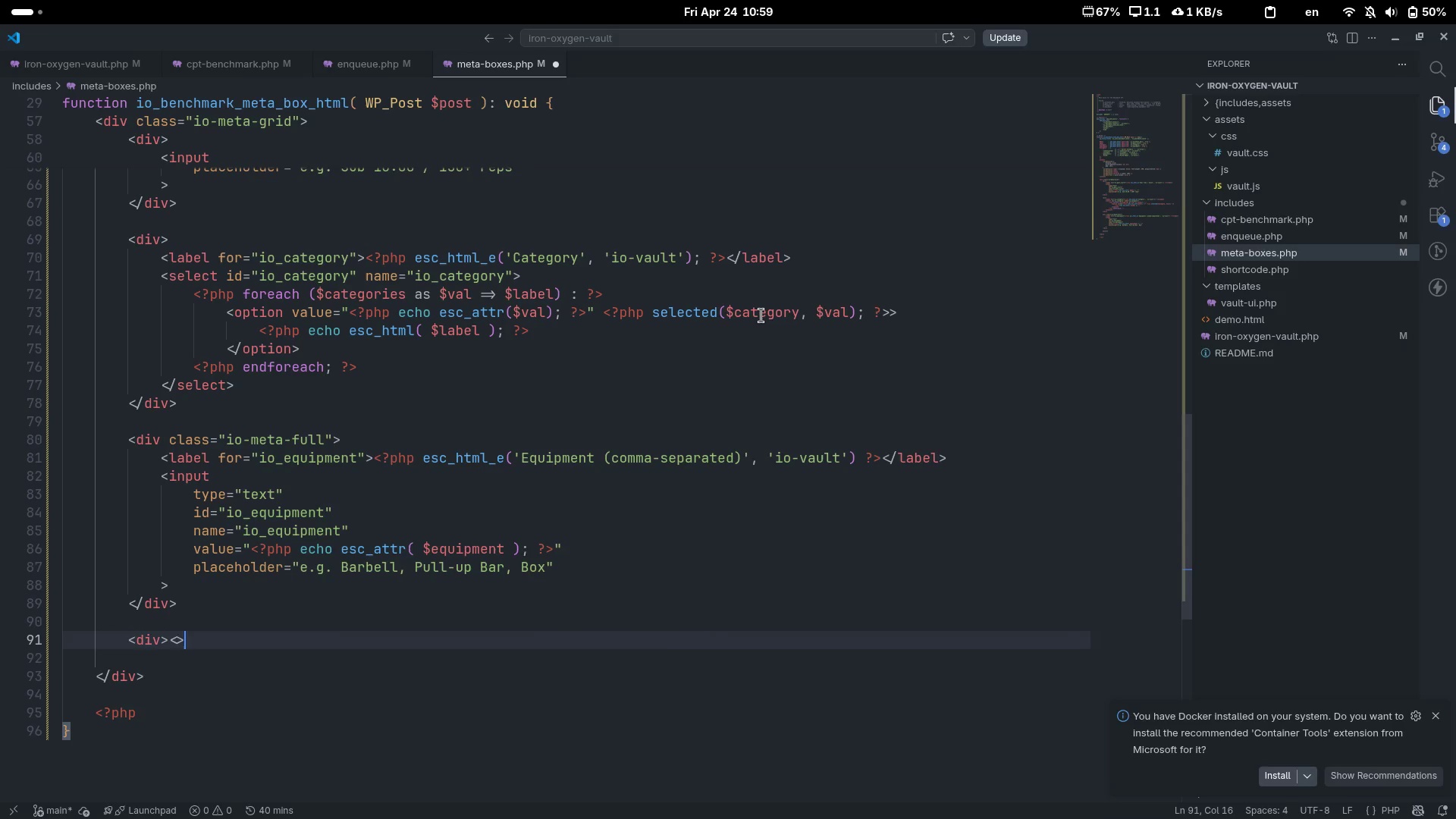 
key(ArrowLeft)
 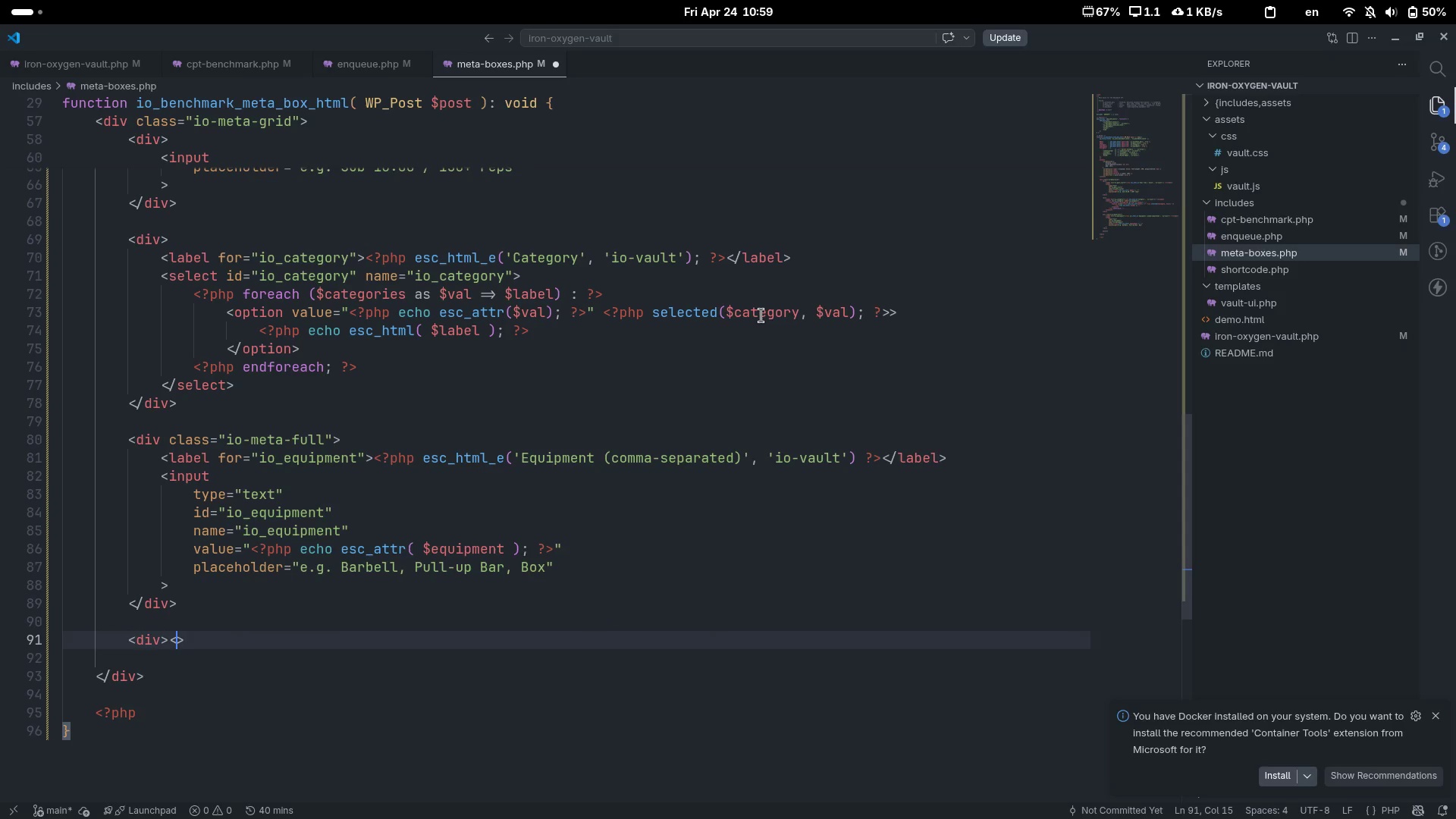 
type(/div)
 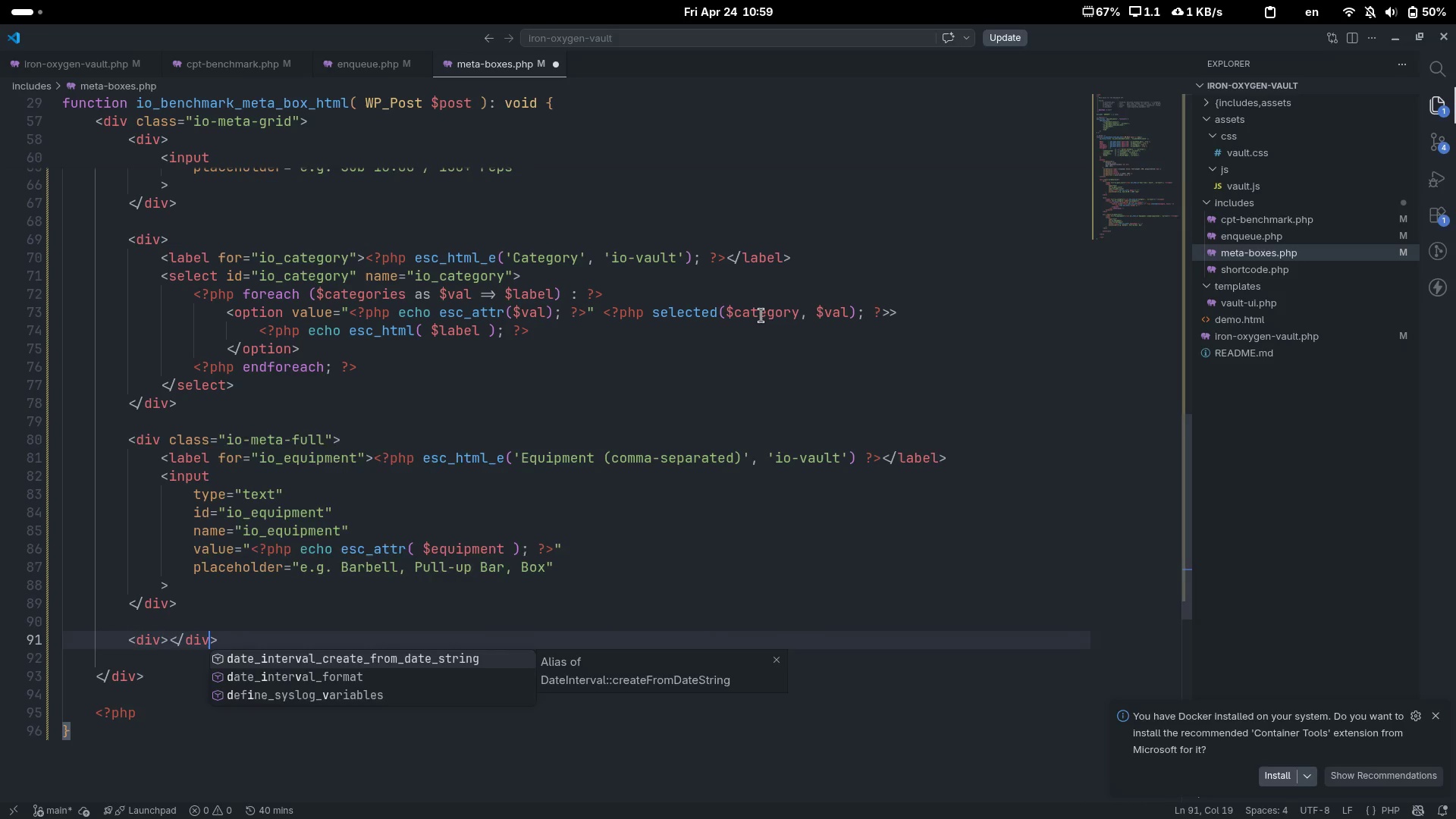 
key(ArrowLeft)
 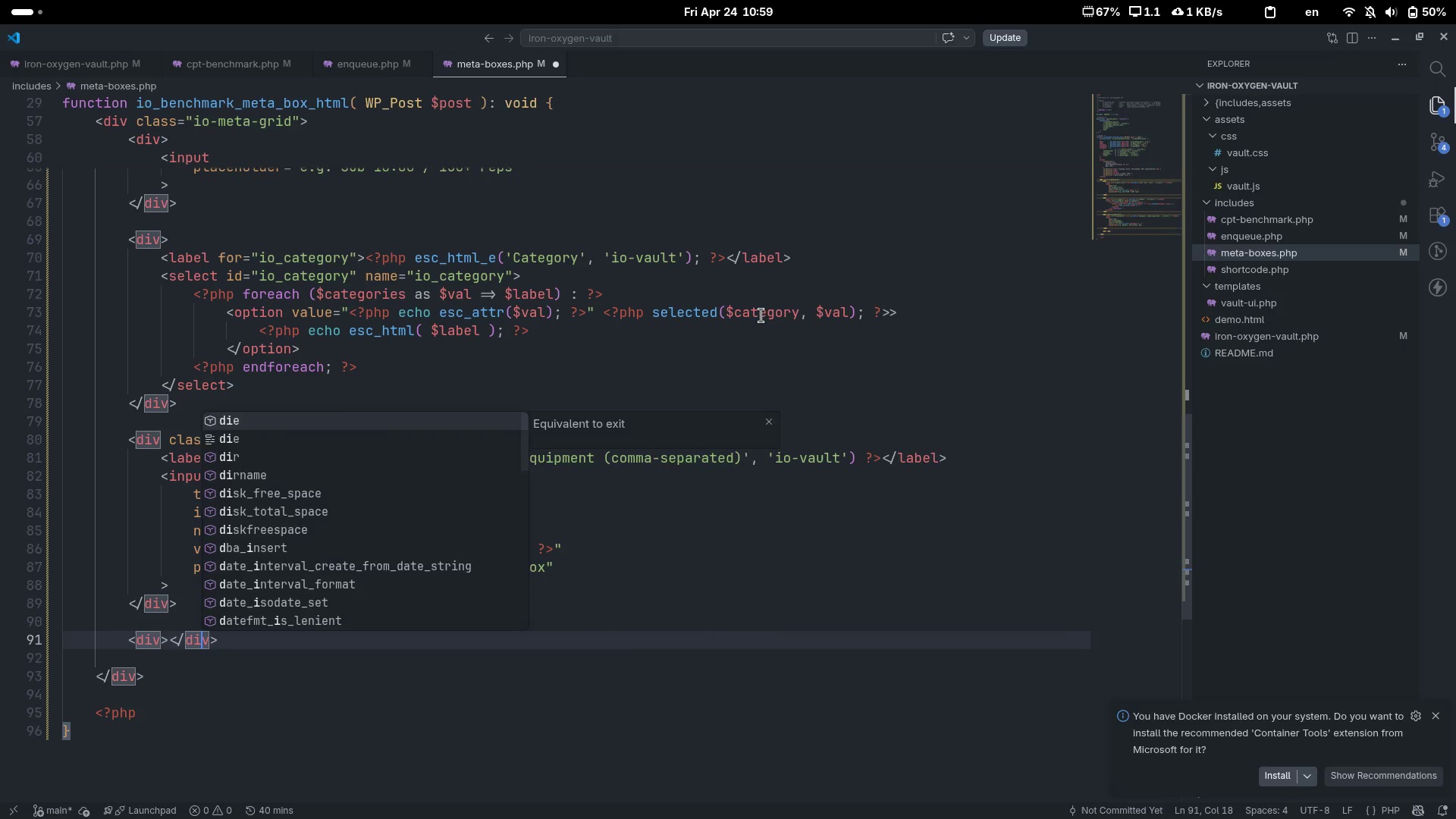 
key(ArrowLeft)
 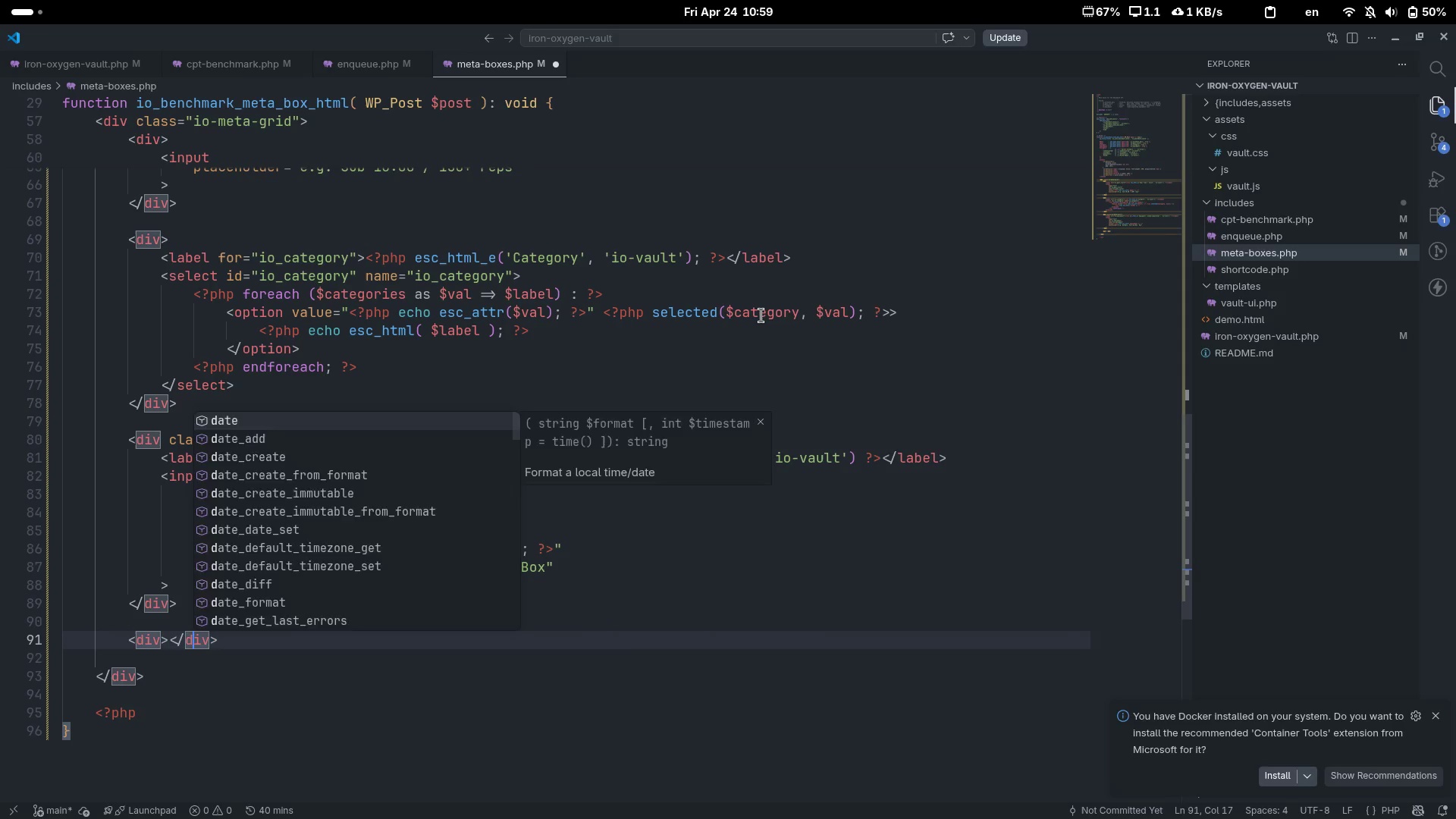 
key(ArrowLeft)
 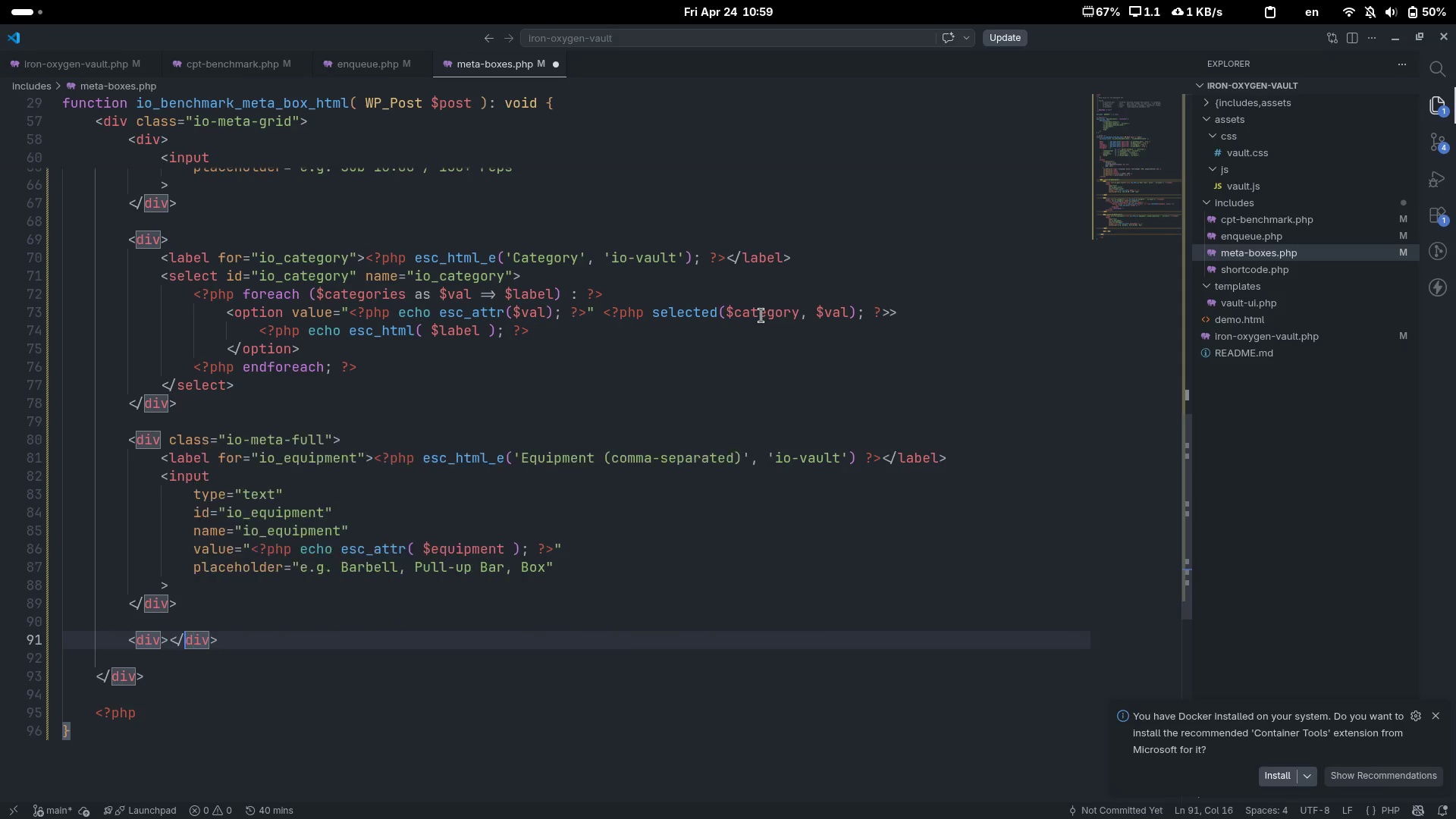 
key(ArrowLeft)
 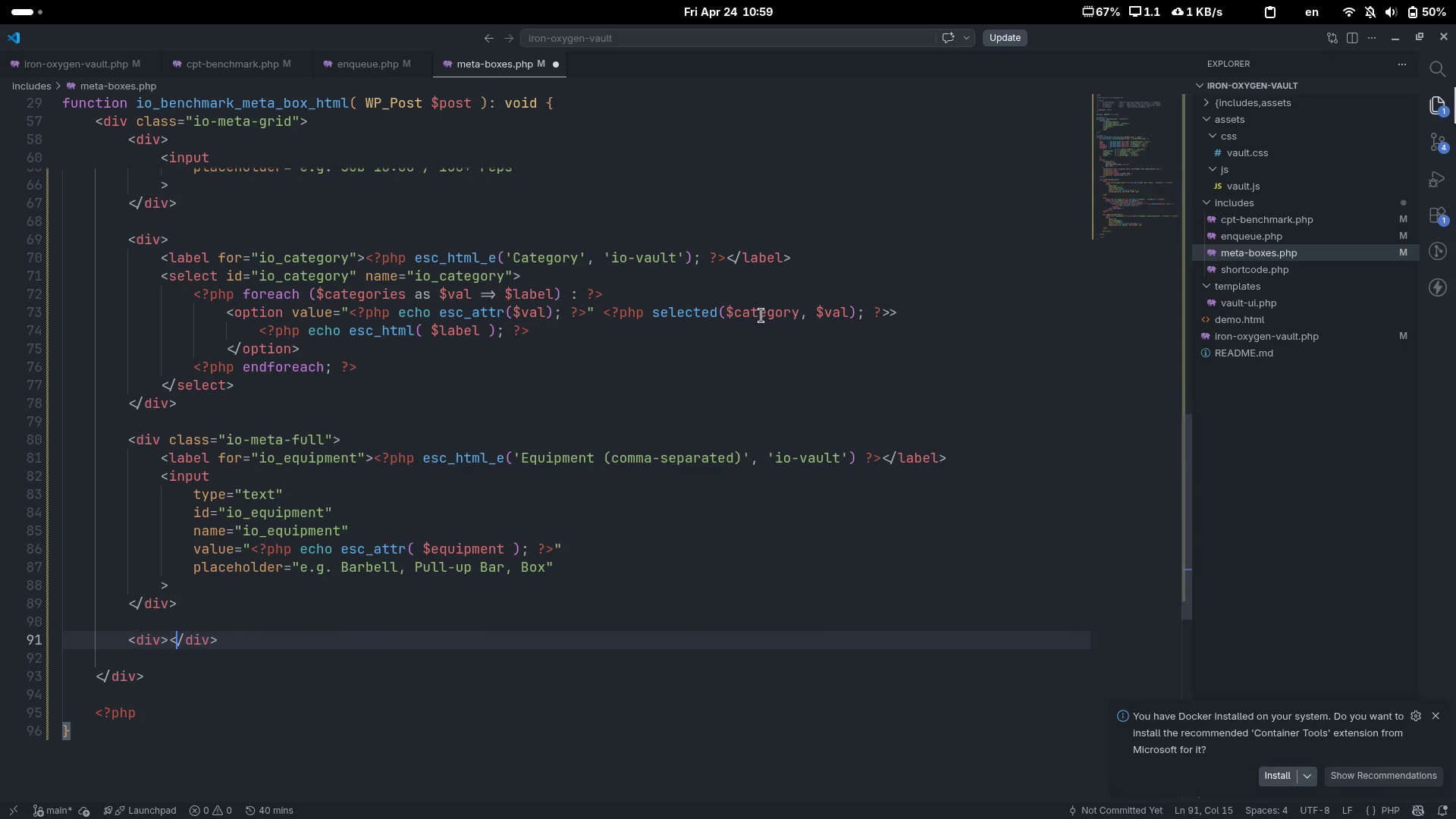 
key(ArrowLeft)
 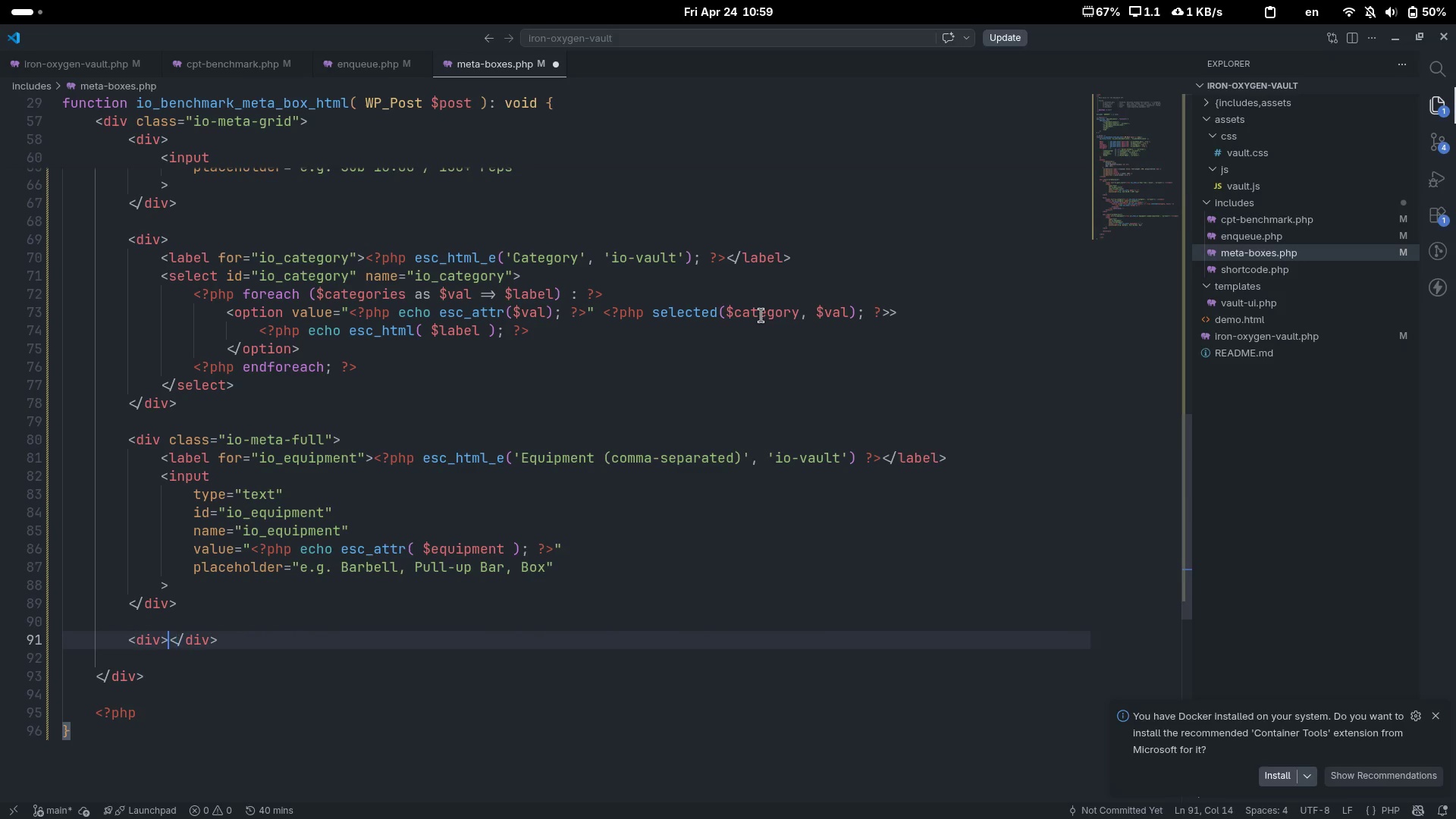 
key(Enter)
 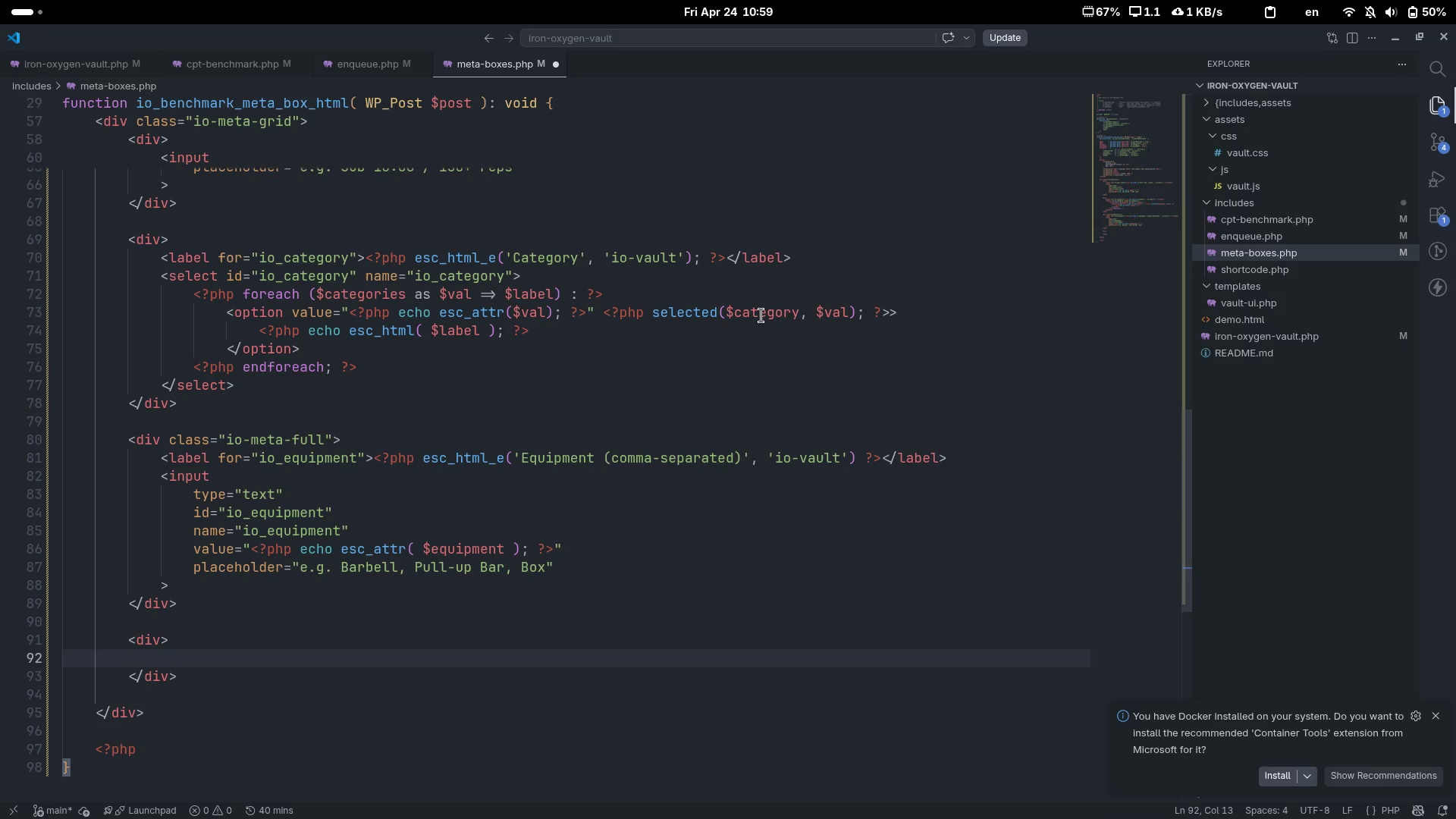 
key(ArrowUp)
 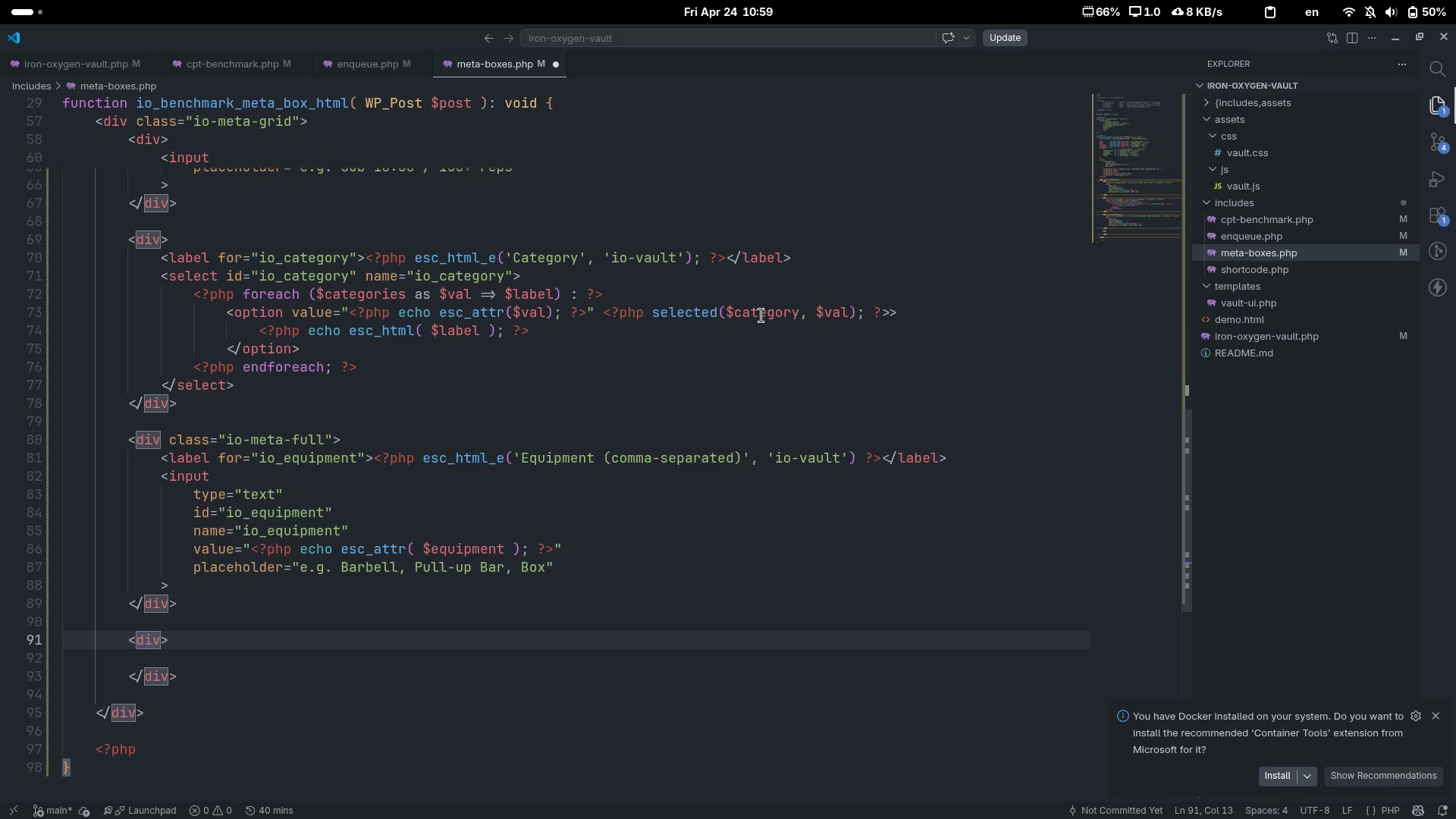 
type( class="")
 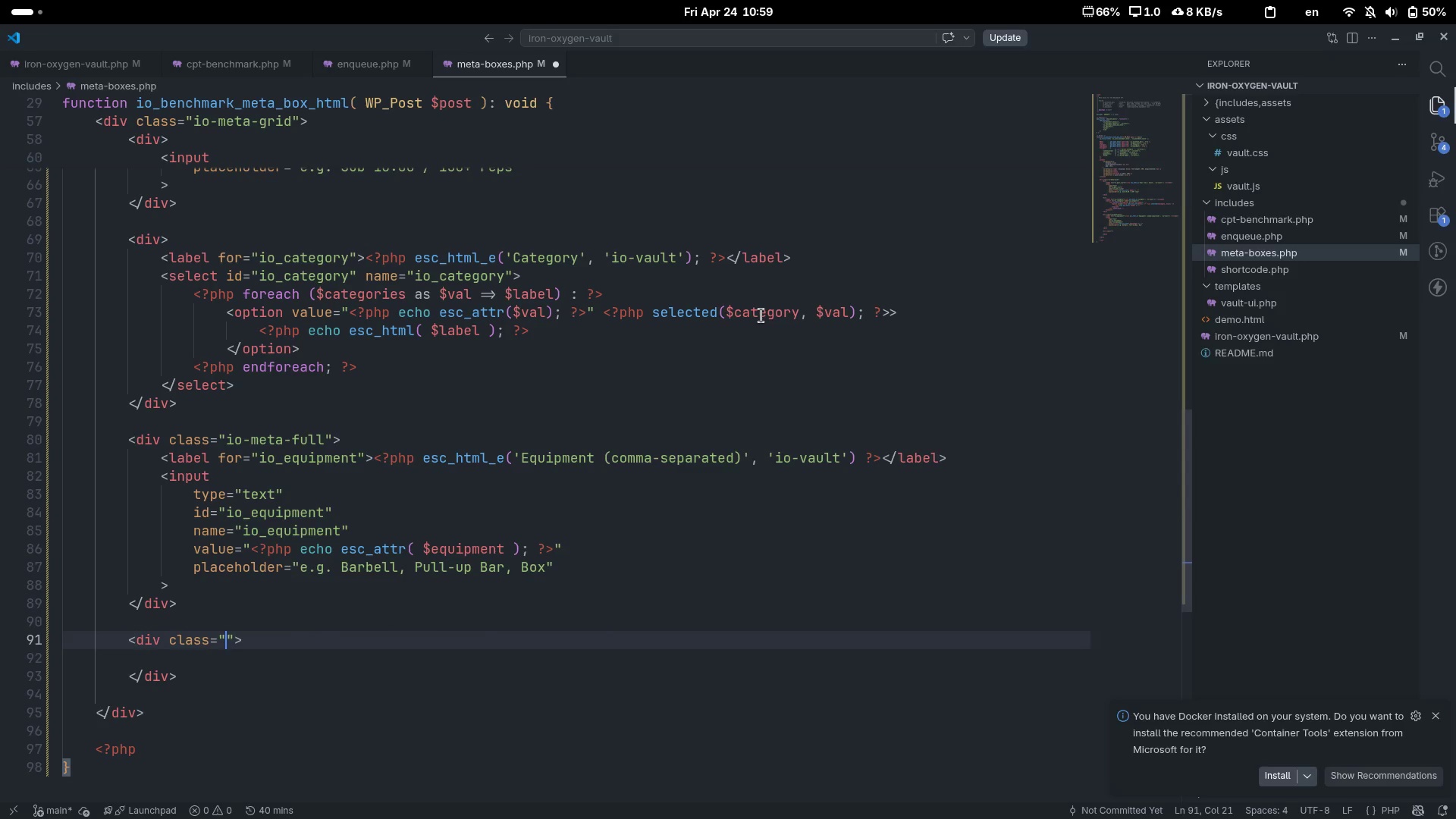 
 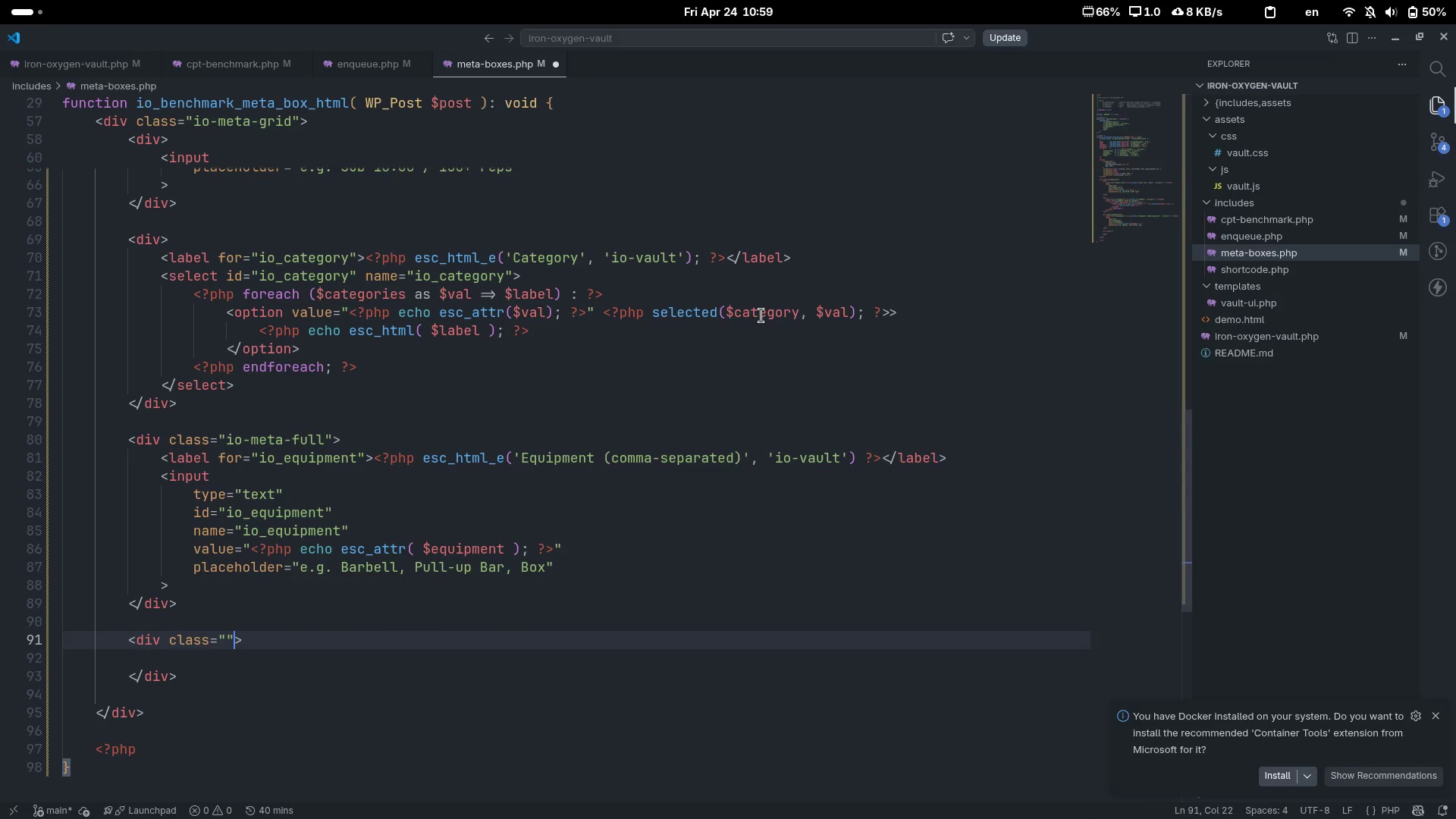 
key(ArrowLeft)
 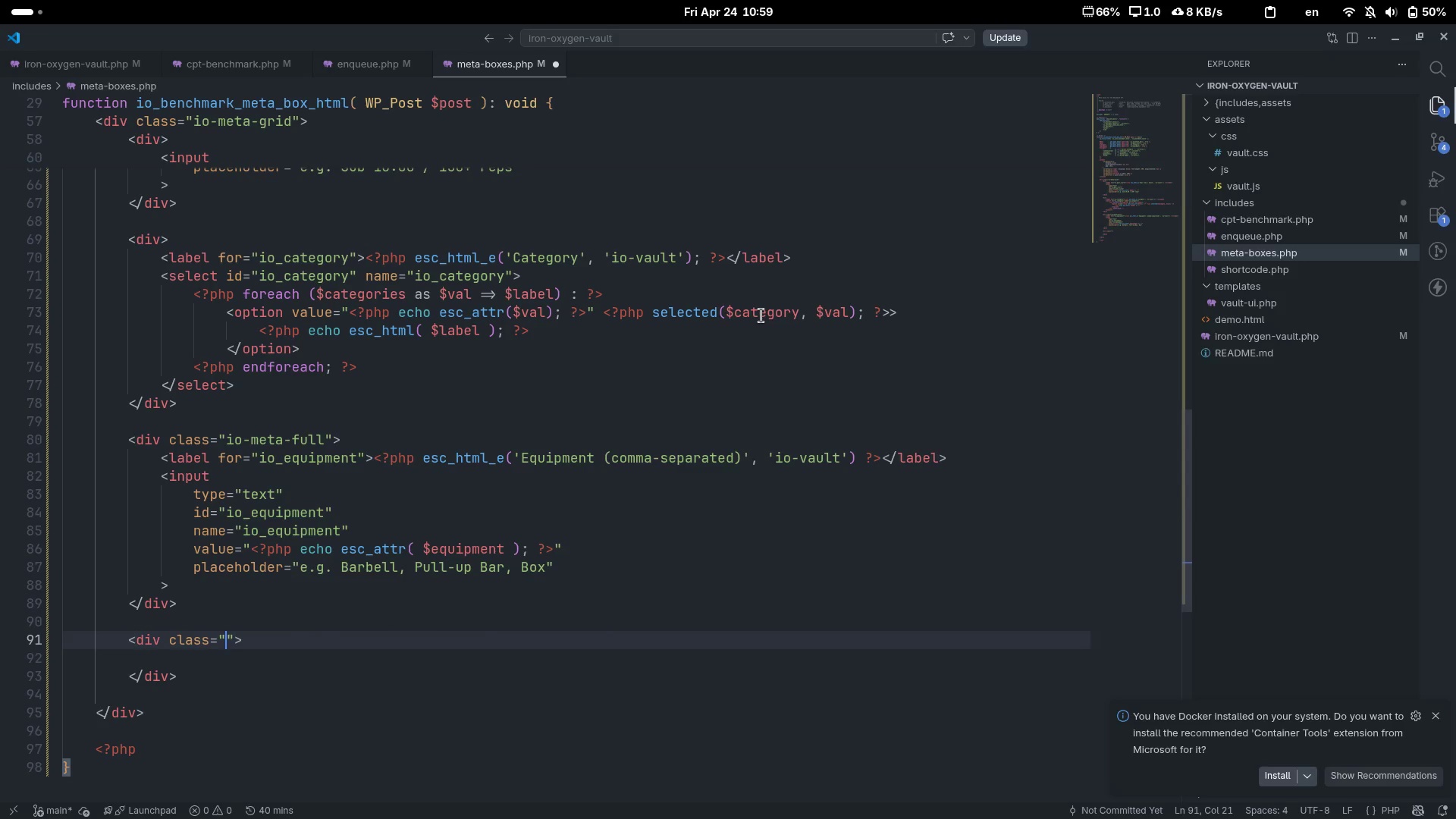 
type(io-meta-full)
 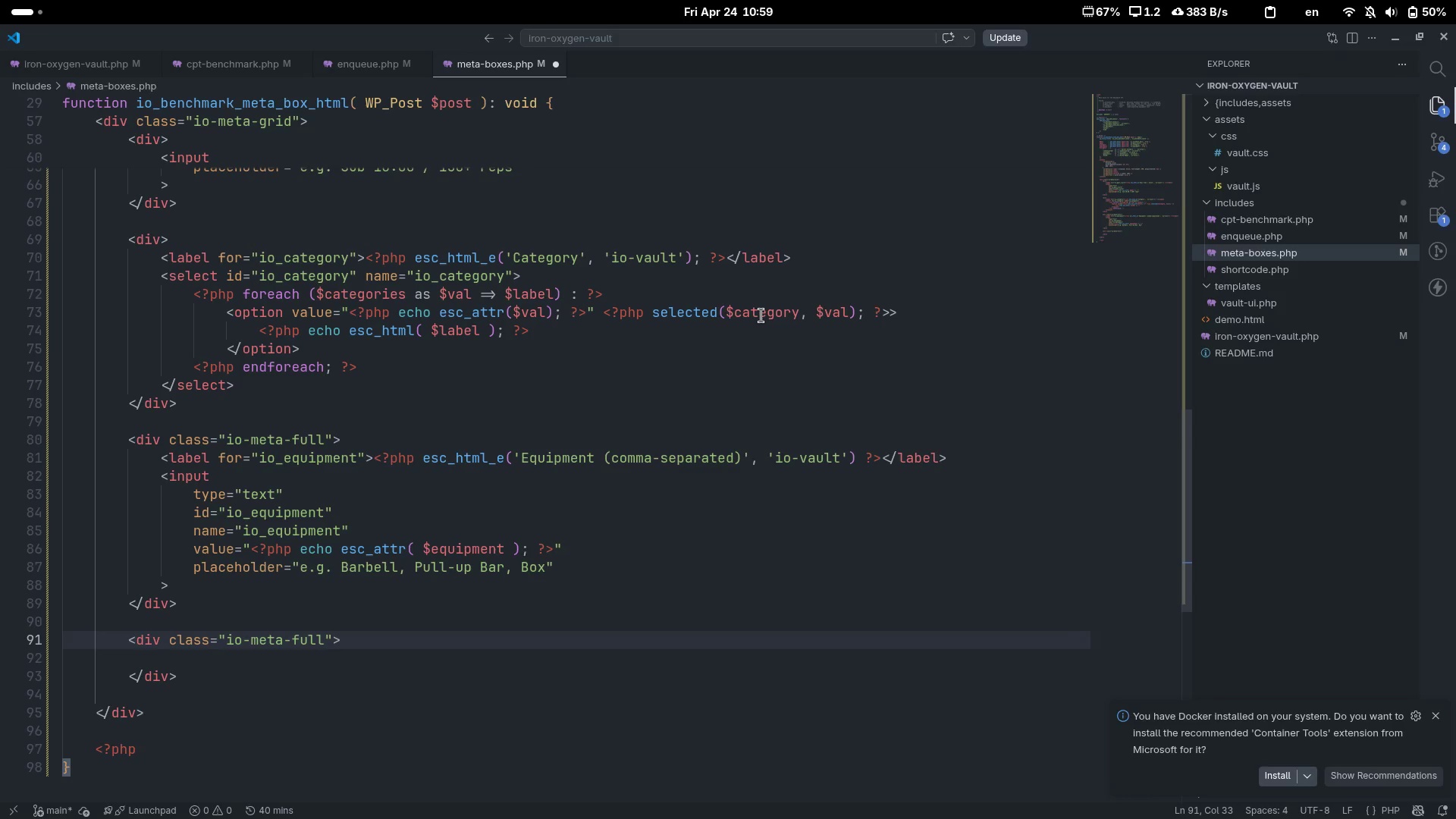 
key(ArrowDown)
 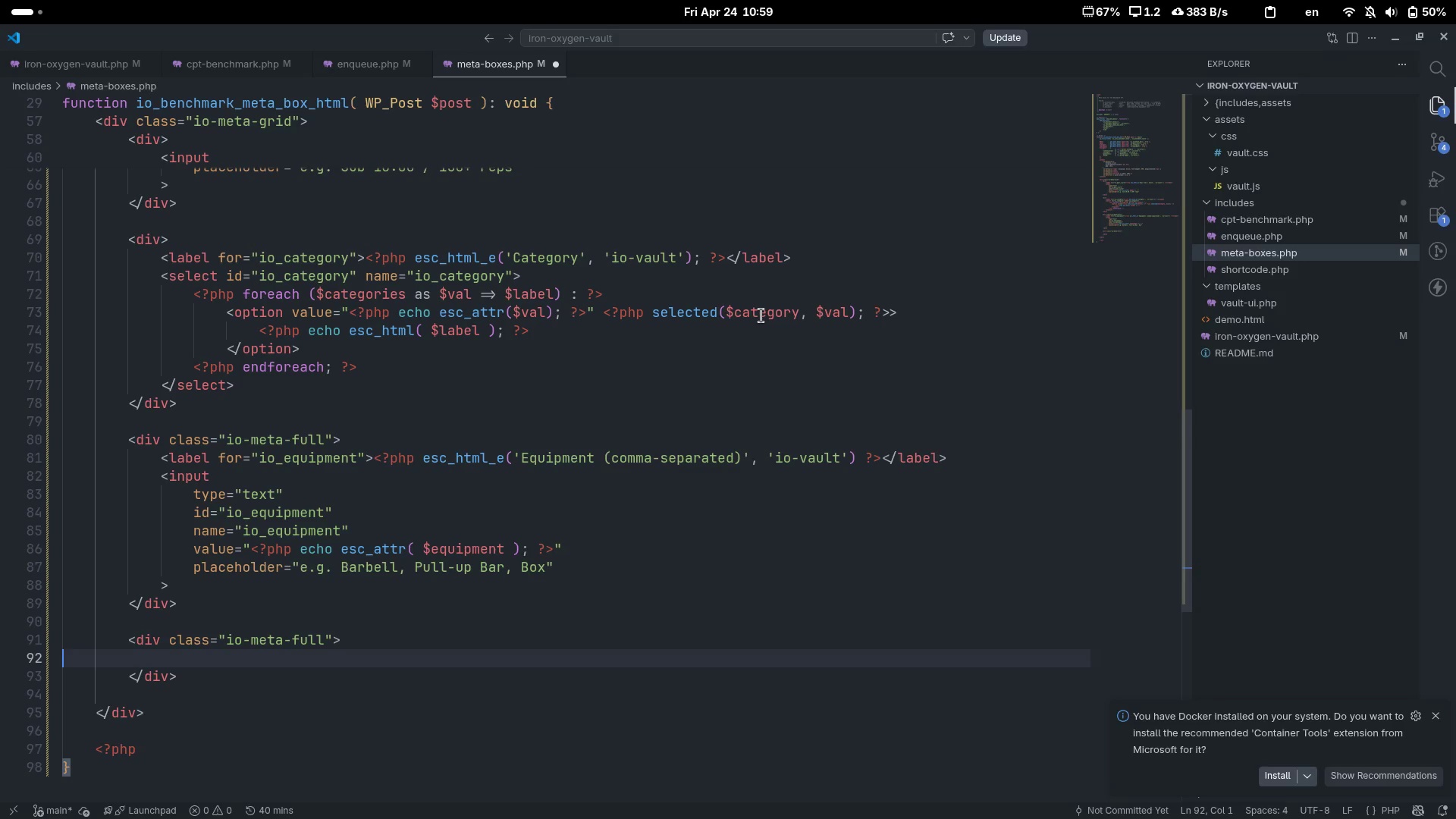 
key(Tab)
 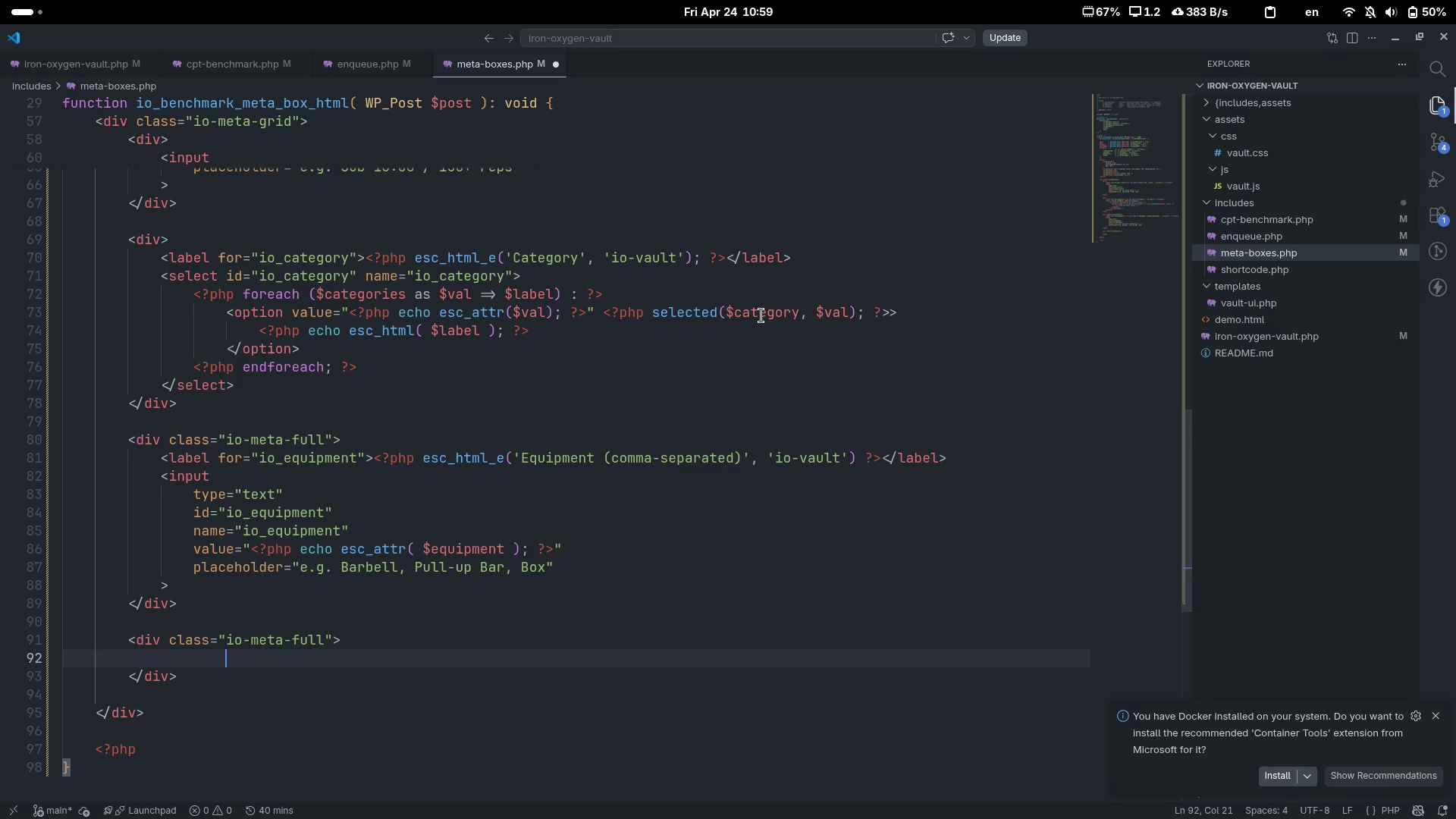 
key(Tab)
 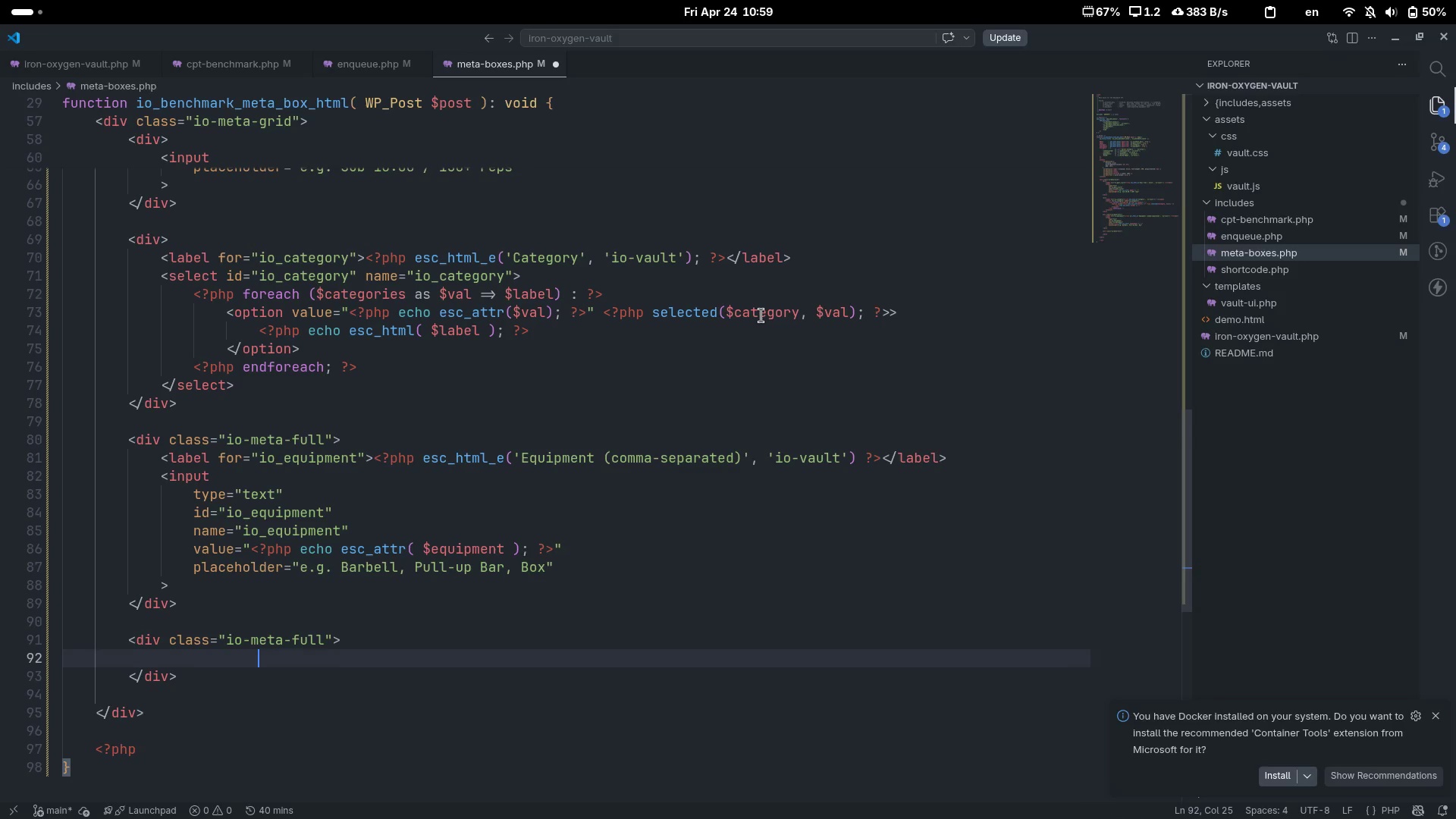 
key(Control+ControlLeft)
 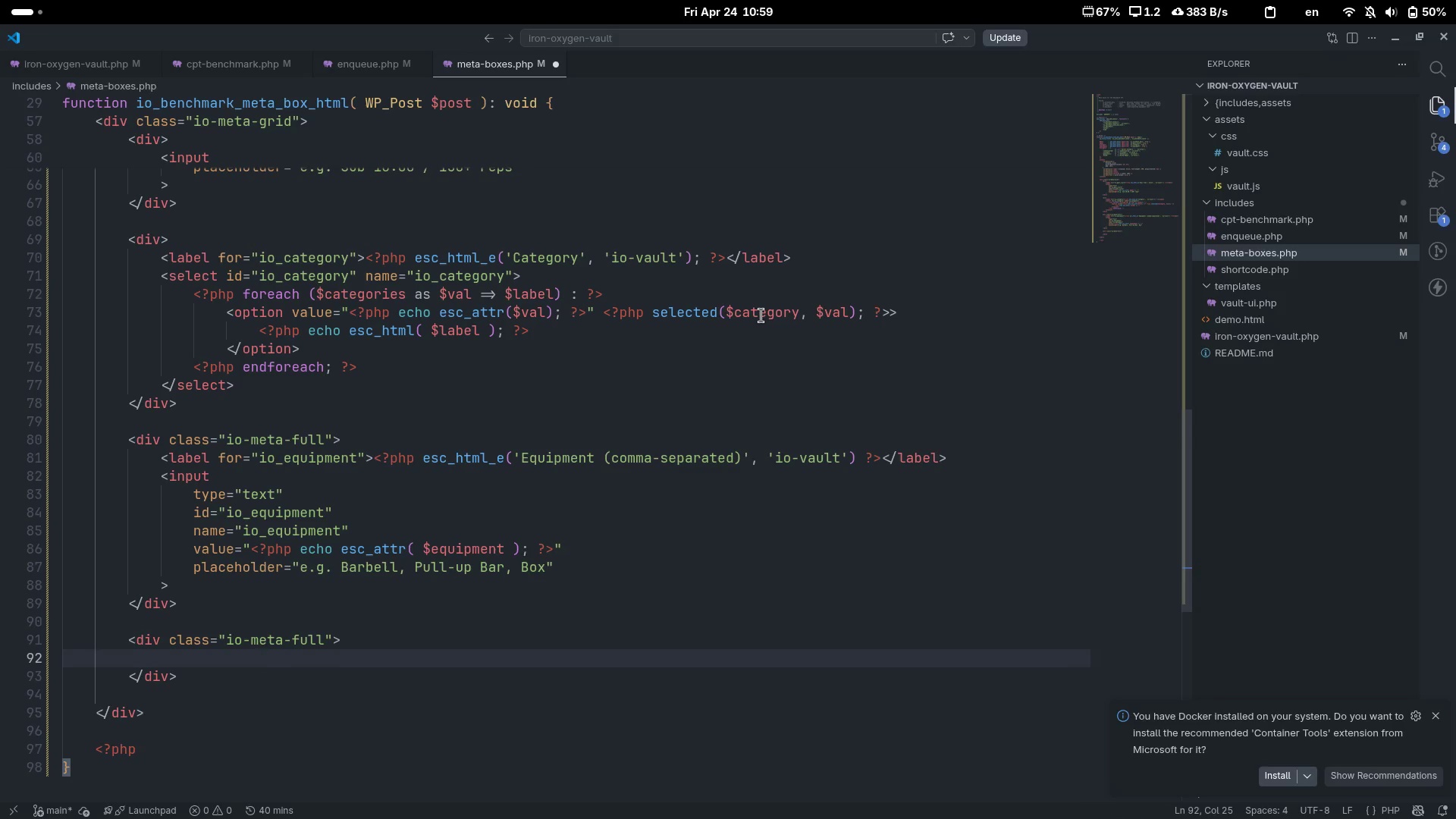 
key(Control+Backspace)
 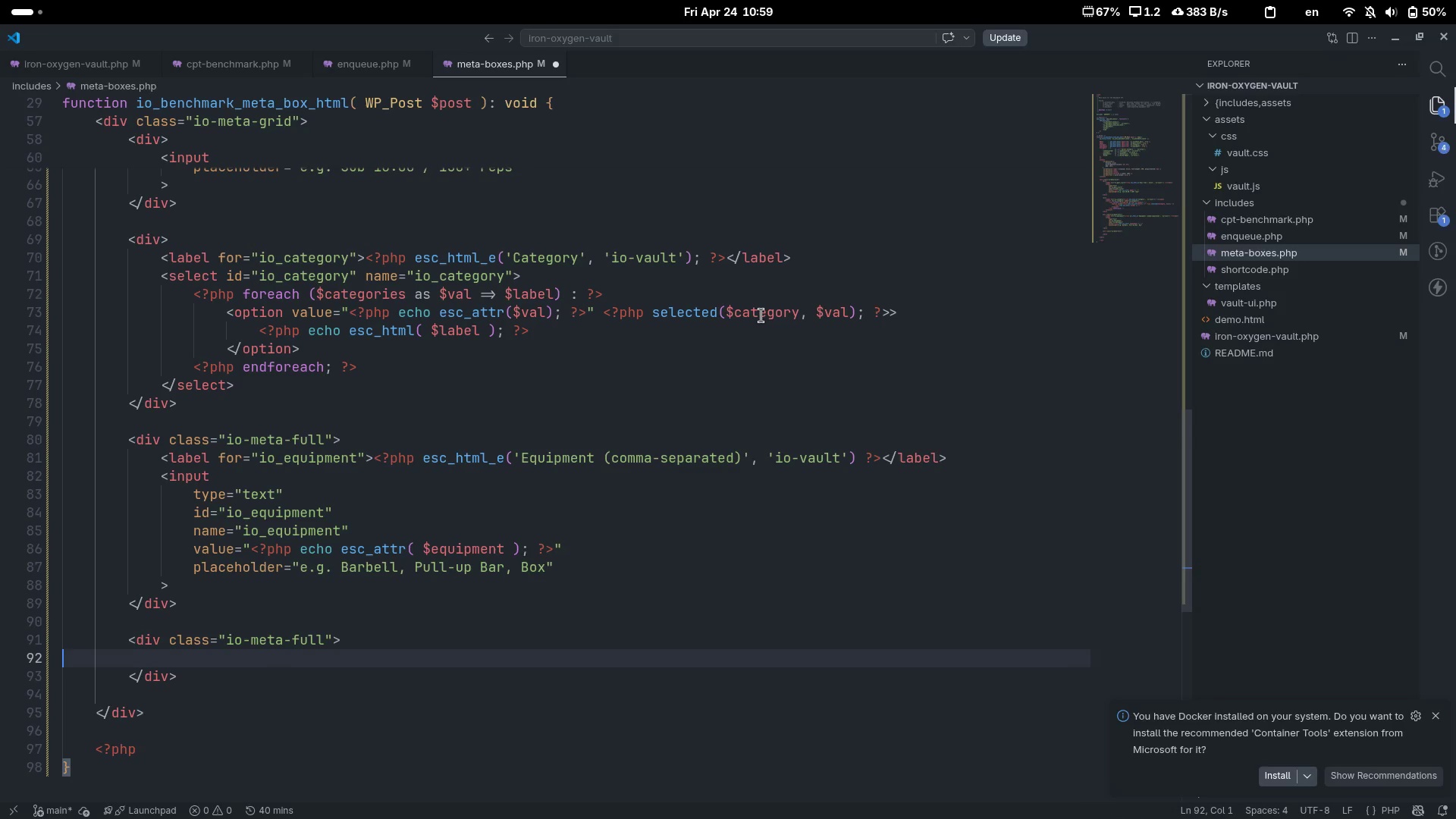 
key(Tab)
 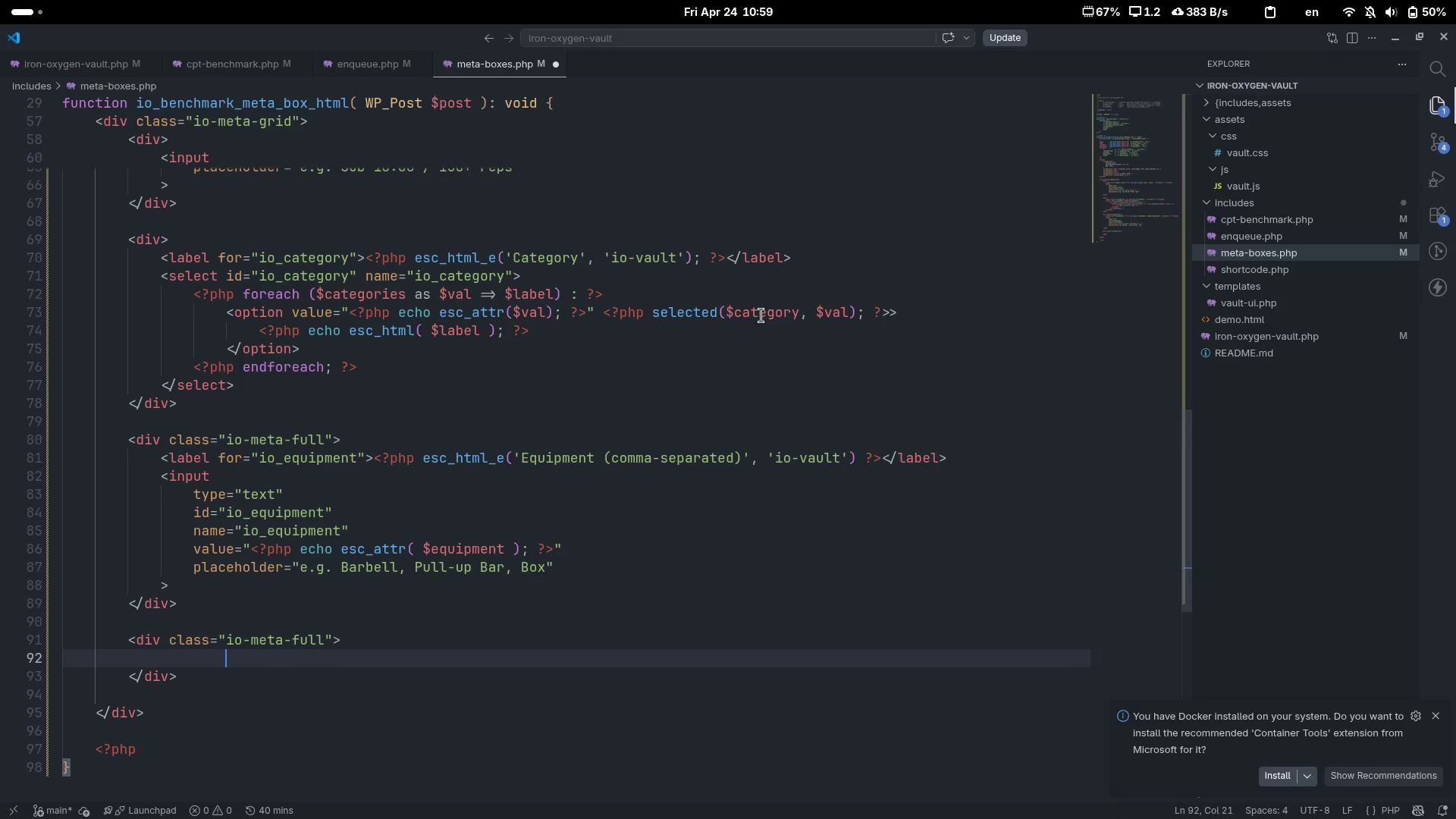 
key(Tab)
 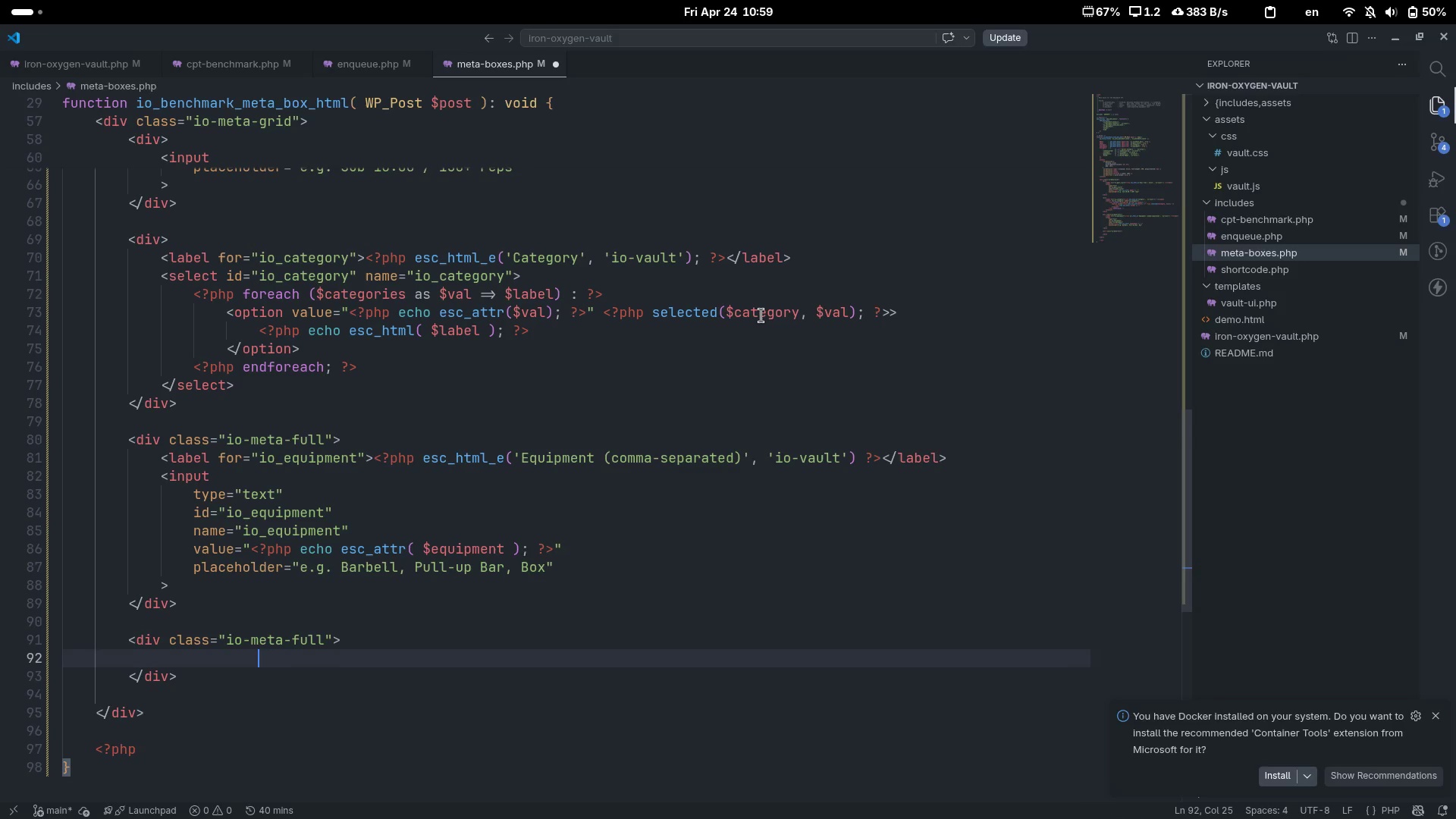 
key(Backspace)
 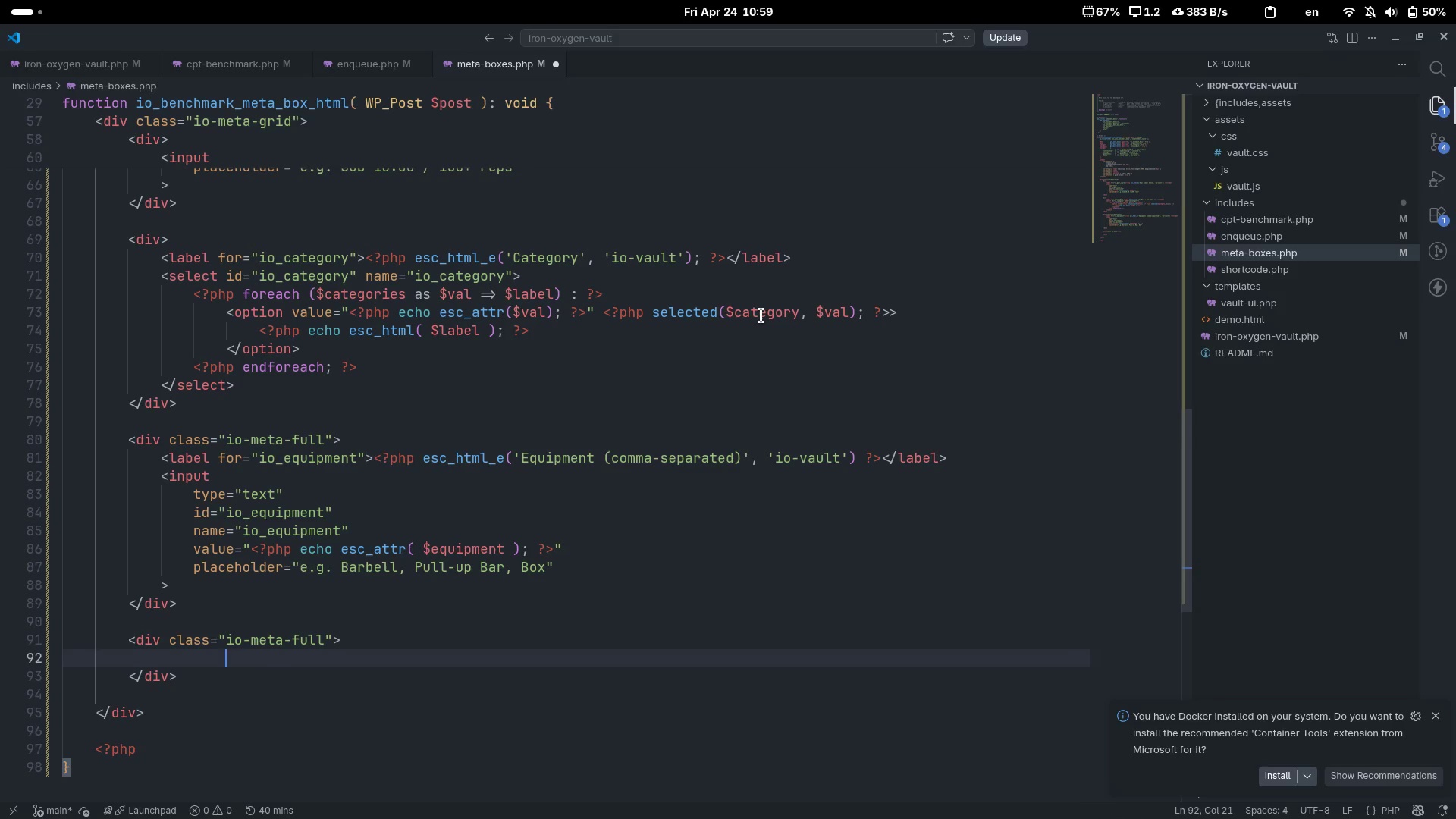 
key(Backspace)
 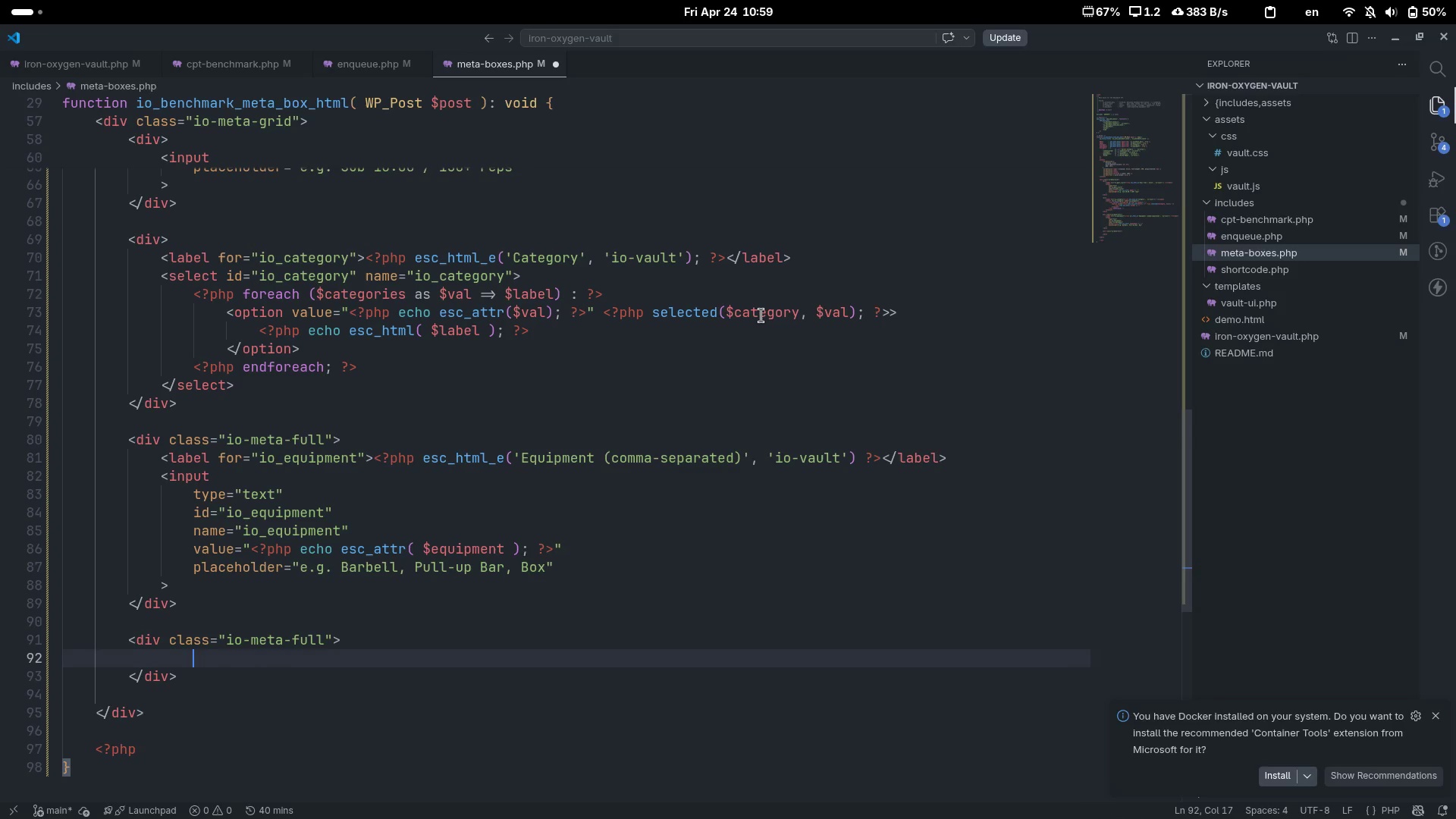 
key(Backspace)
 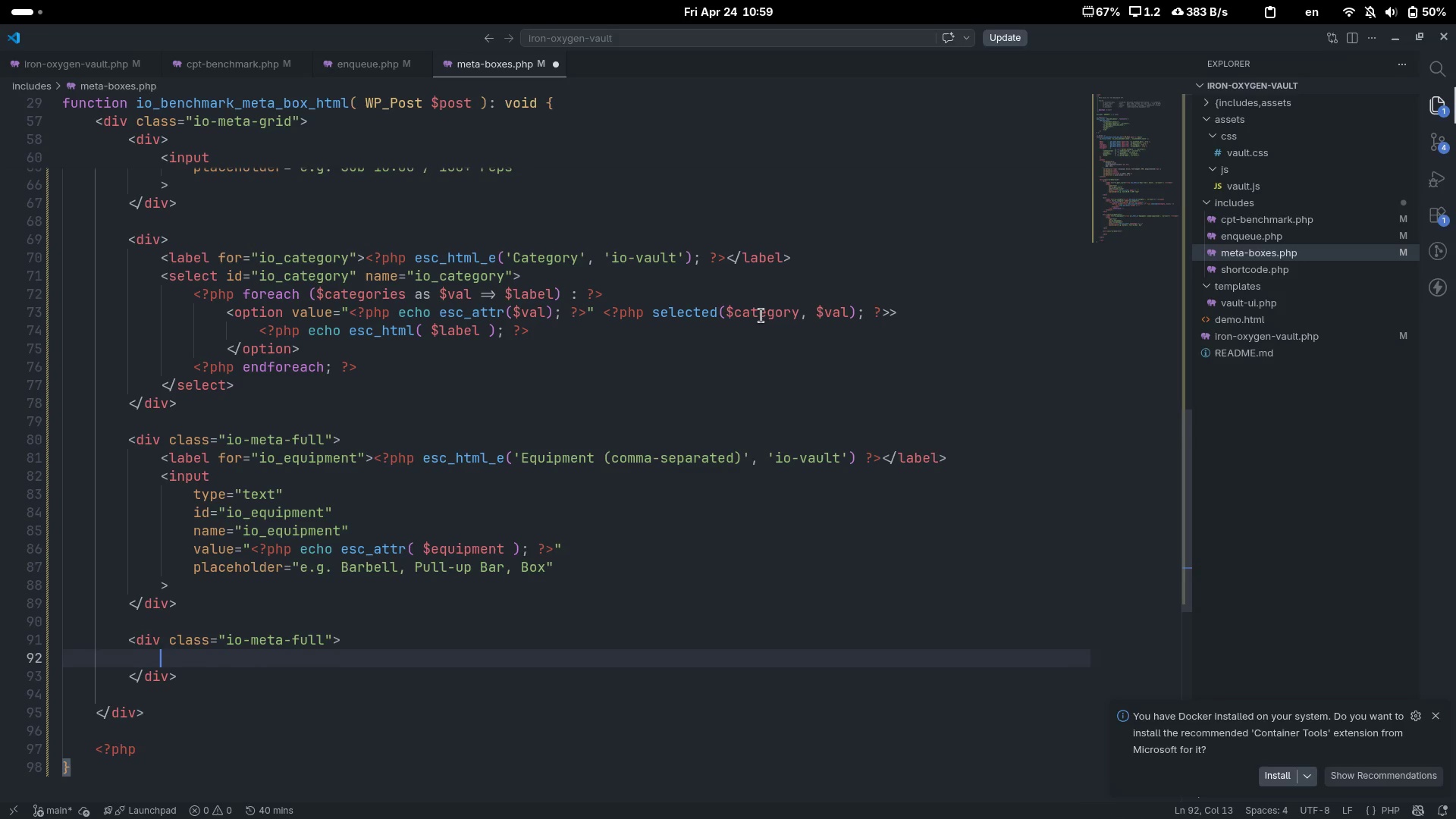 
key(Shift+Comma)
 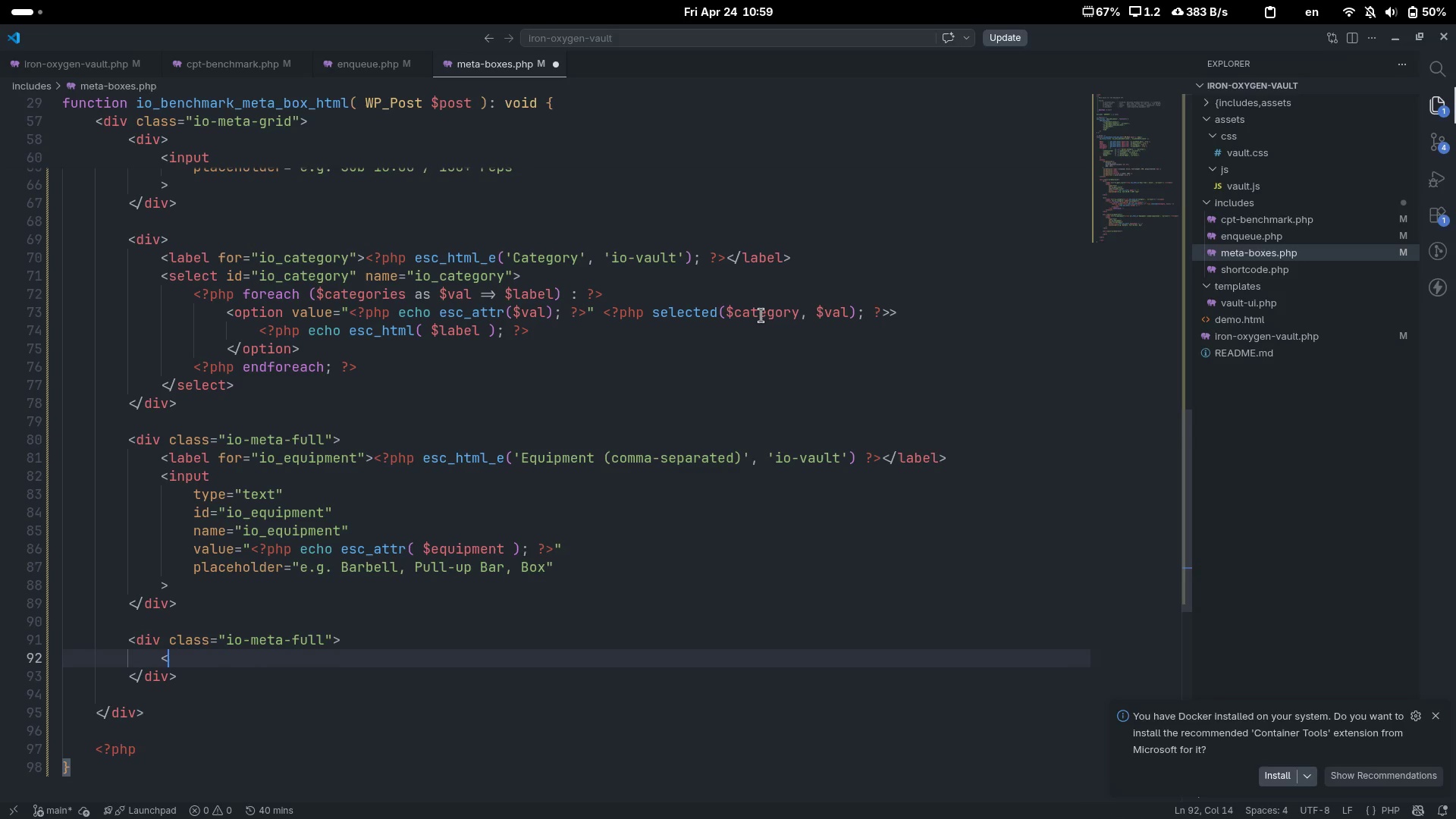 
key(Shift+Period)
 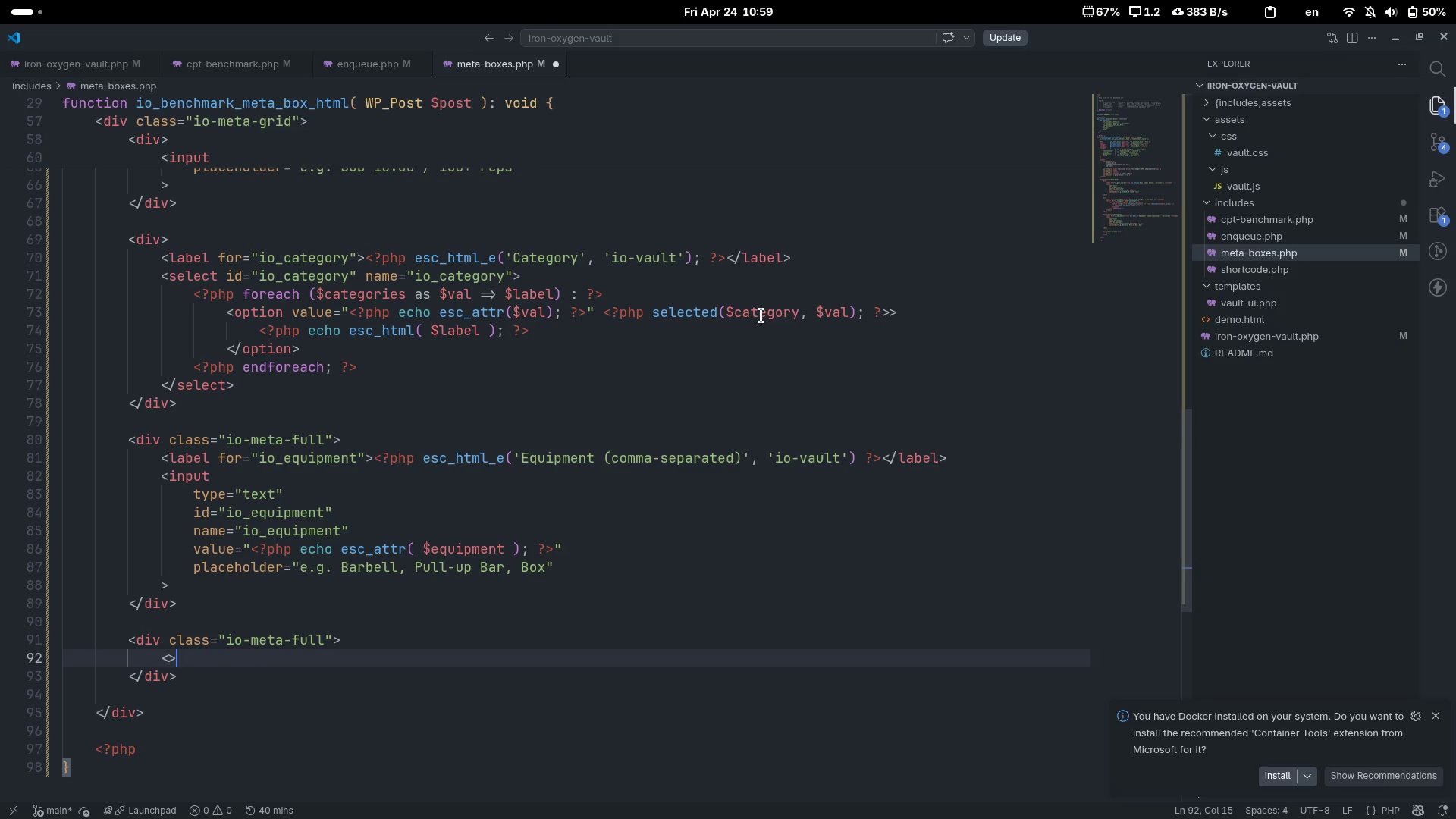 
key(ArrowLeft)
 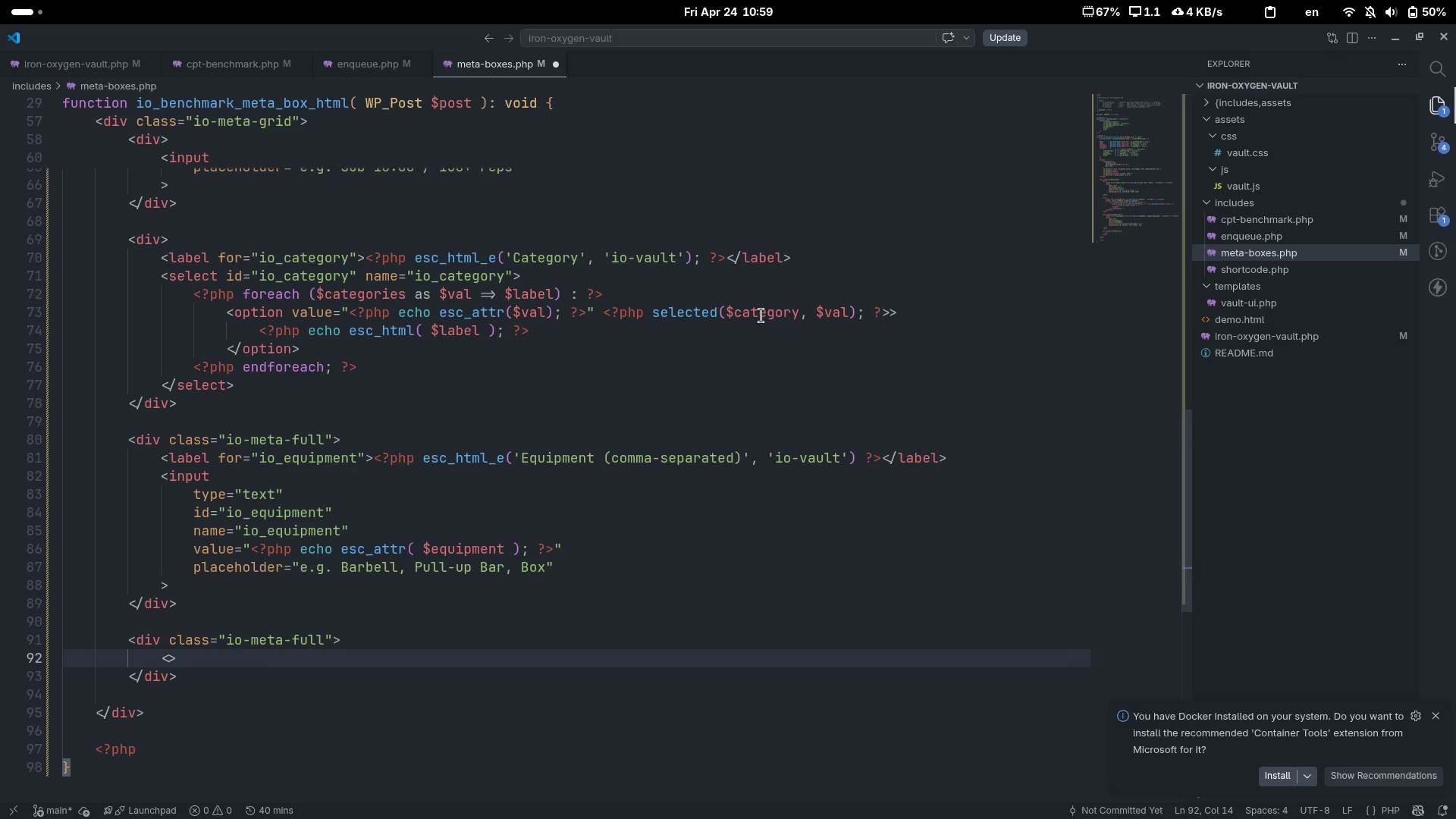 
type(label)
 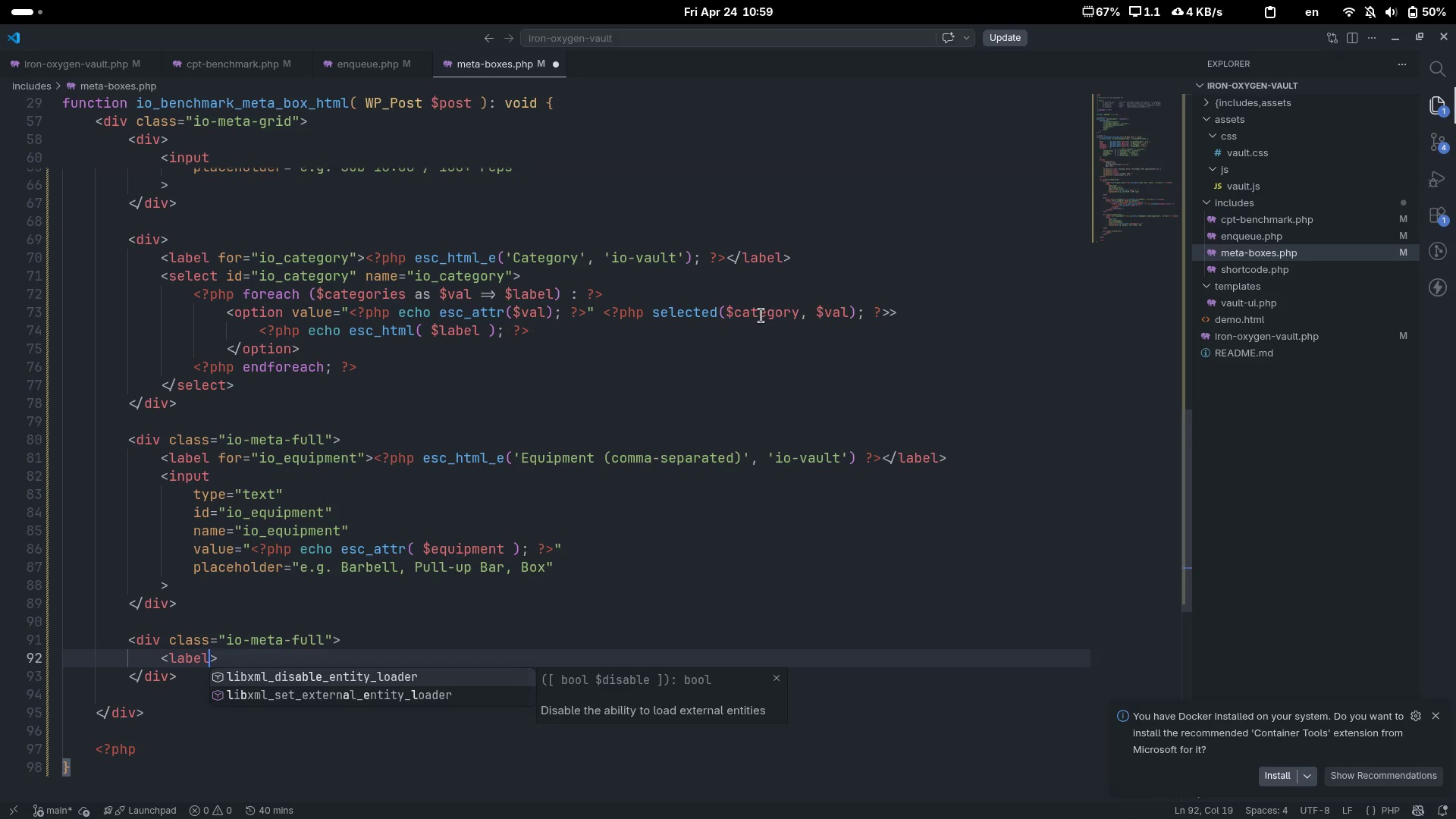 
key(ArrowRight)
 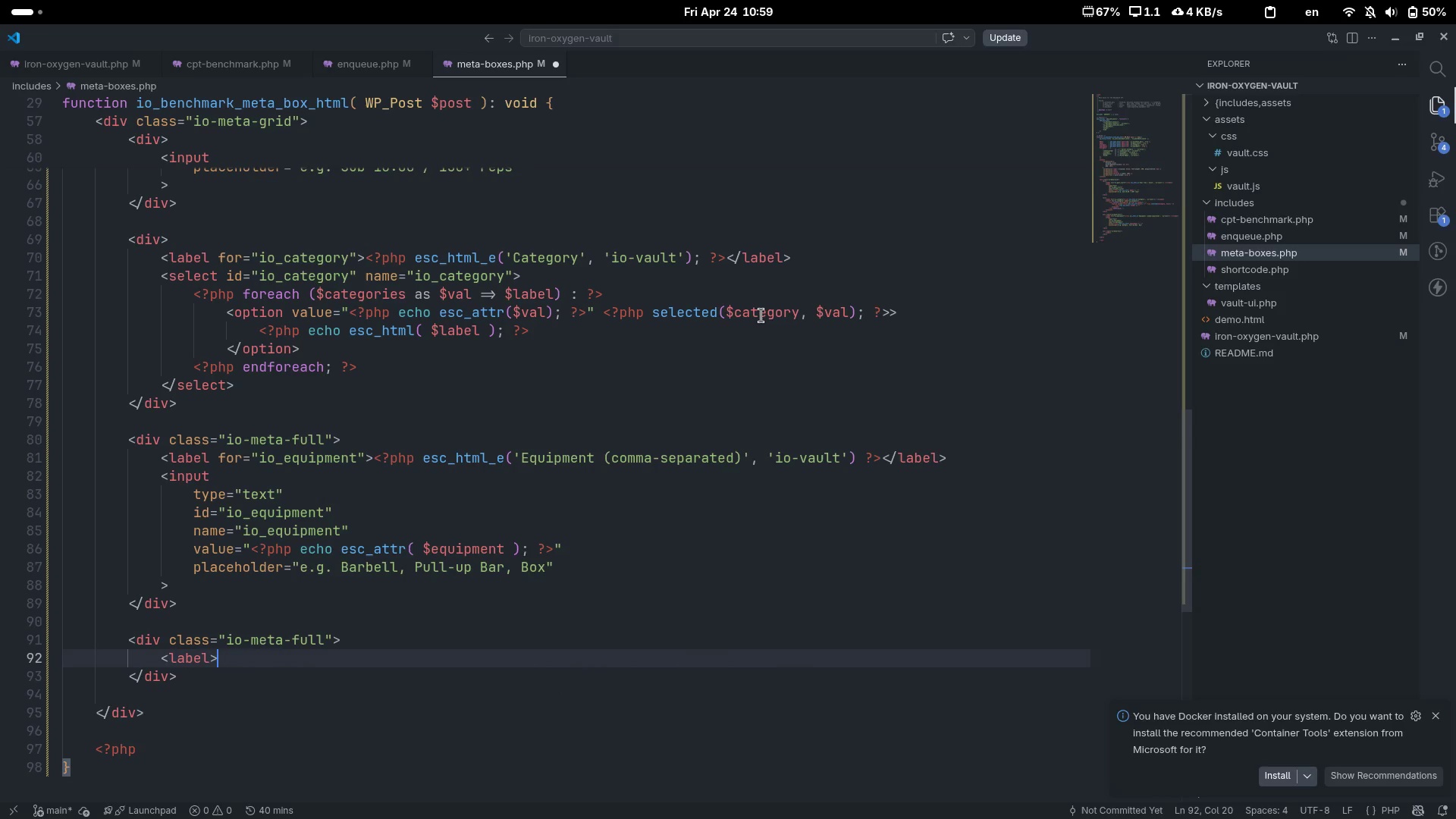 
key(Shift+ShiftLeft)
 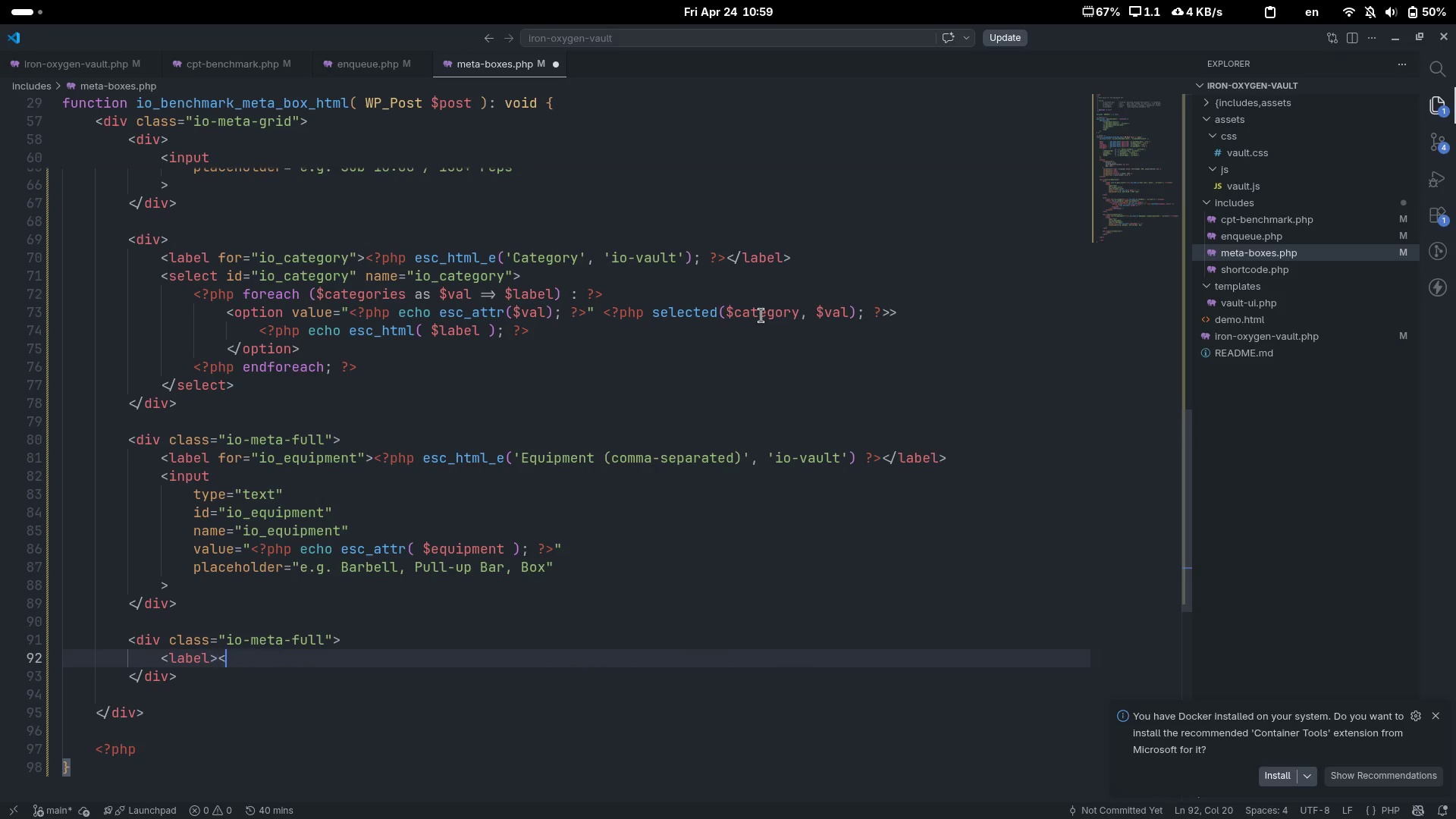 
key(Shift+Comma)
 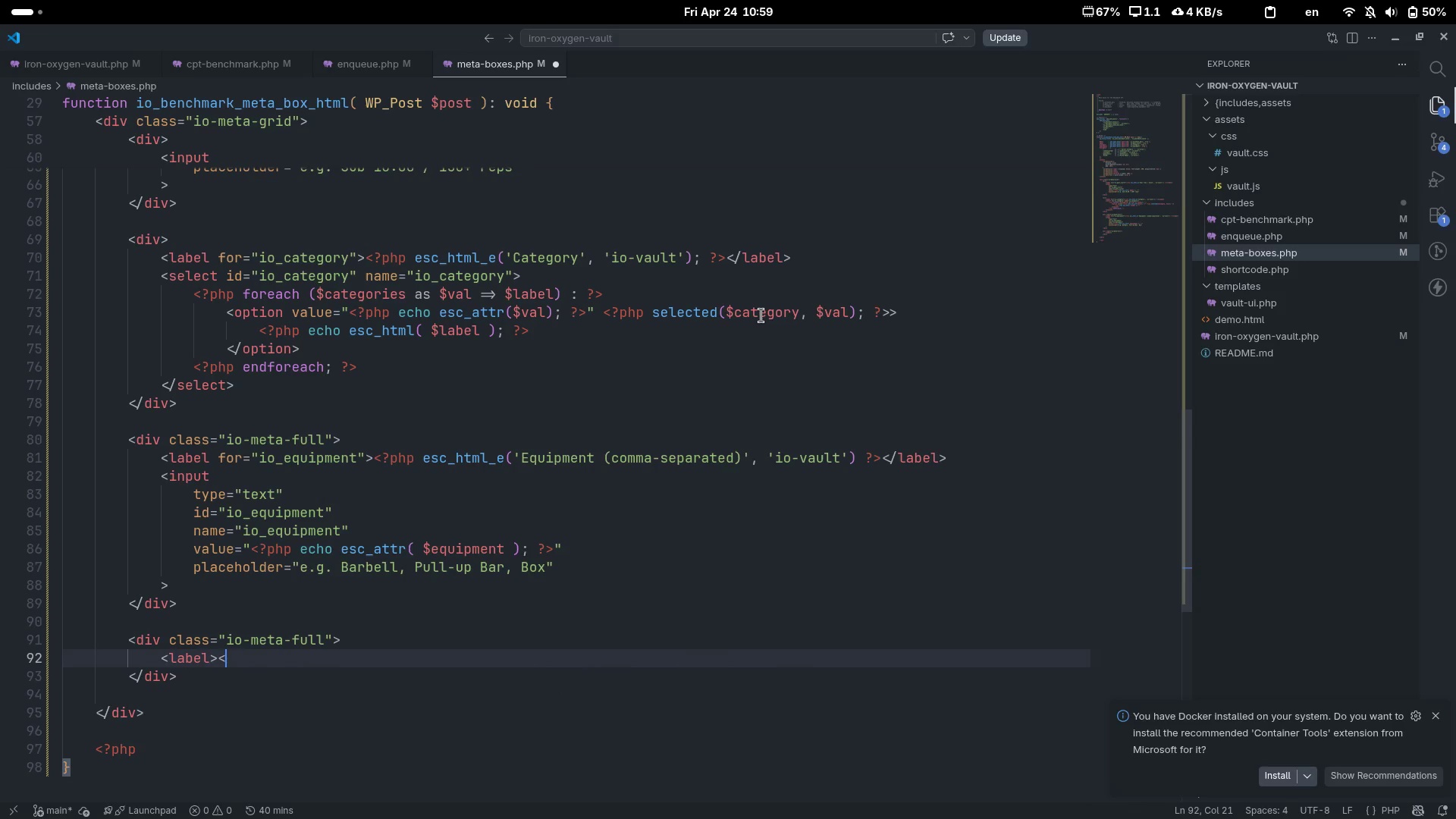 
key(Shift+Period)
 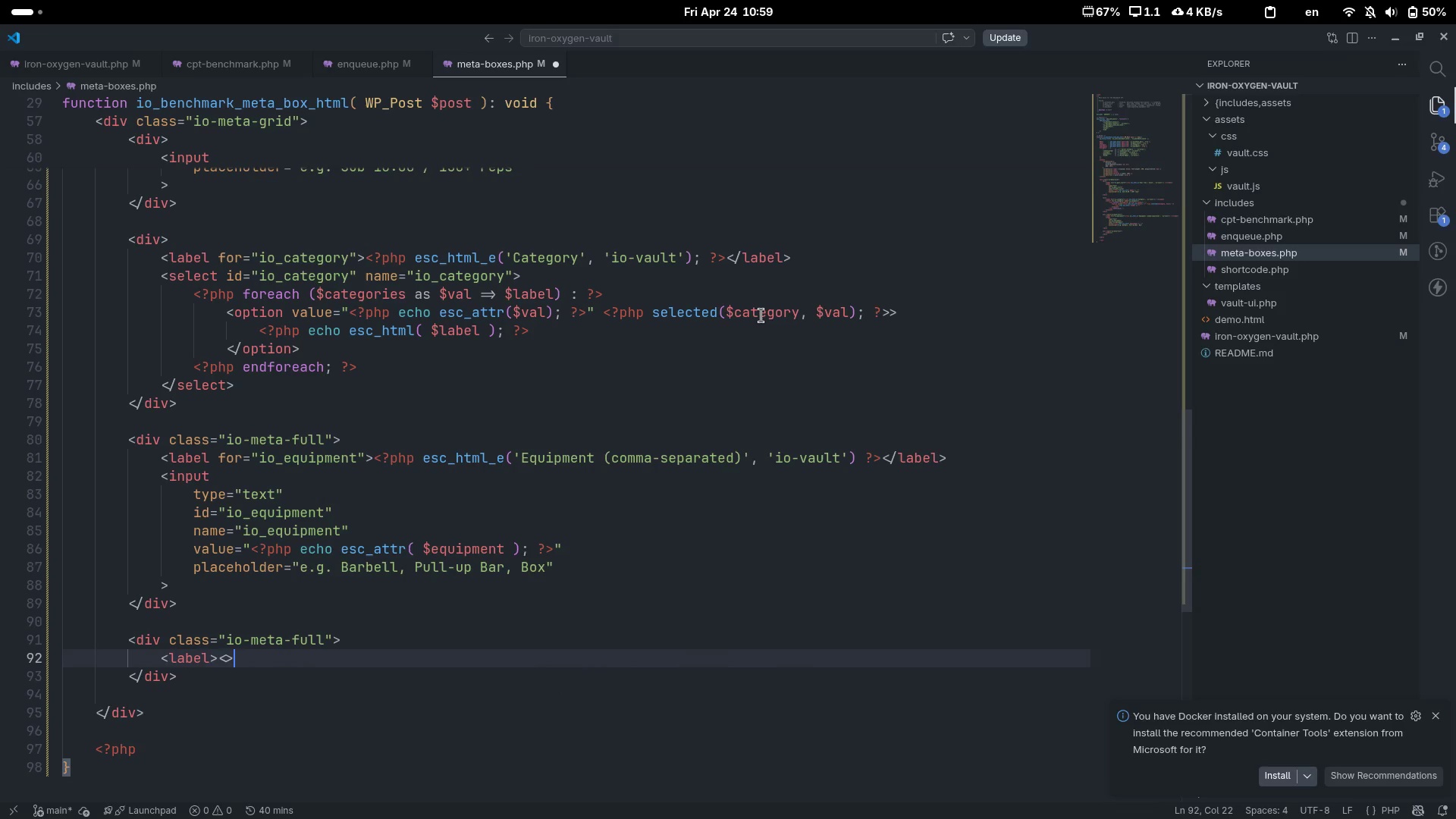 
key(ArrowLeft)
 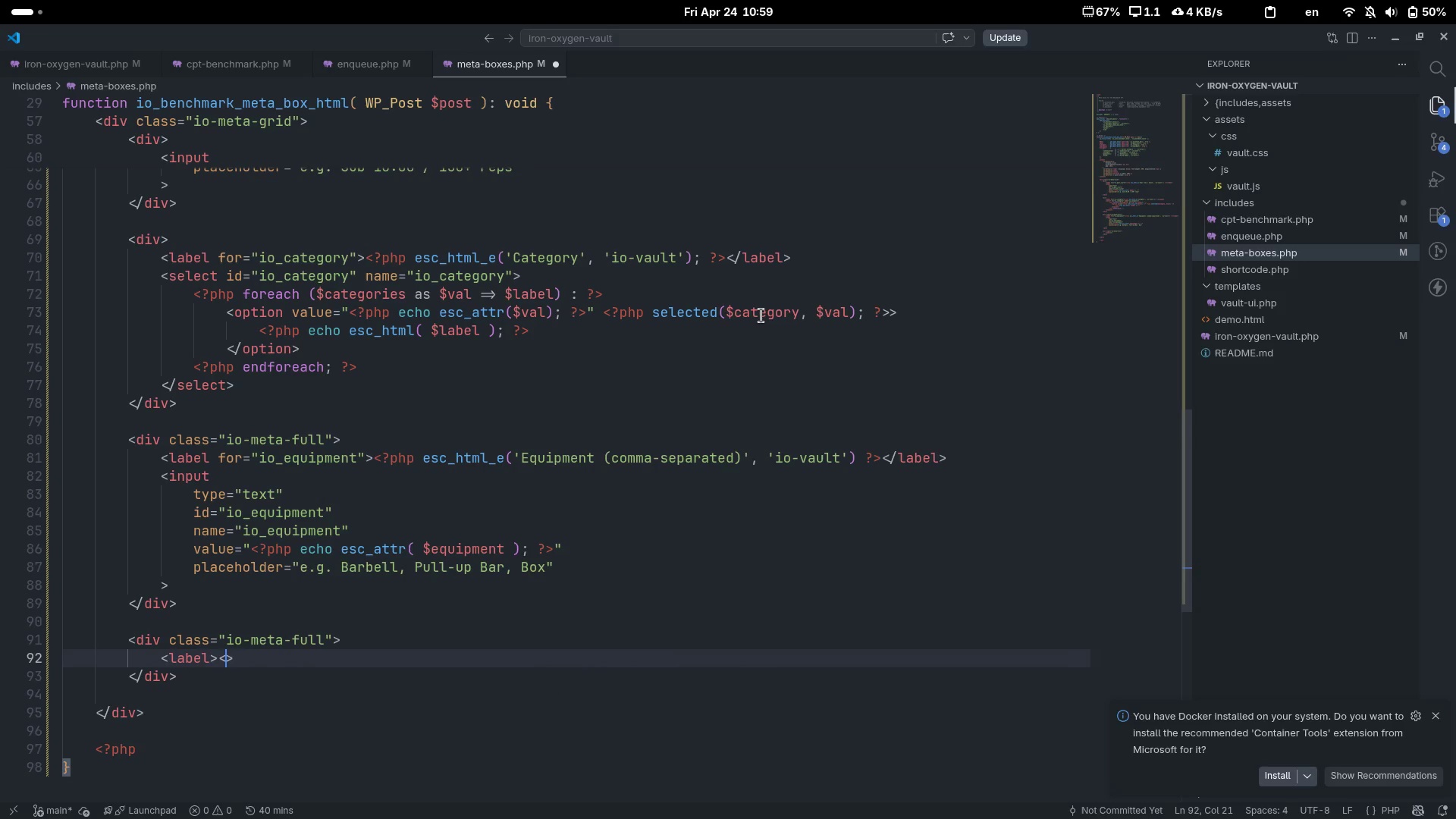 
type(/label)
key(Escape)
 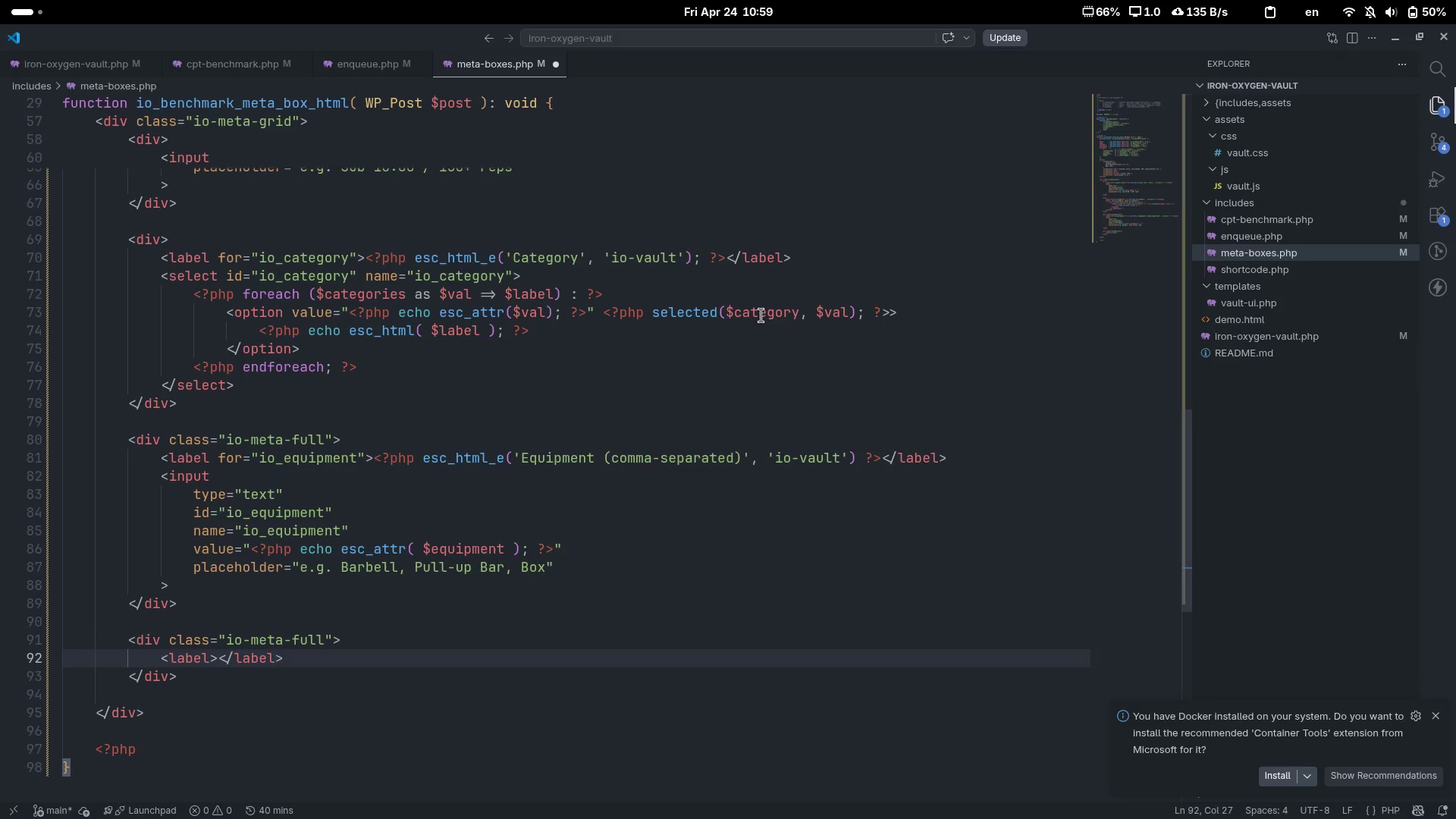 
key(Control+ControlLeft)
 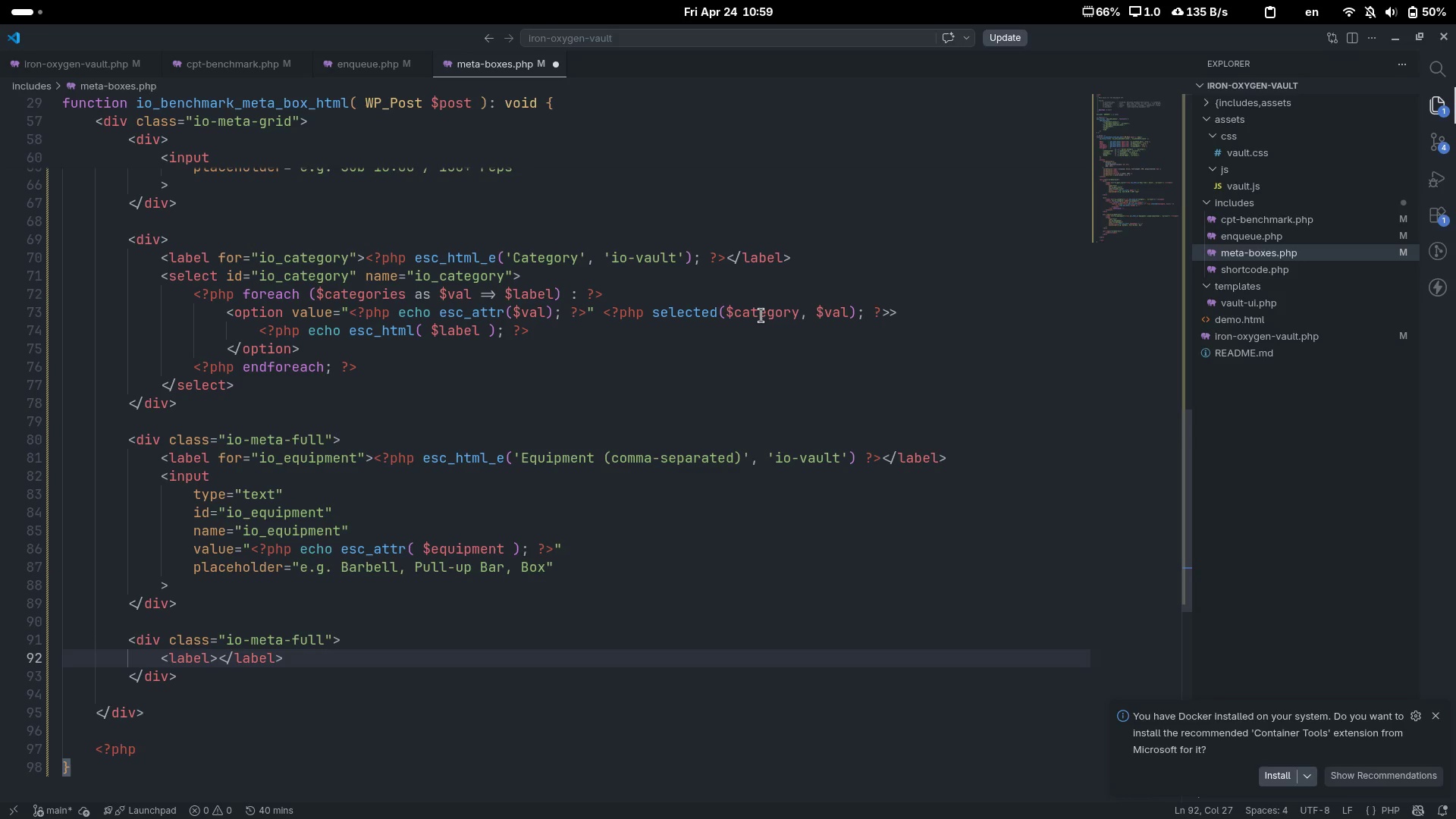 
key(Control+ArrowLeft)
 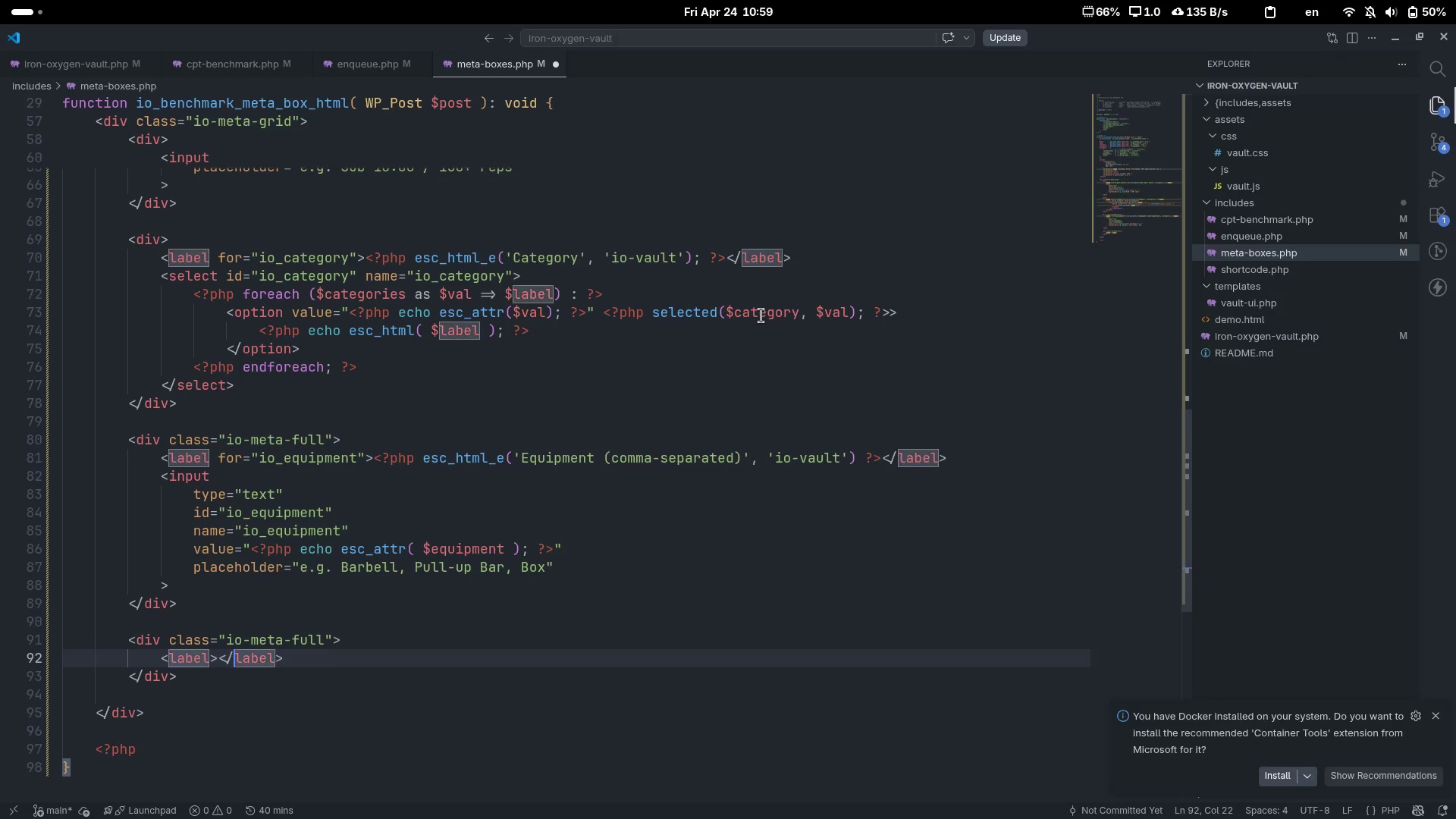 
key(ArrowLeft)
 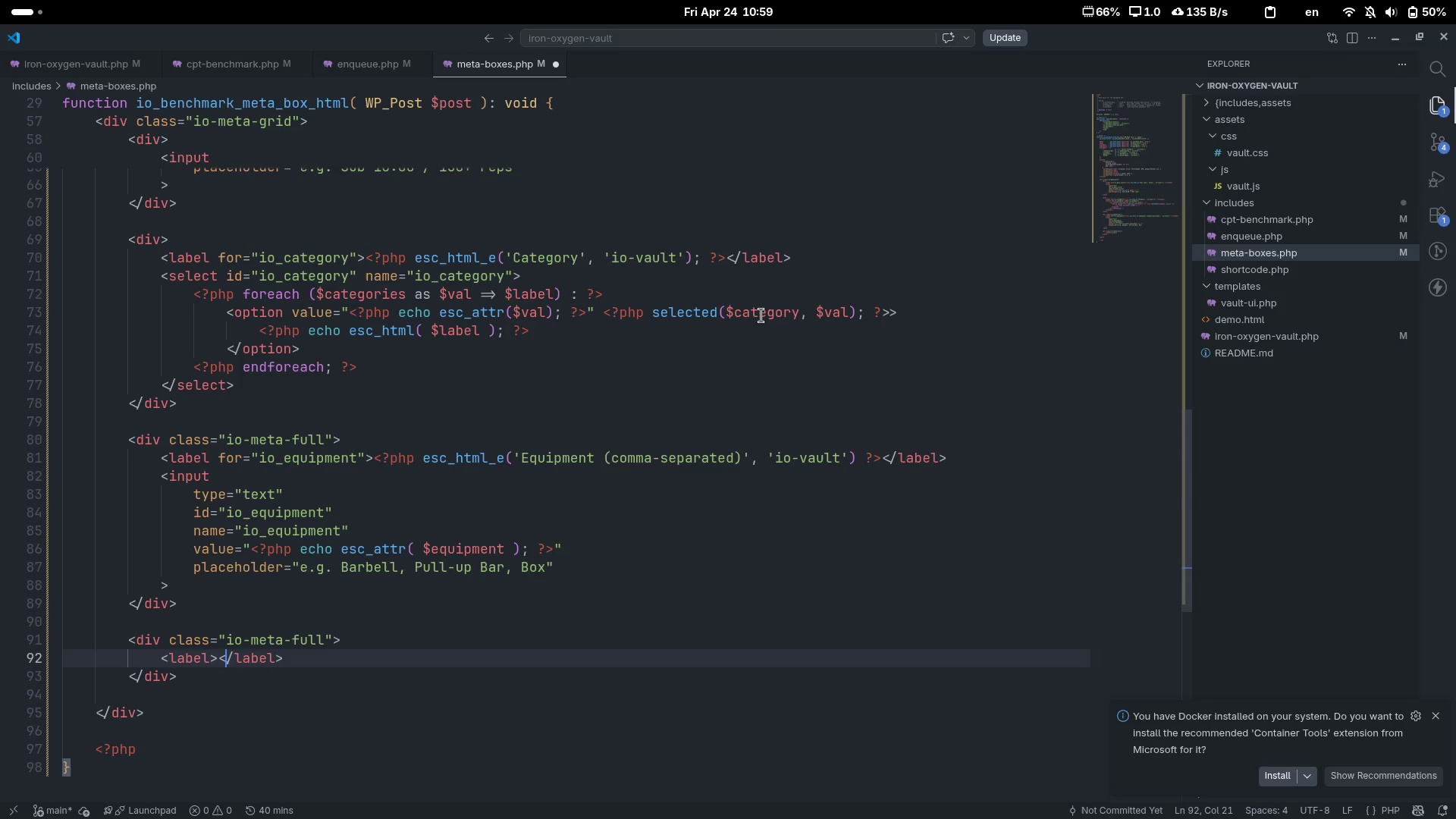 
key(ArrowLeft)
 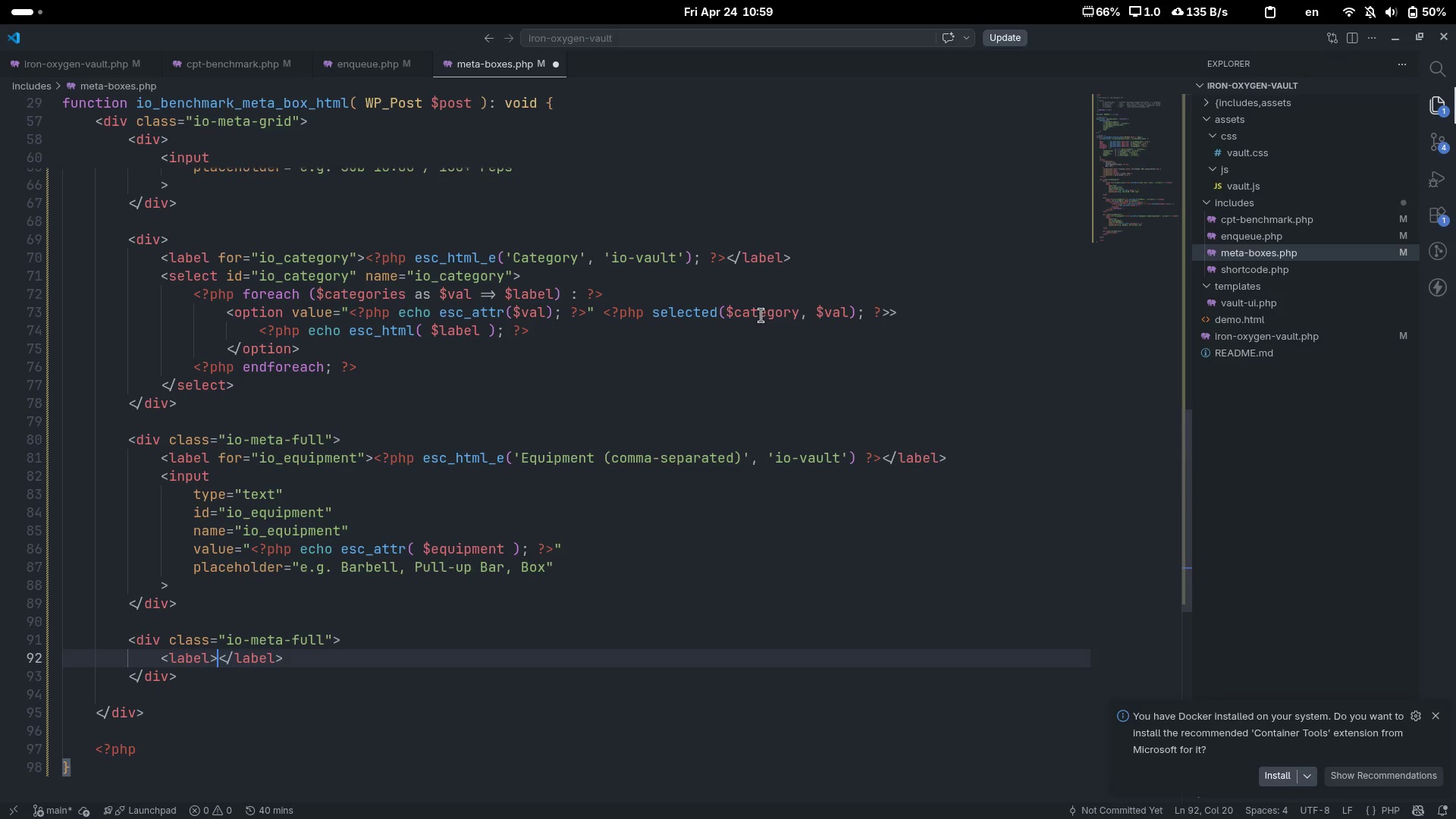 
key(ArrowLeft)
 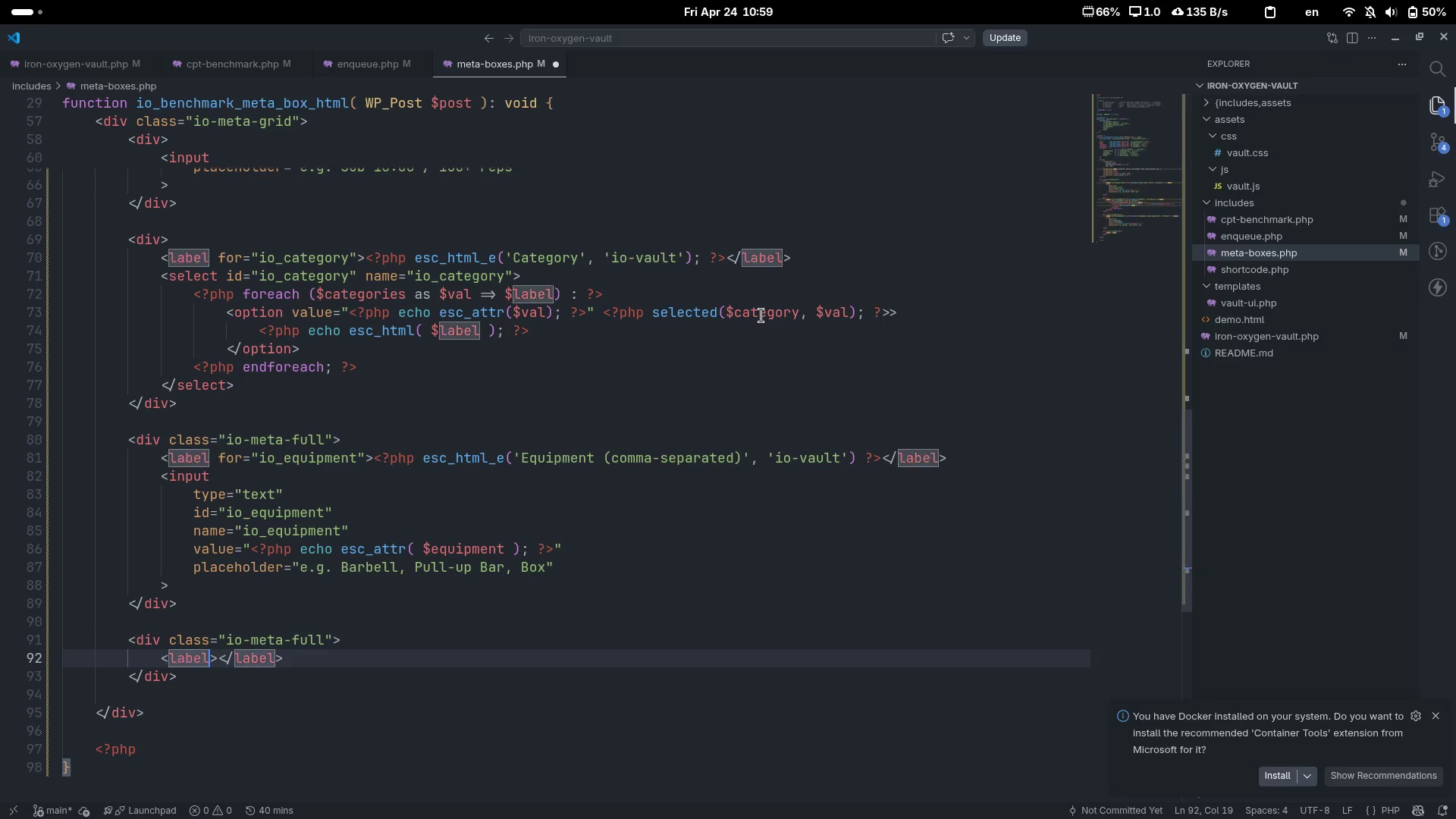 
type( for="")
 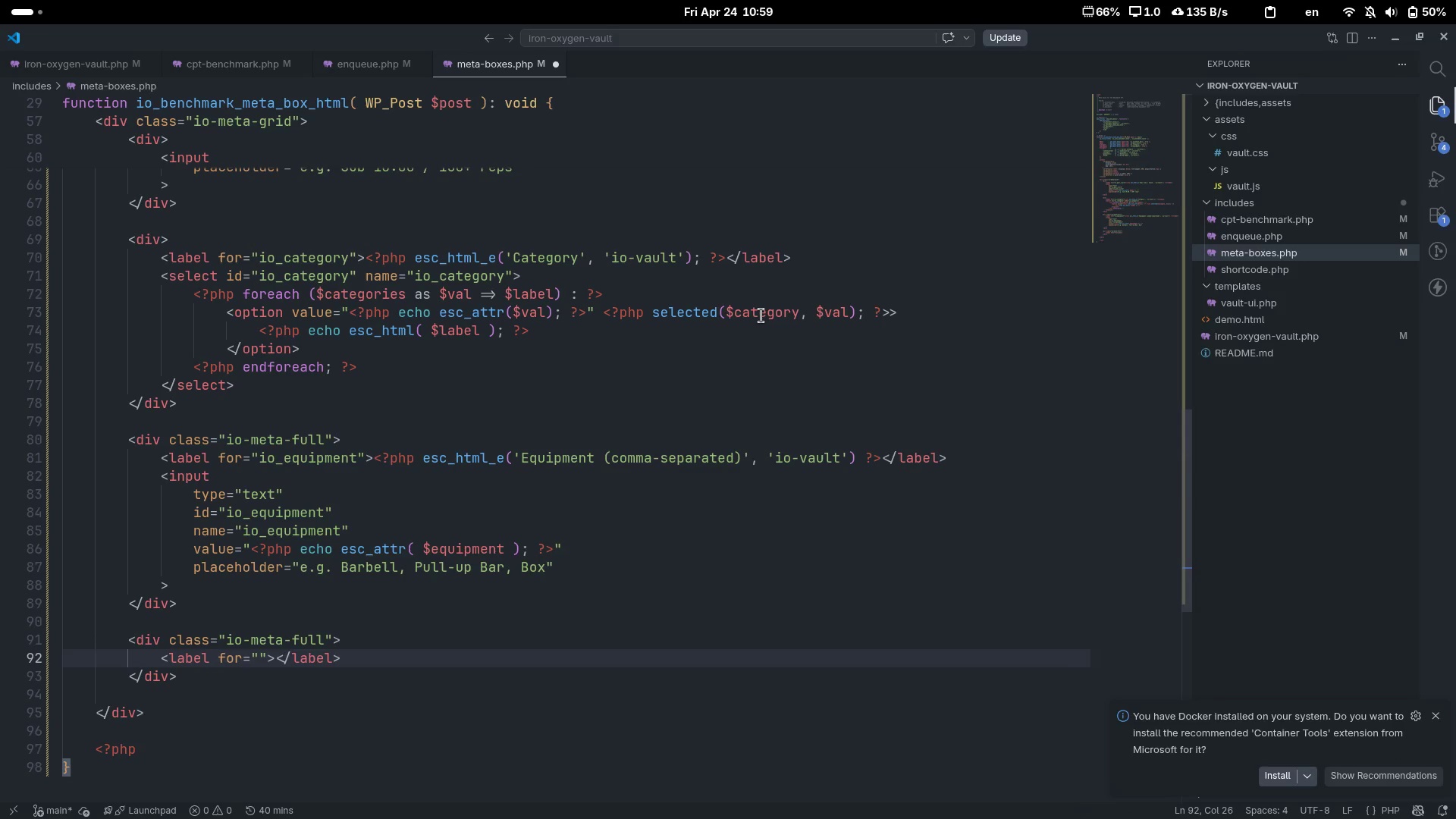 
key(ArrowLeft)
 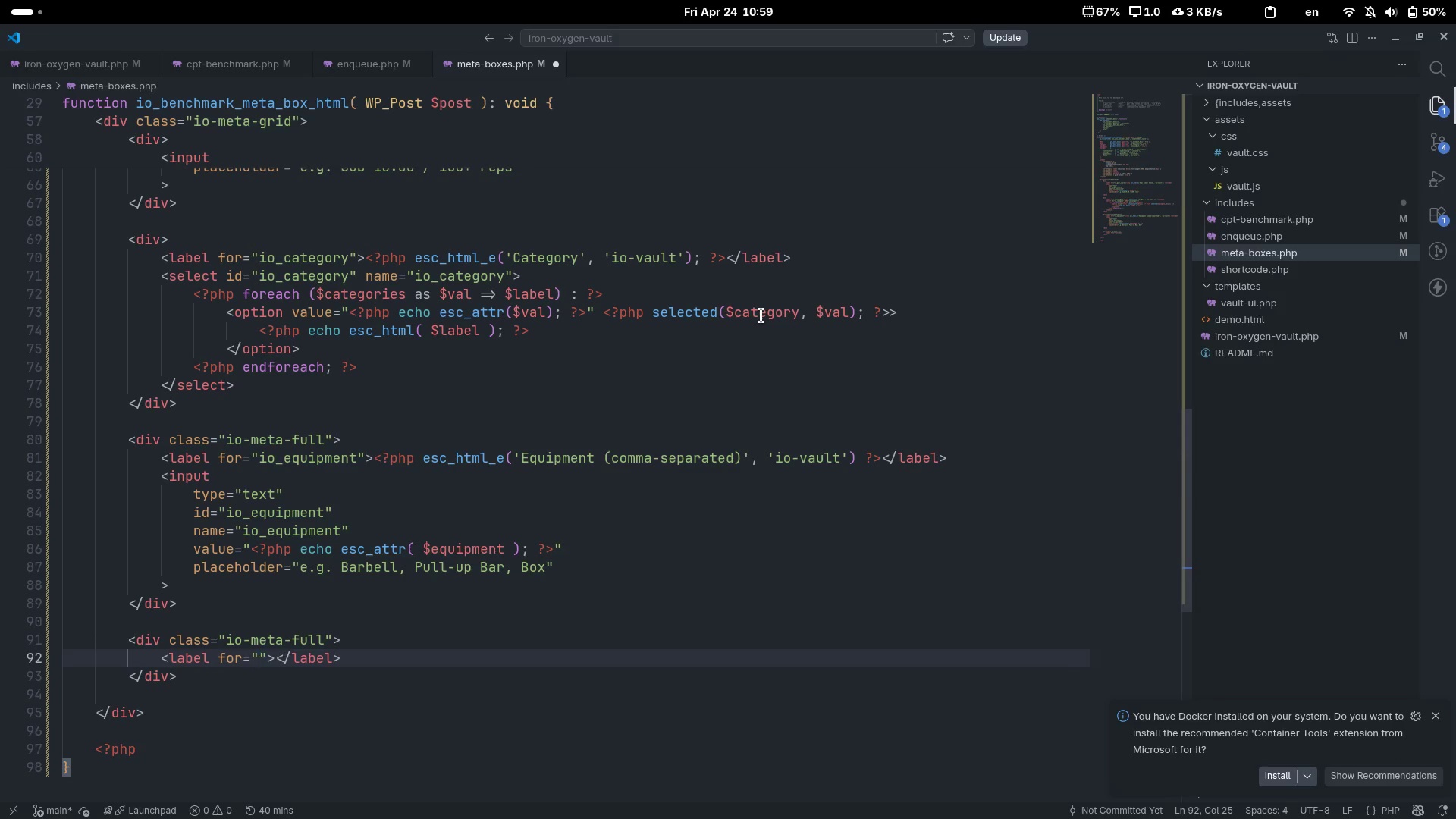 
type(io_movement_s)
key(Backspace)
type(desc)
 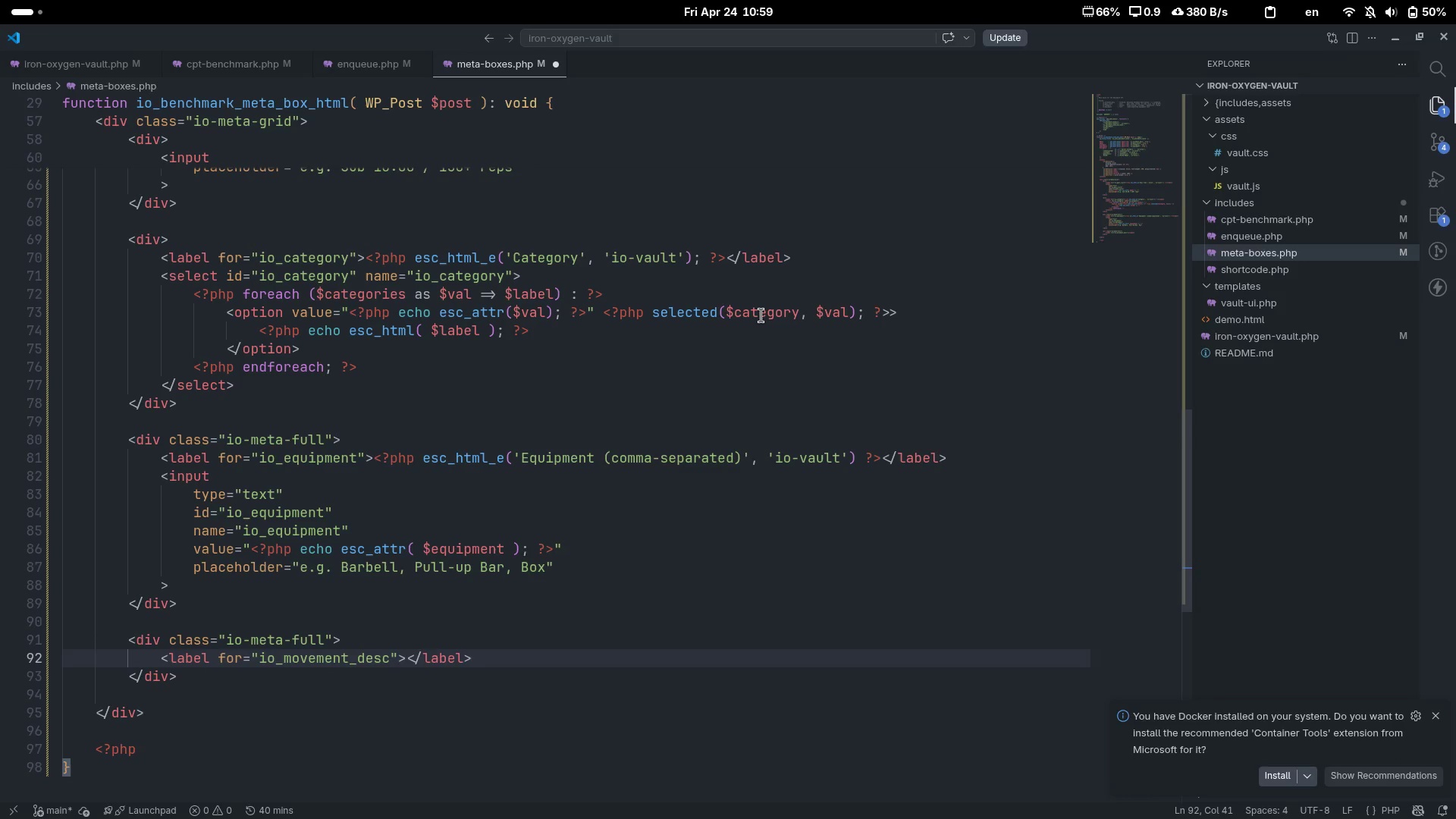 
key(ArrowRight)
 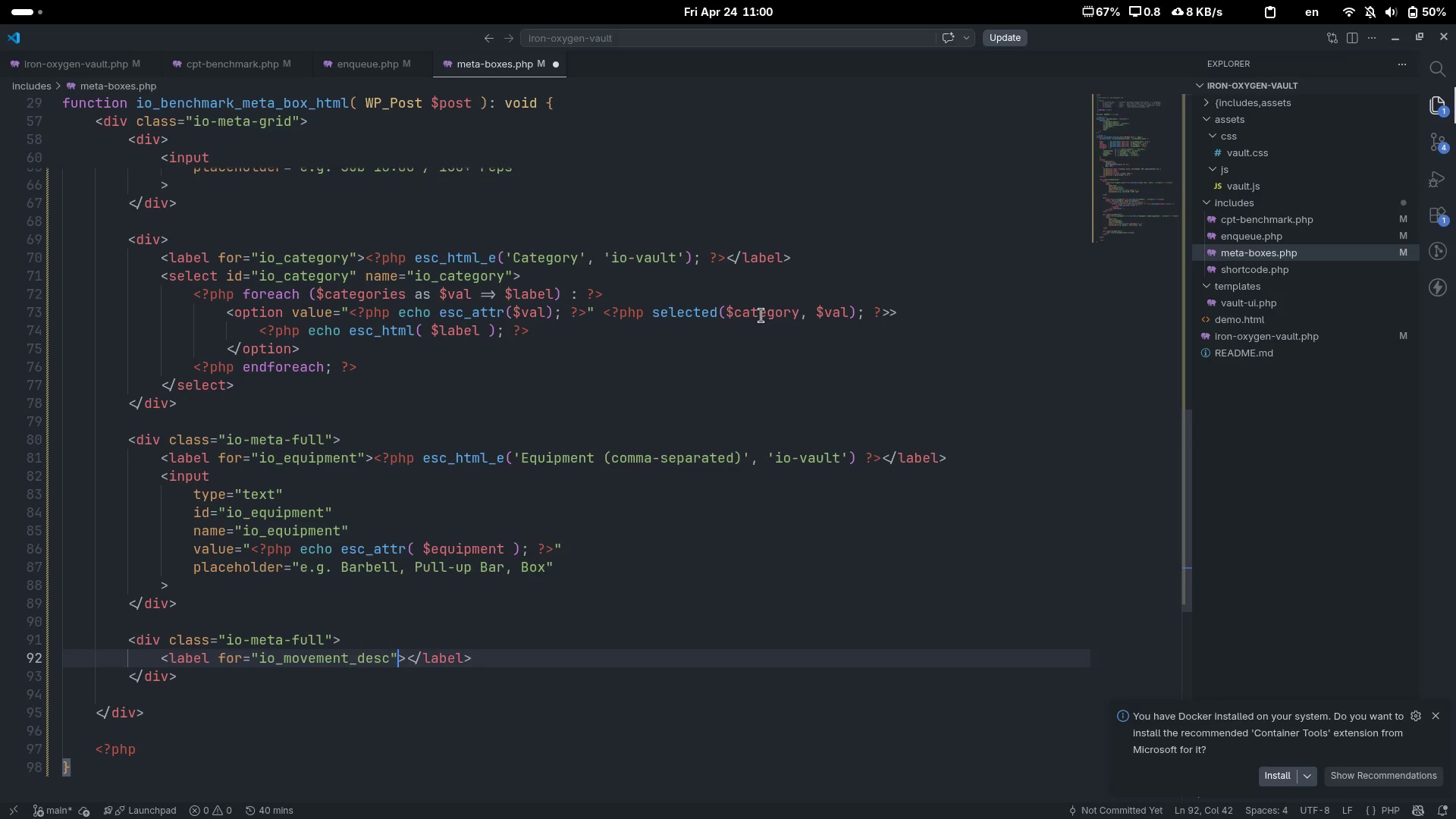 
key(ArrowRight)
 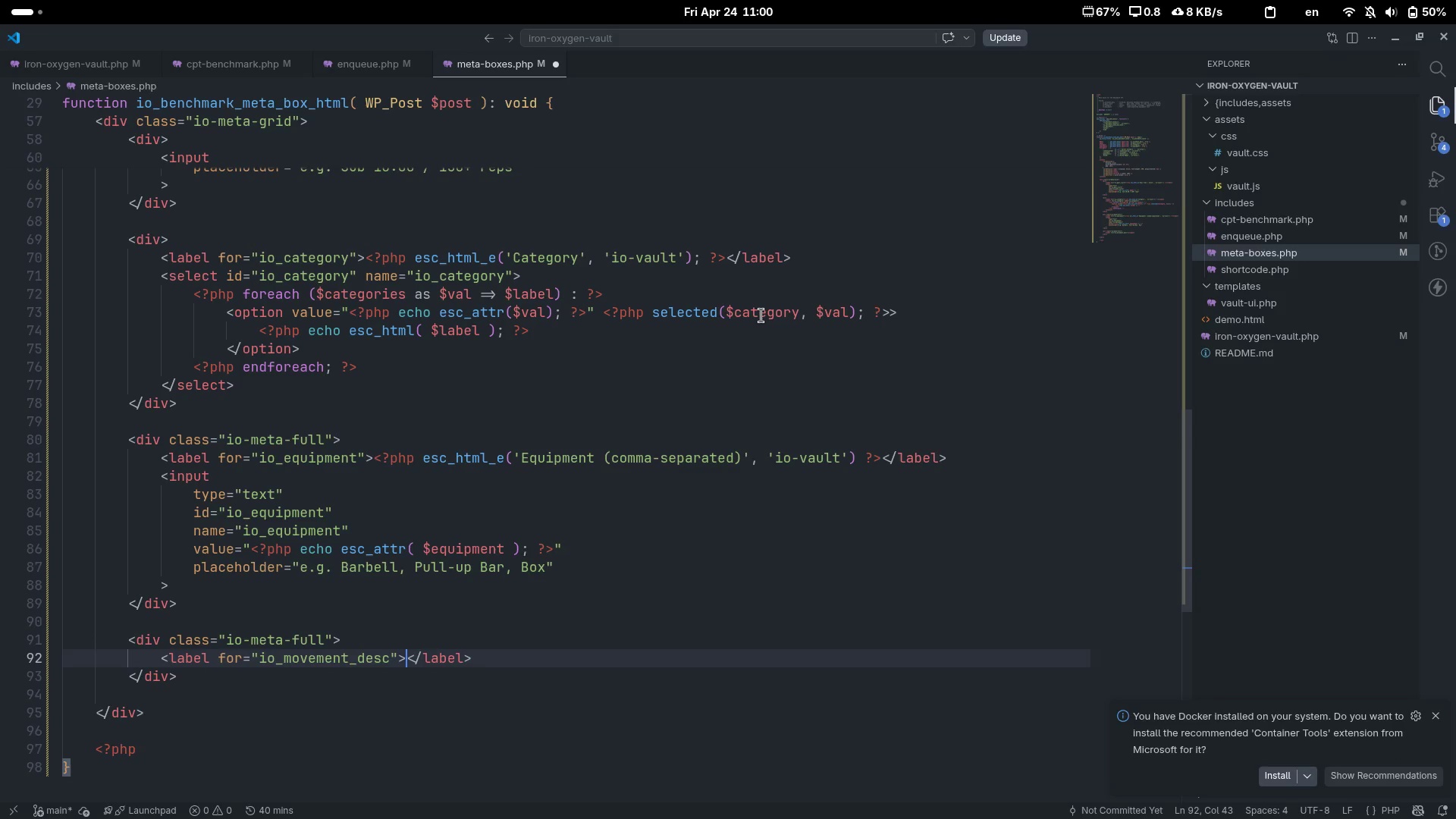 
key(Shift+Comma)
 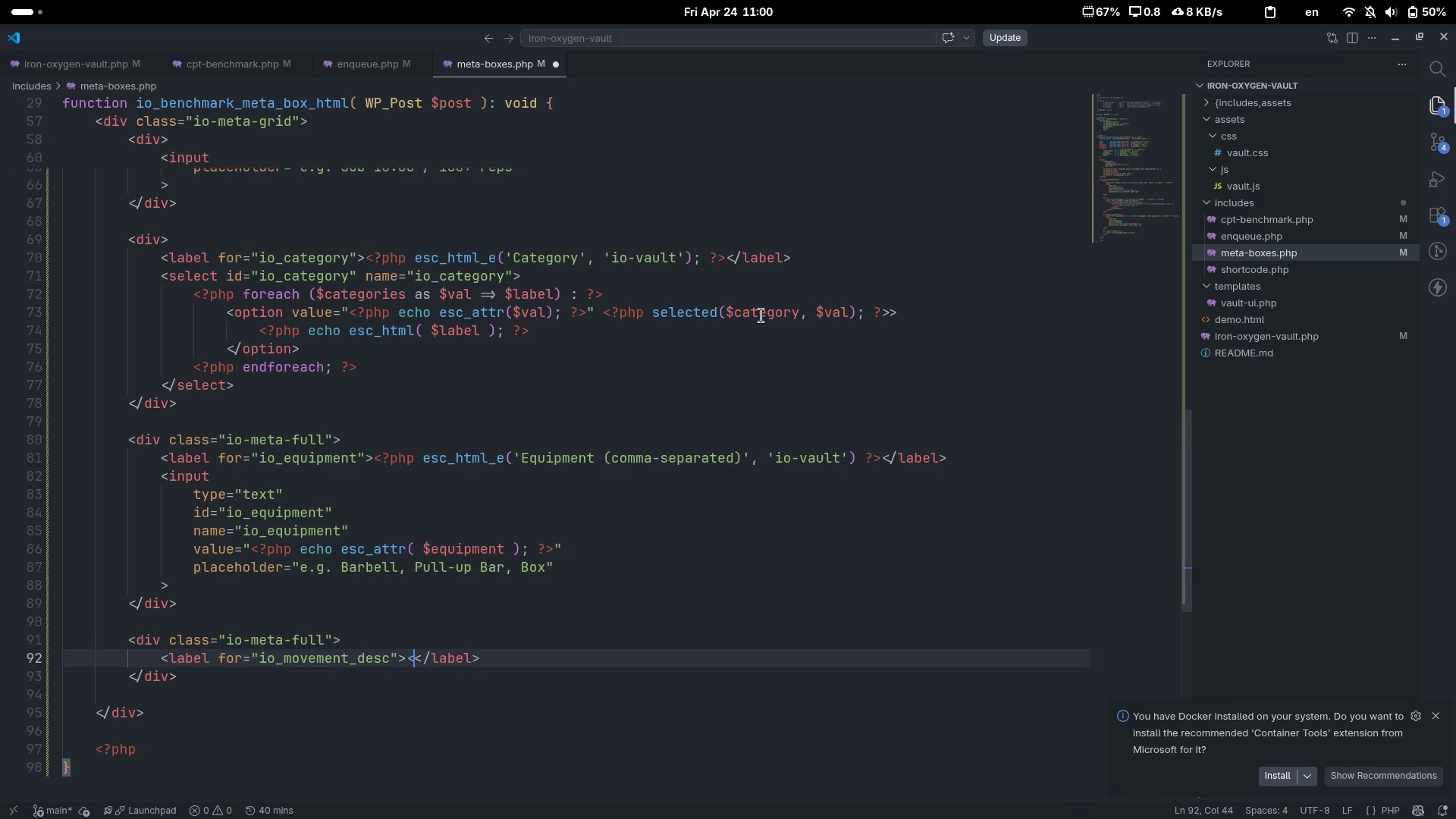 
key(Shift+Slash)
 